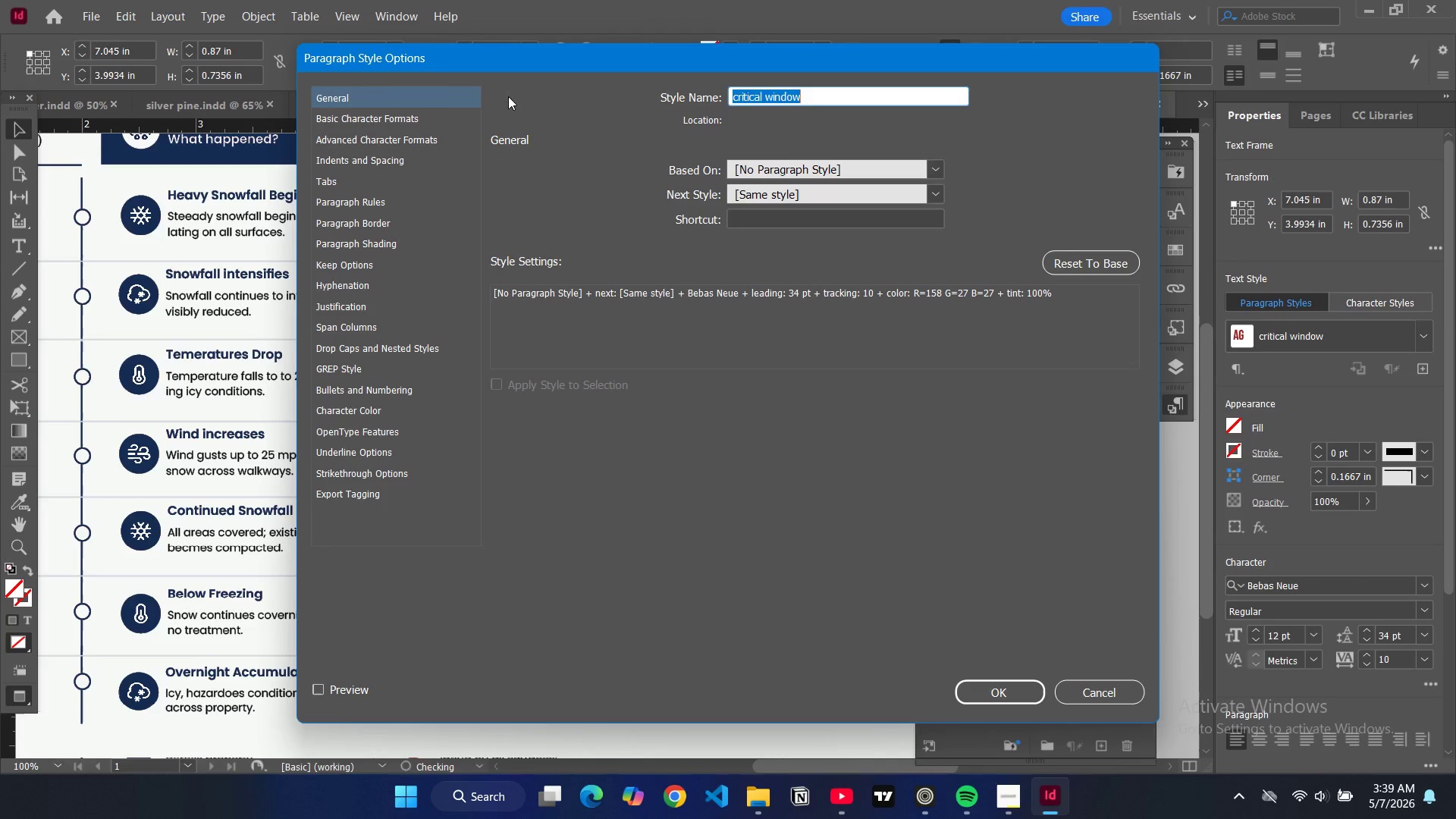 
left_click([386, 117])
 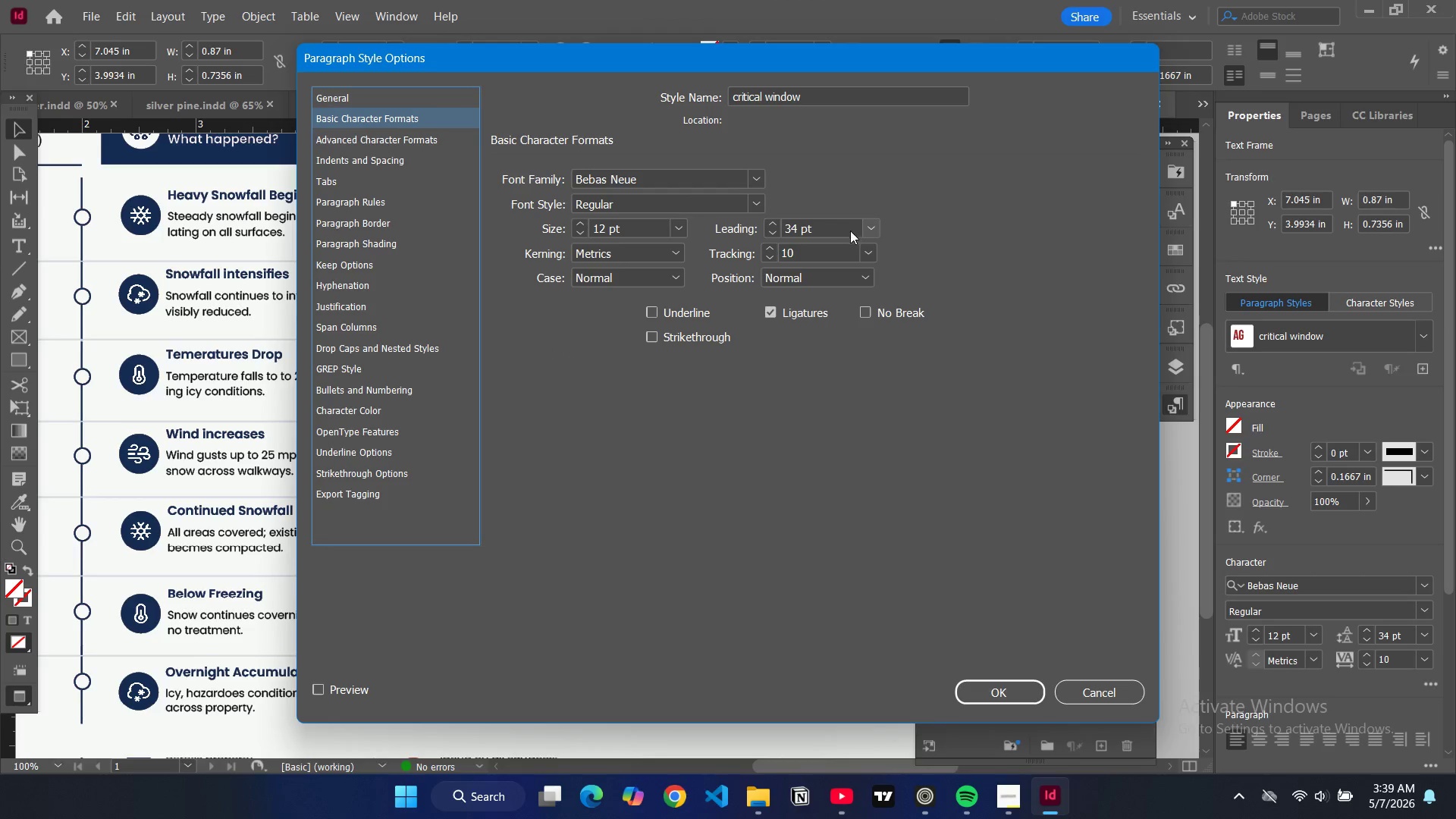 
left_click([871, 236])
 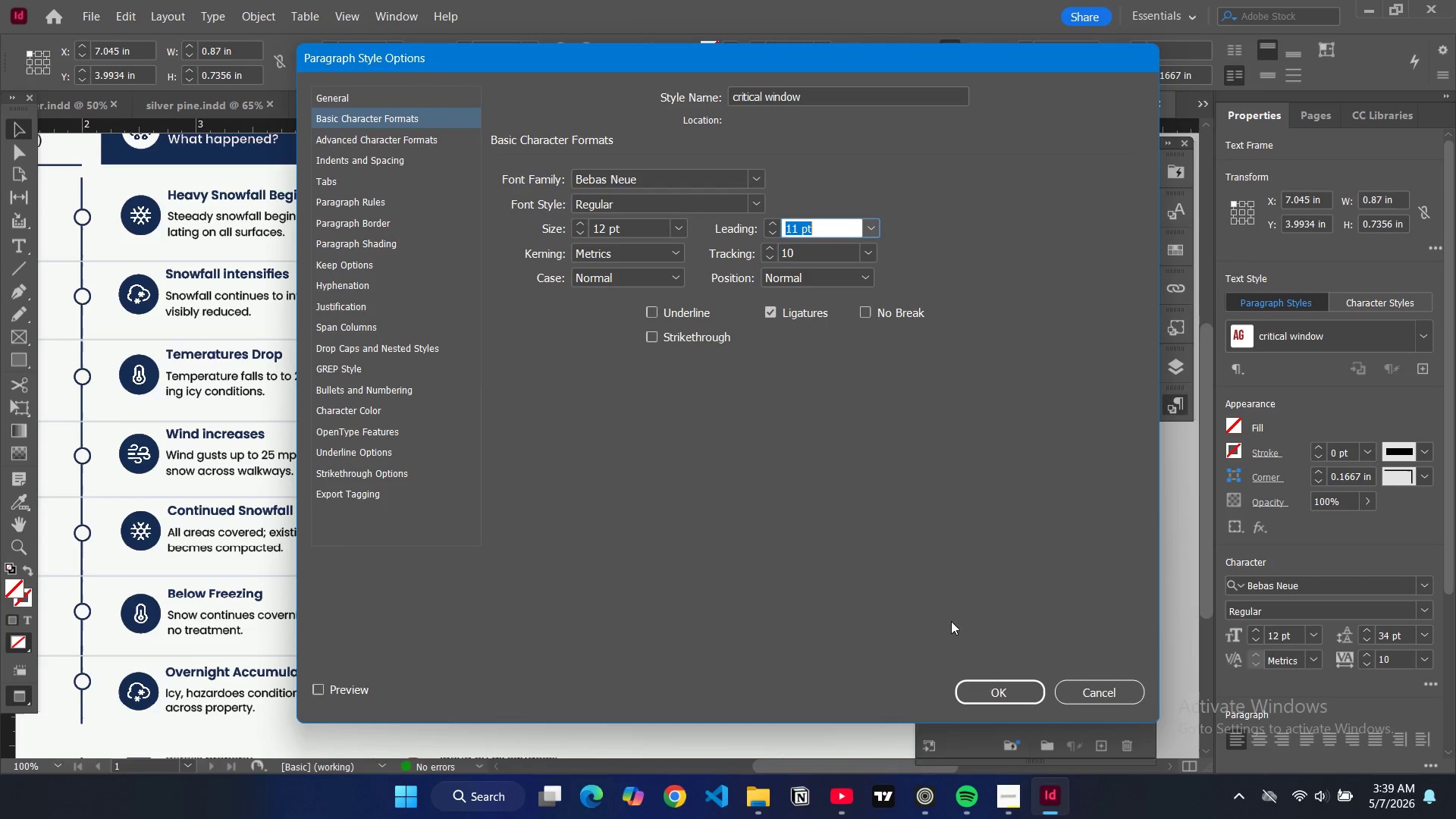 
left_click([1002, 694])
 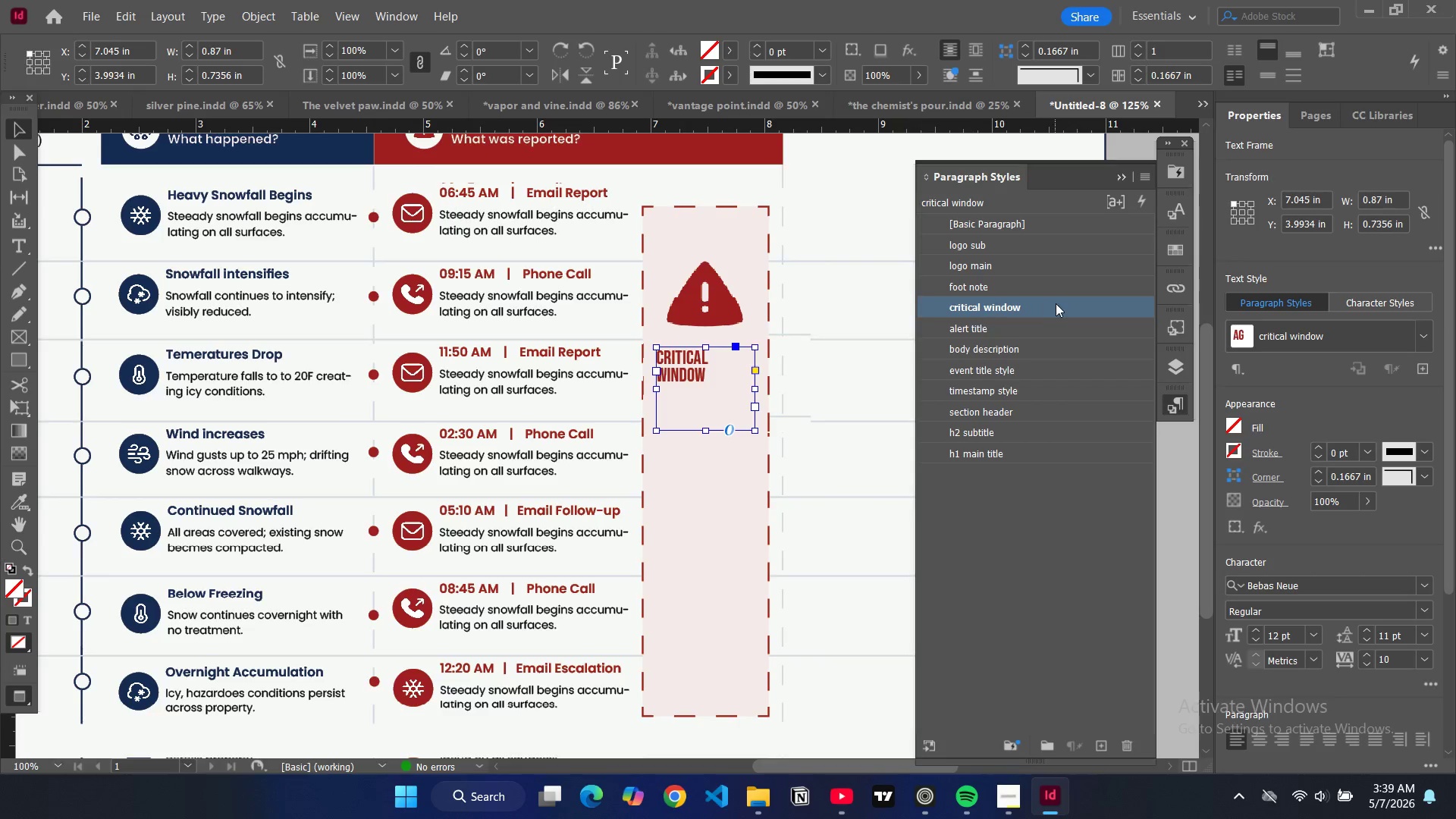 
double_click([1072, 303])
 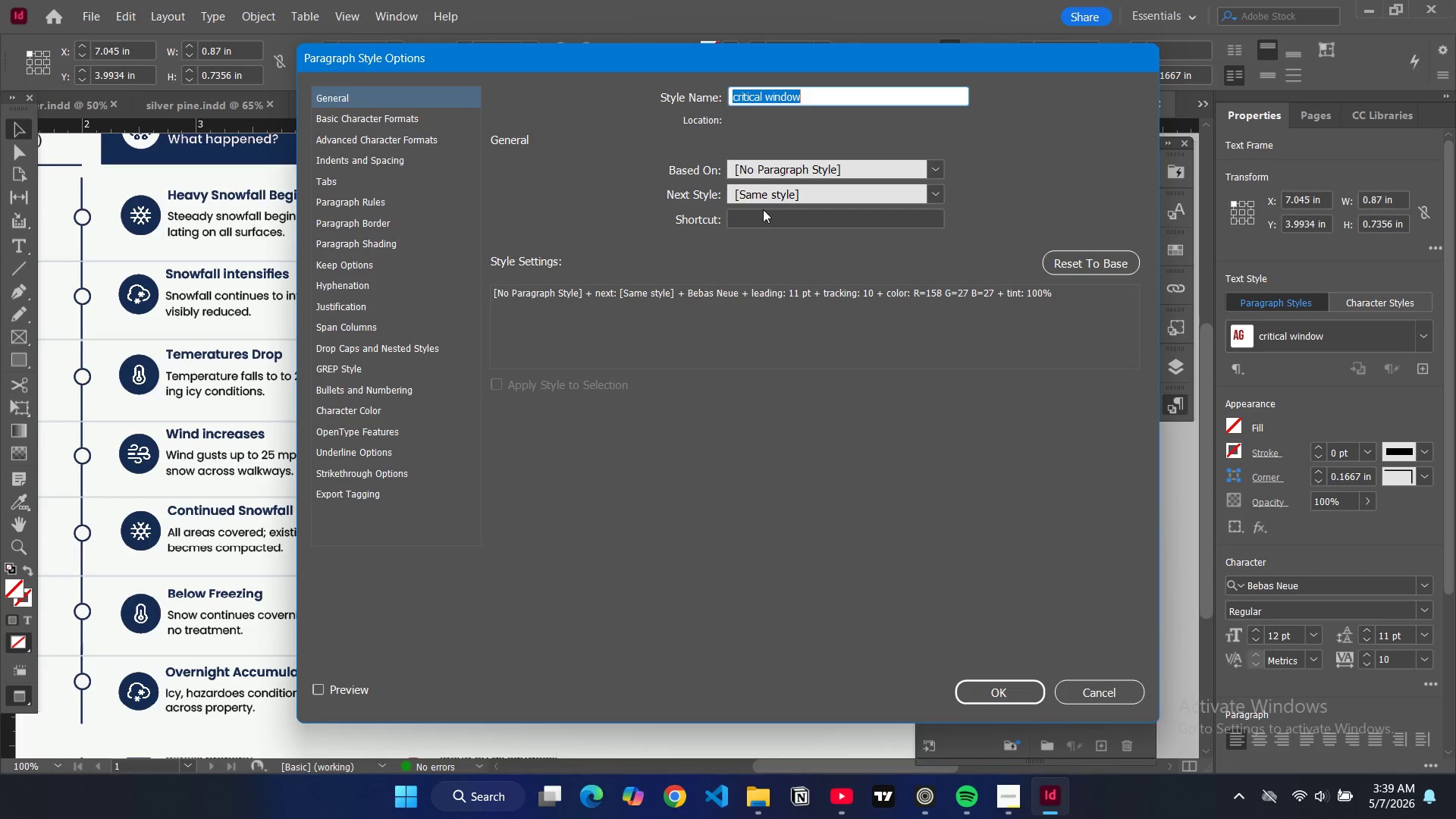 
left_click([458, 121])
 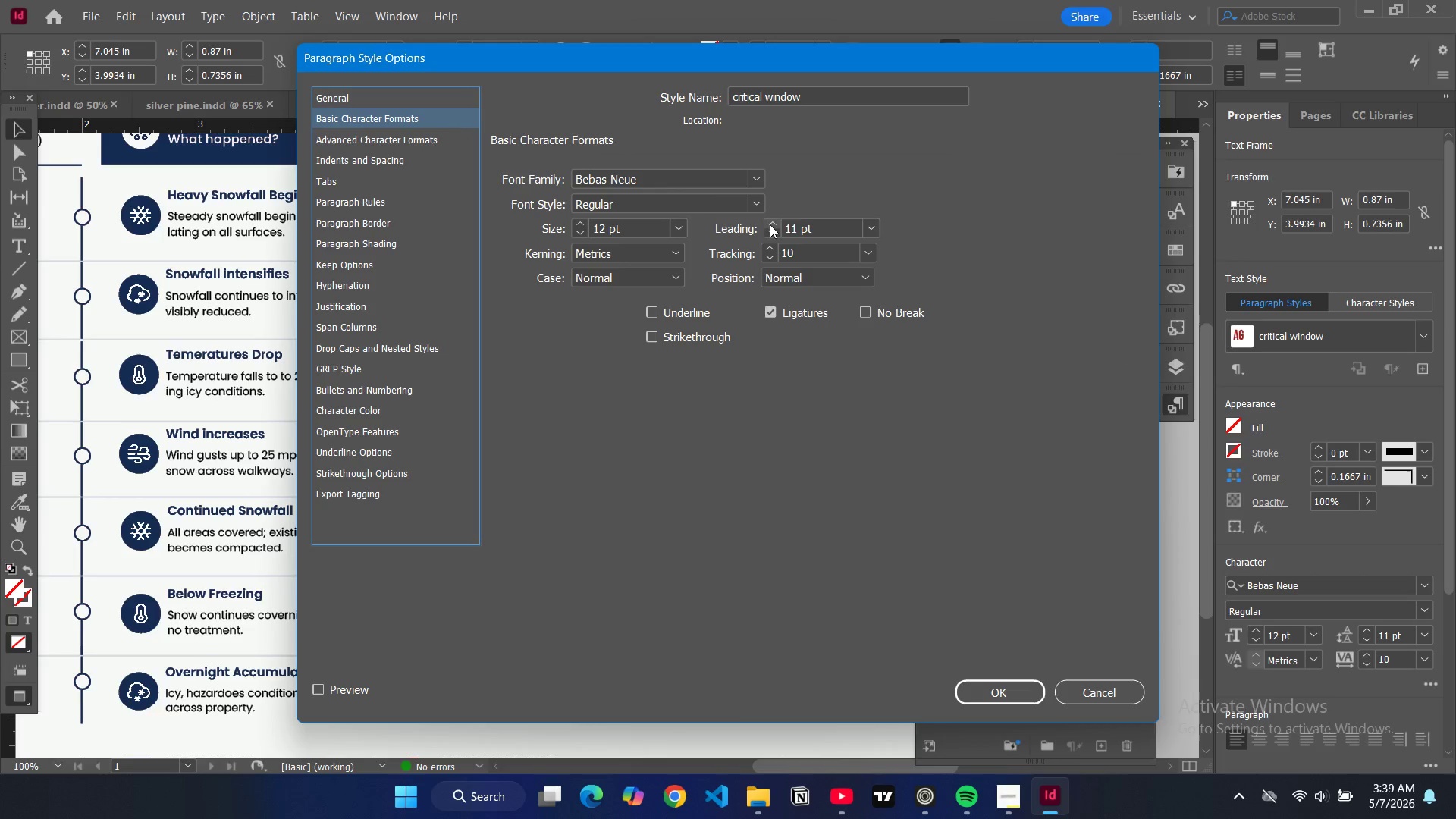 
double_click([770, 224])
 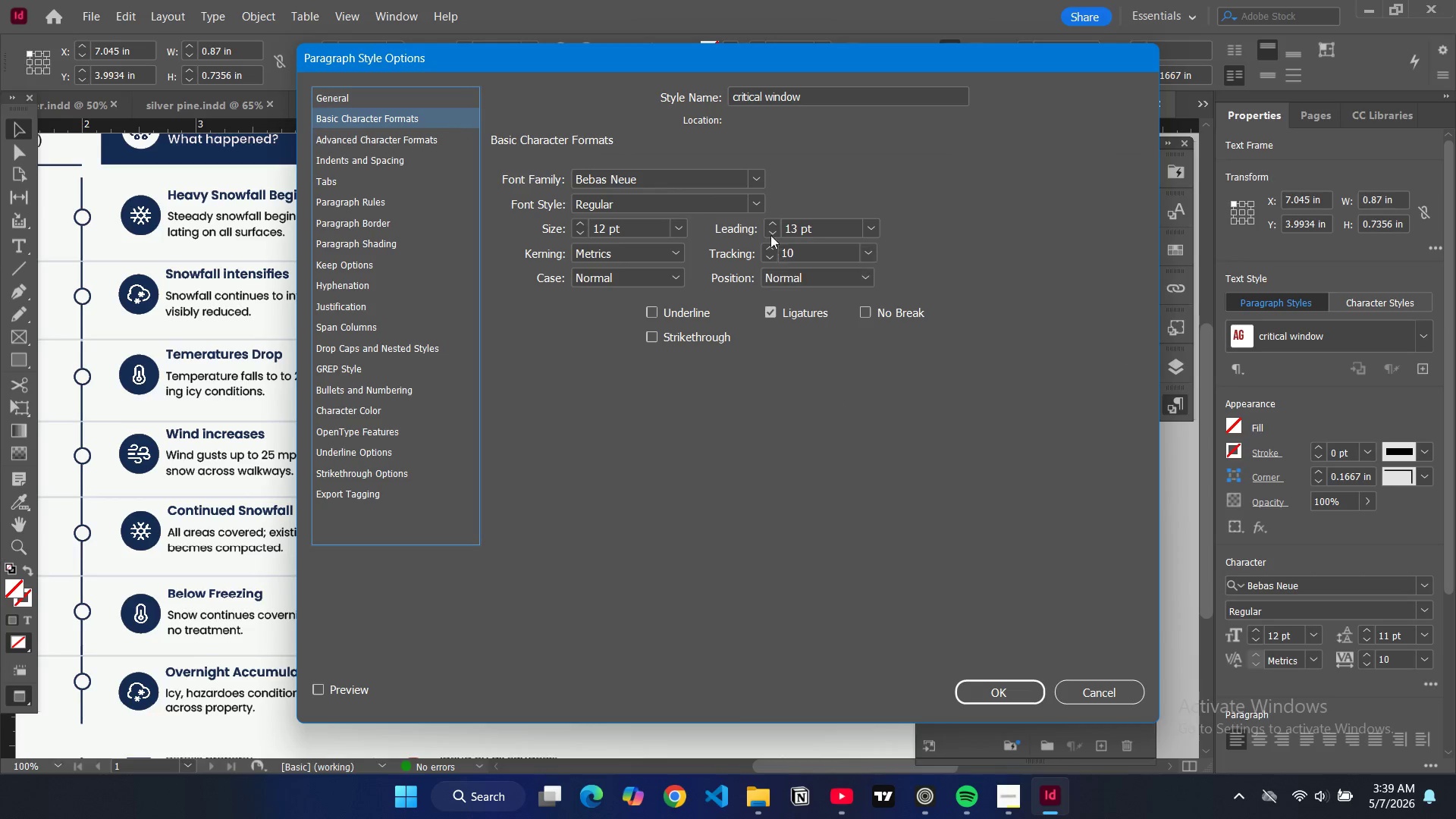 
left_click([769, 224])
 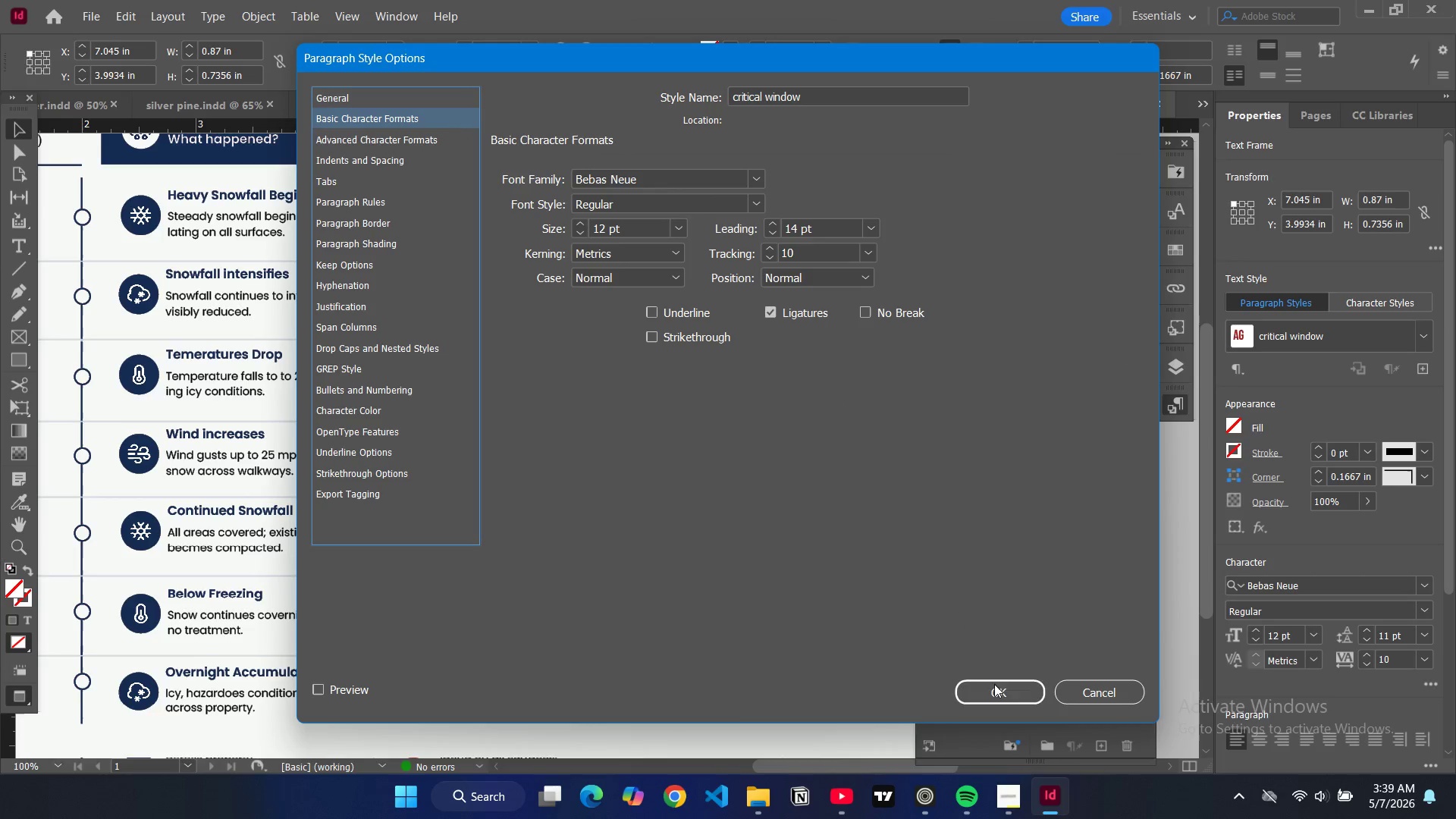 
left_click([996, 690])
 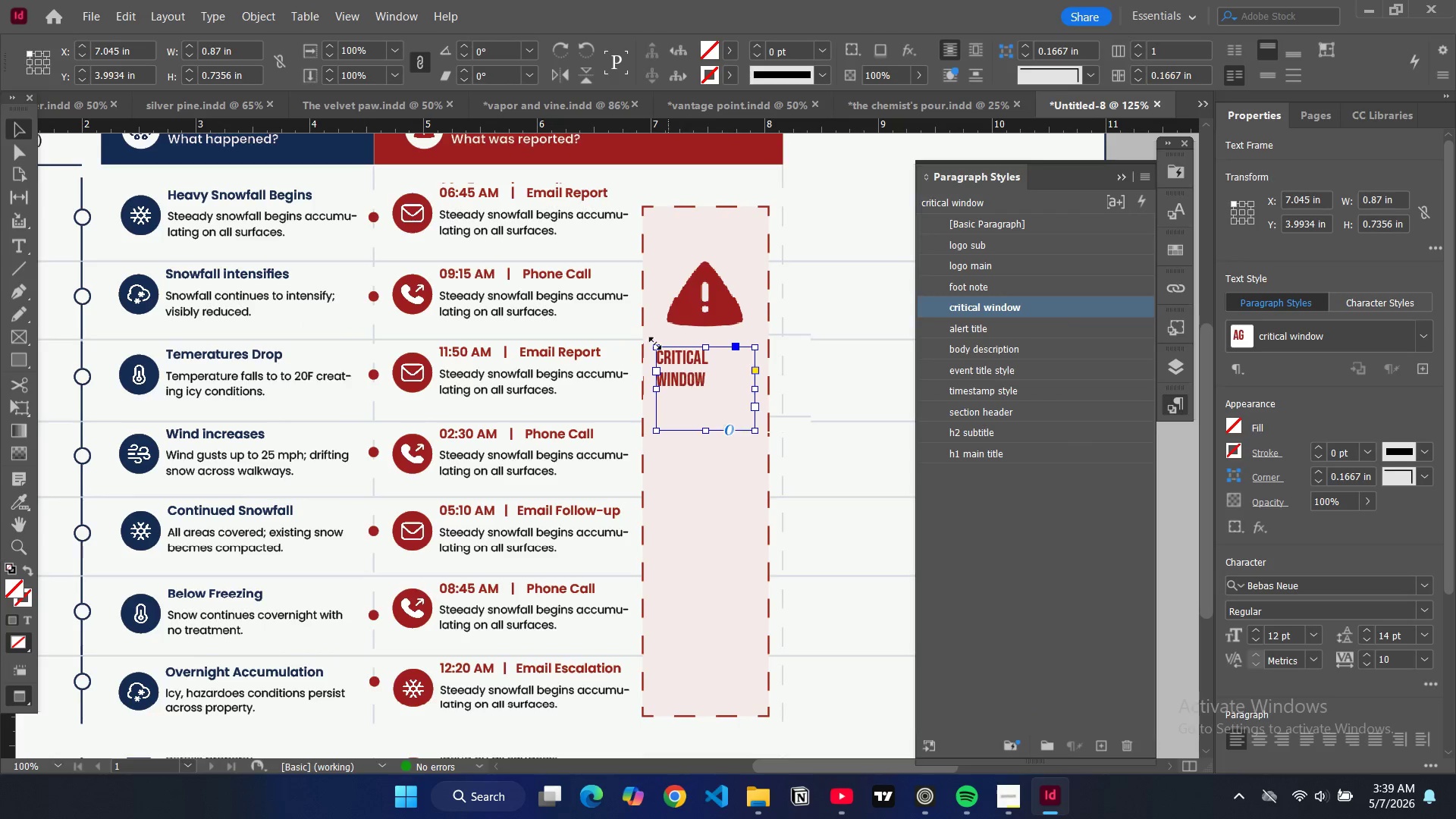 
left_click_drag(start_coordinate=[704, 431], to_coordinate=[697, 394])
 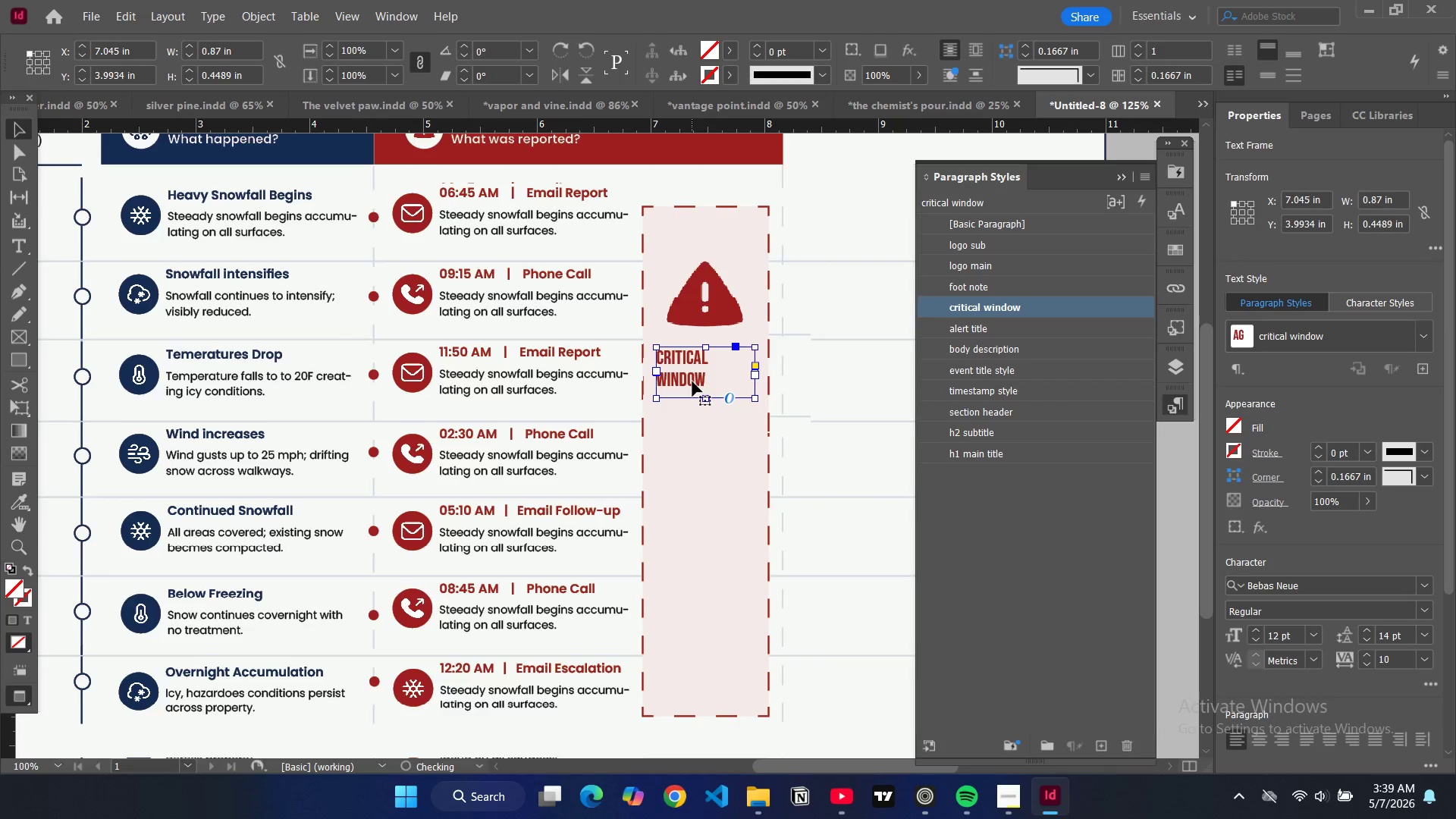 
double_click([692, 381])
 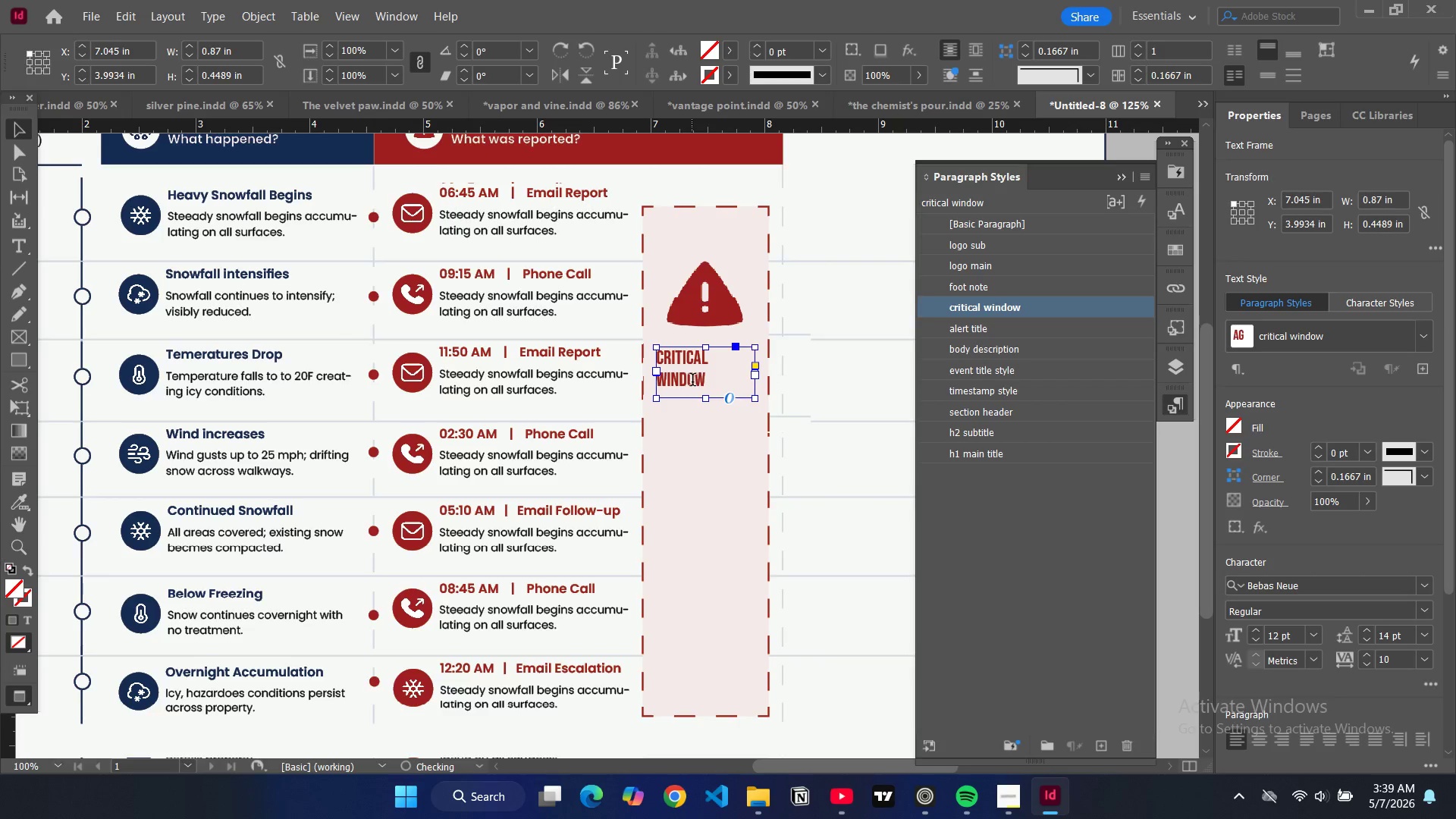 
triple_click([692, 381])
 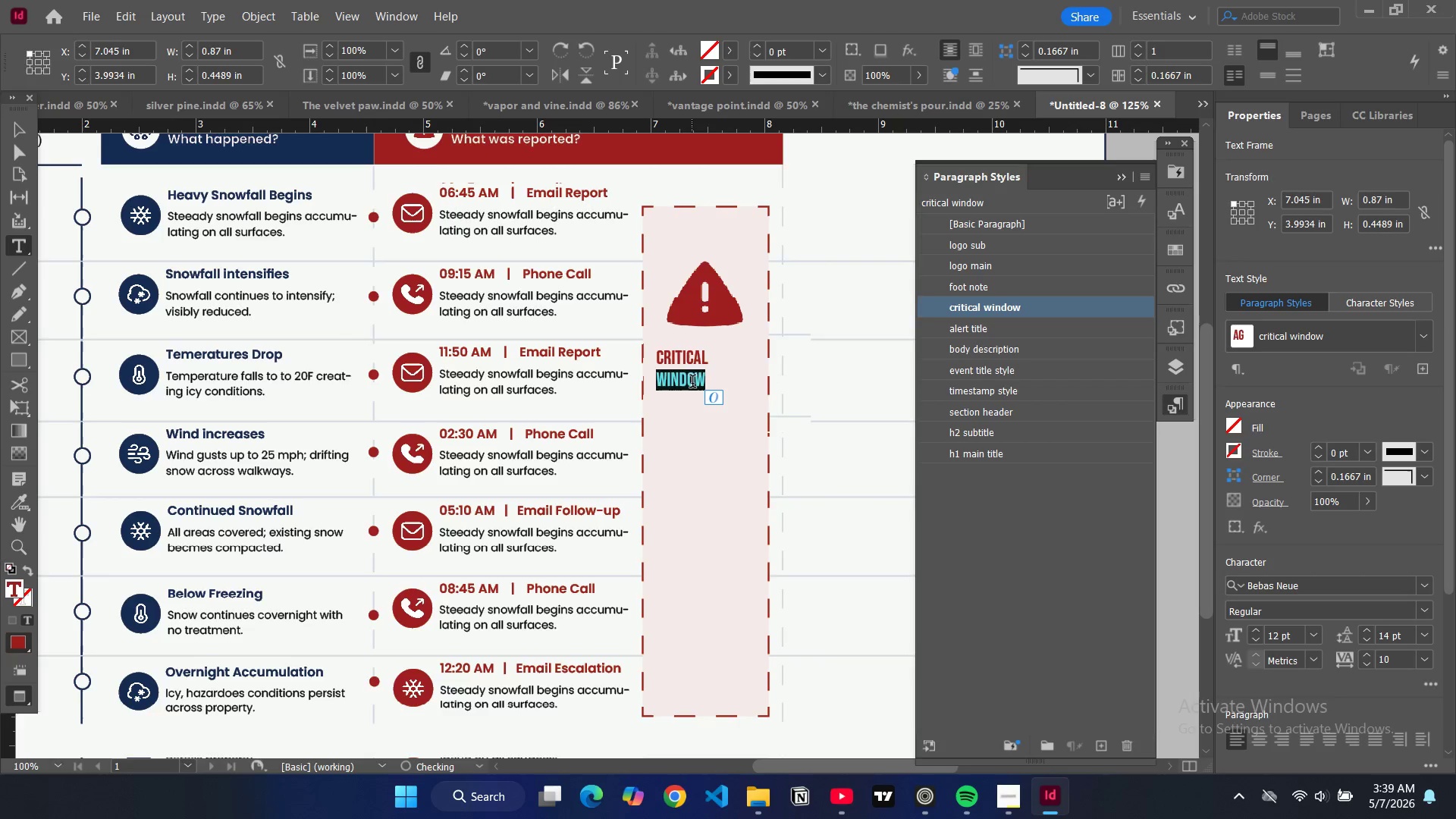 
key(Control+A)
 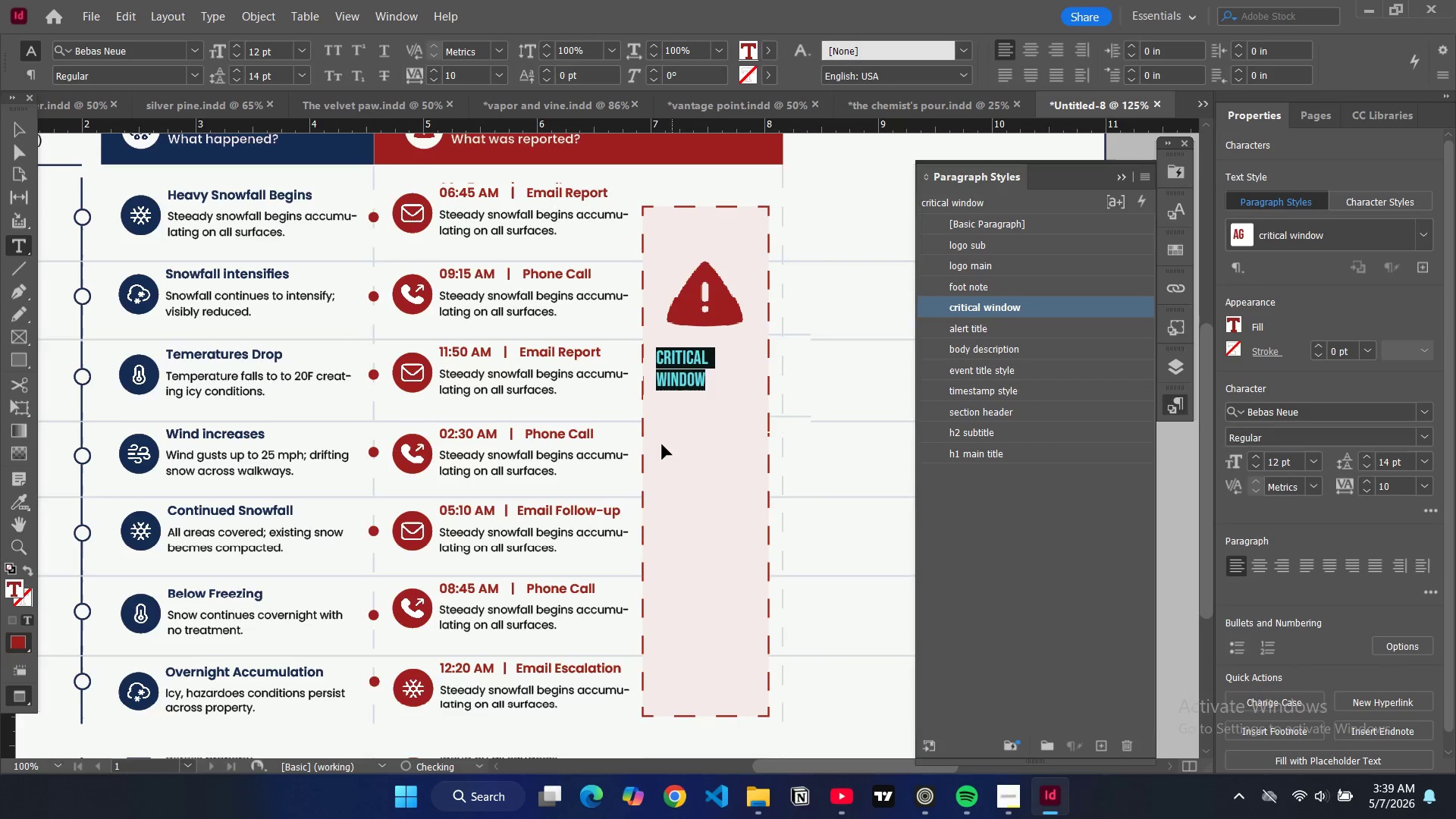 
key(Control+Shift+C)
 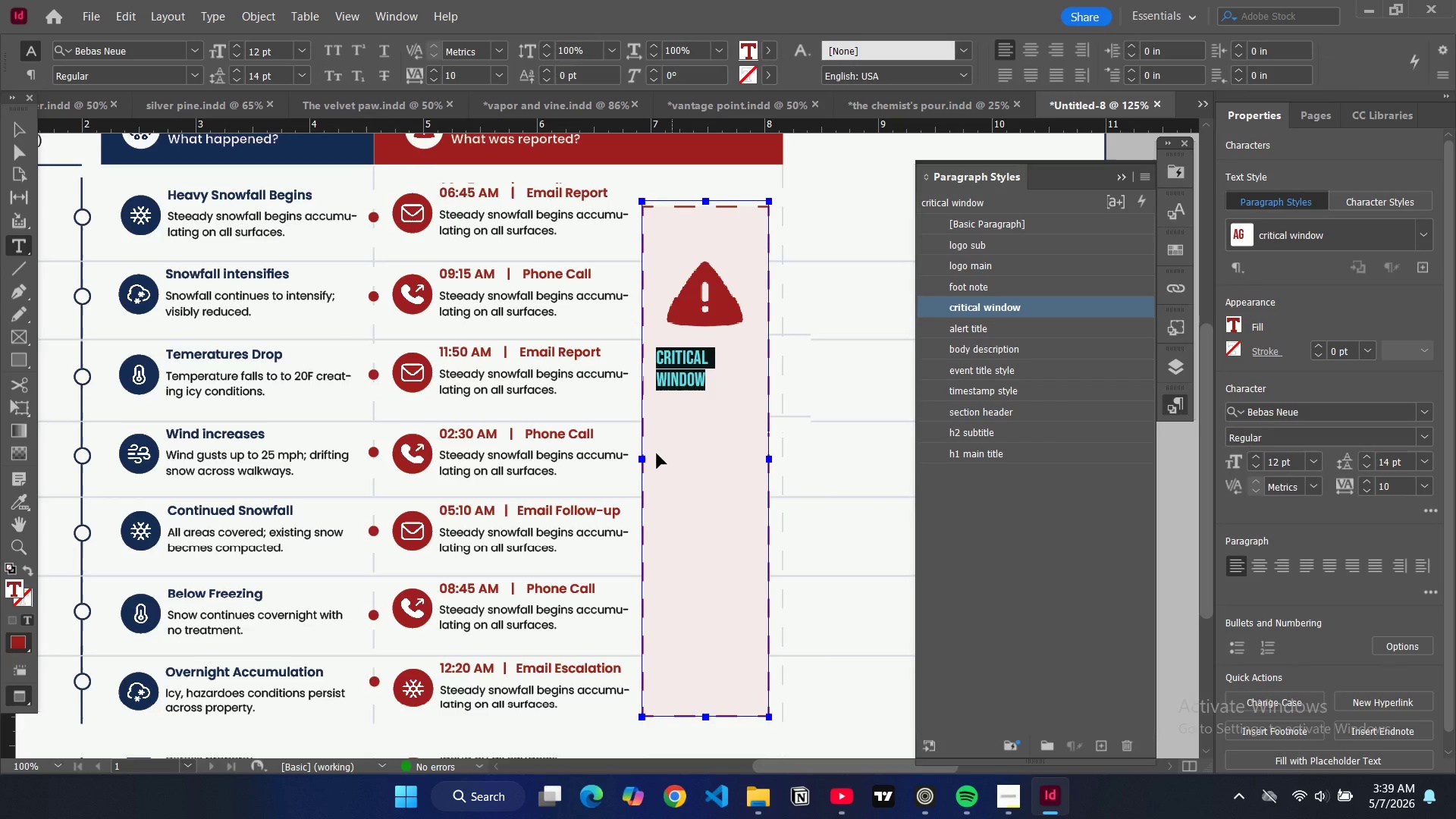 
key(Control+ControlLeft)
 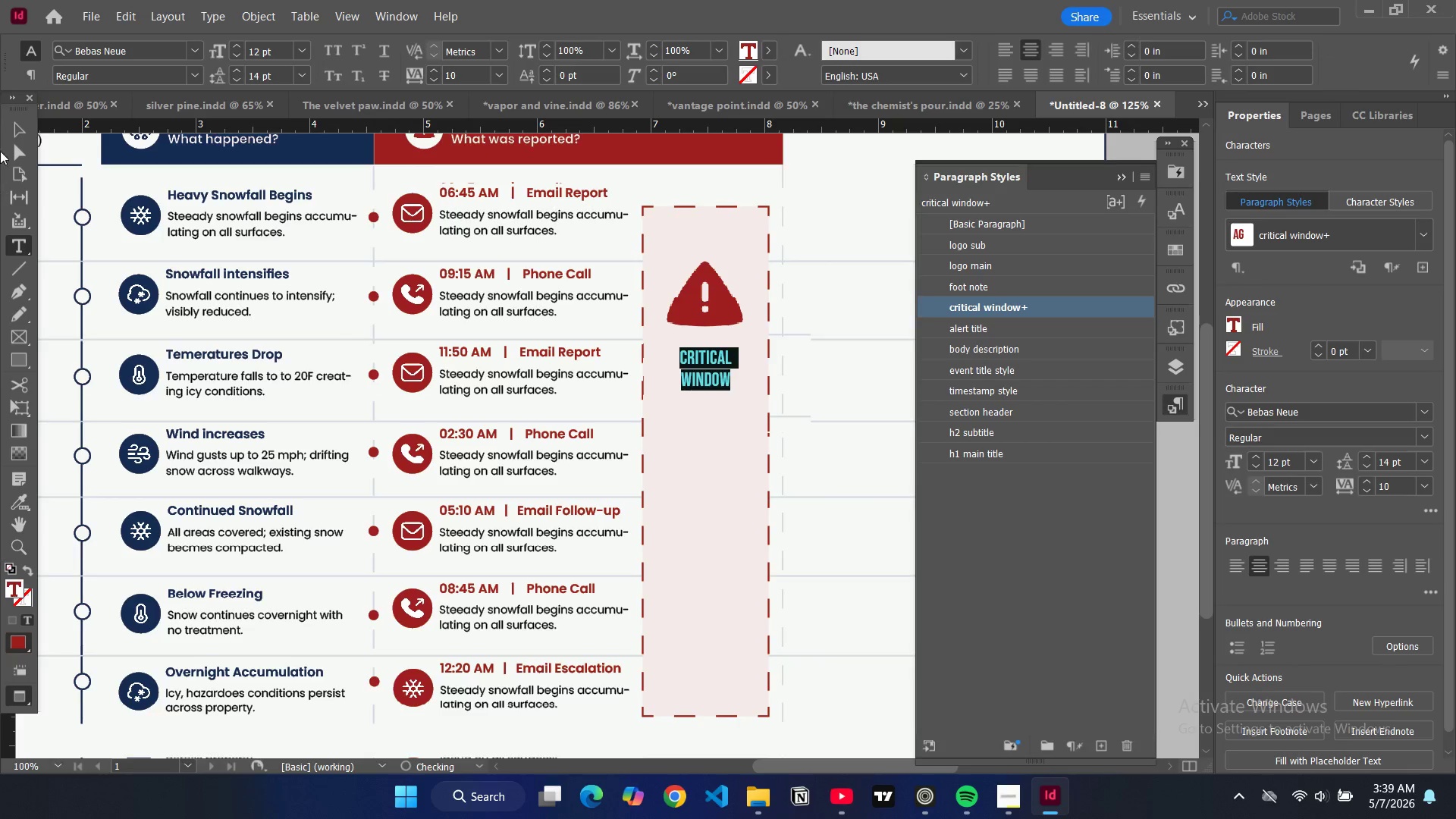 
left_click([20, 136])
 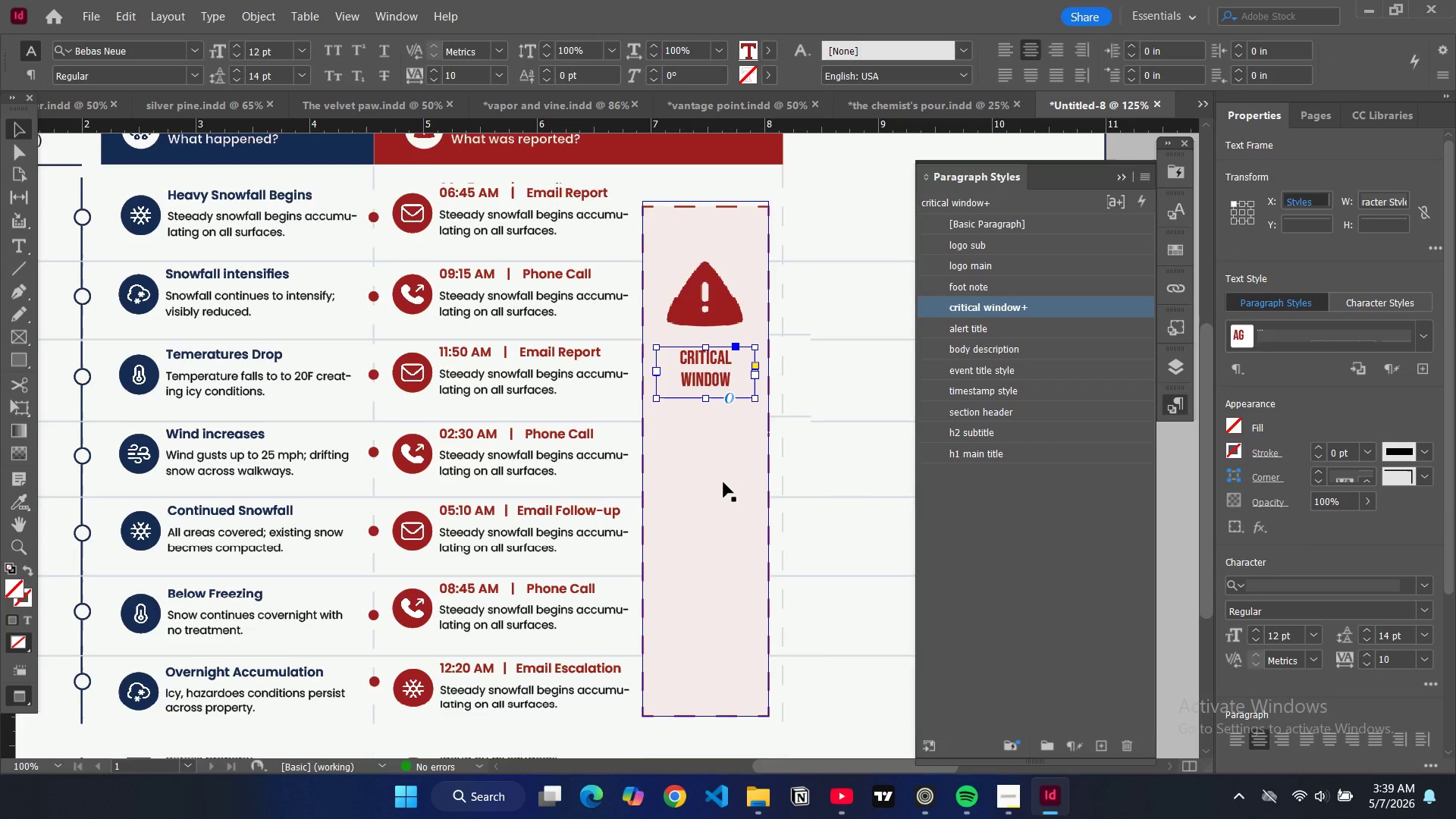 
left_click([723, 482])
 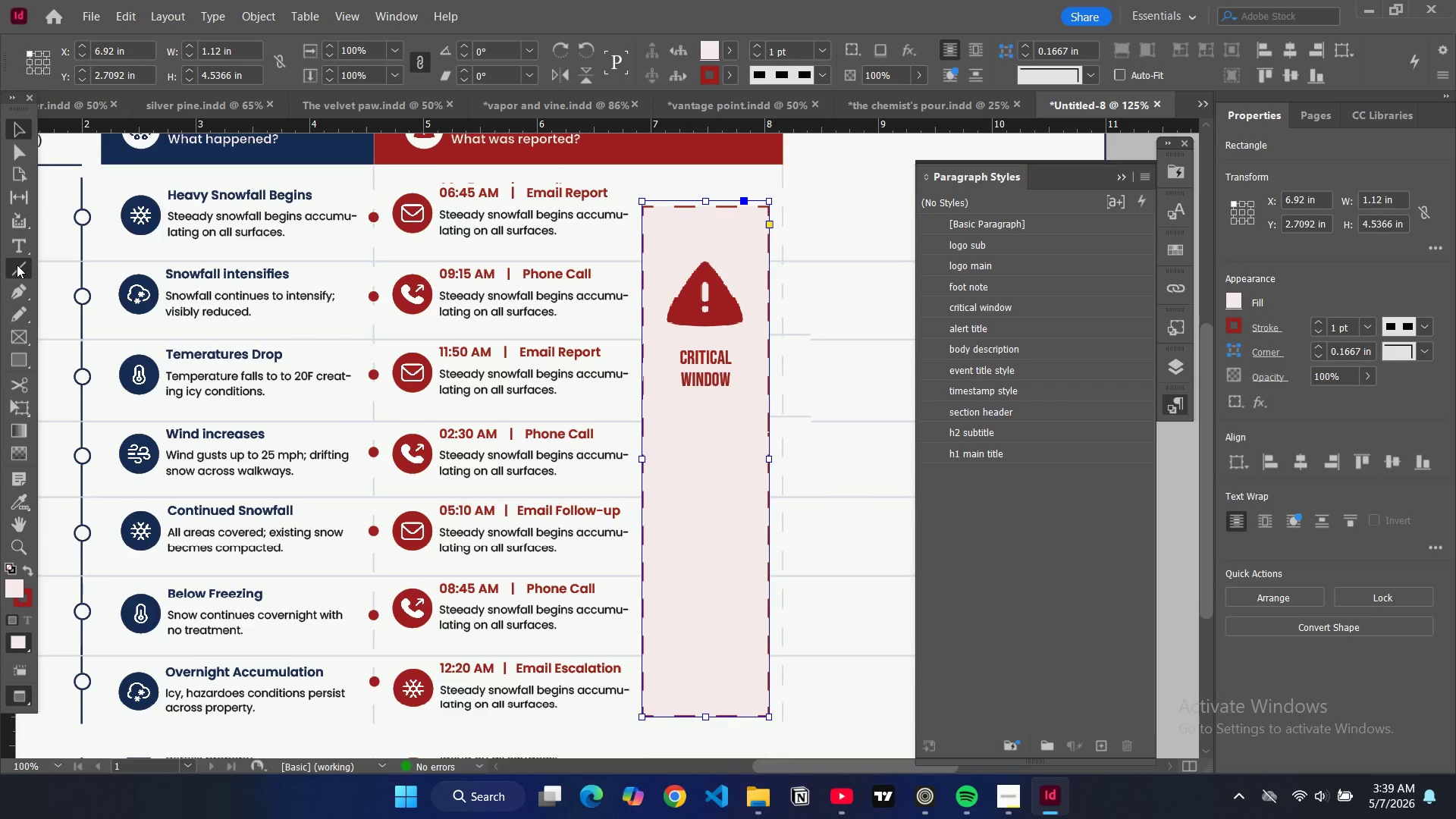 
key(W)
 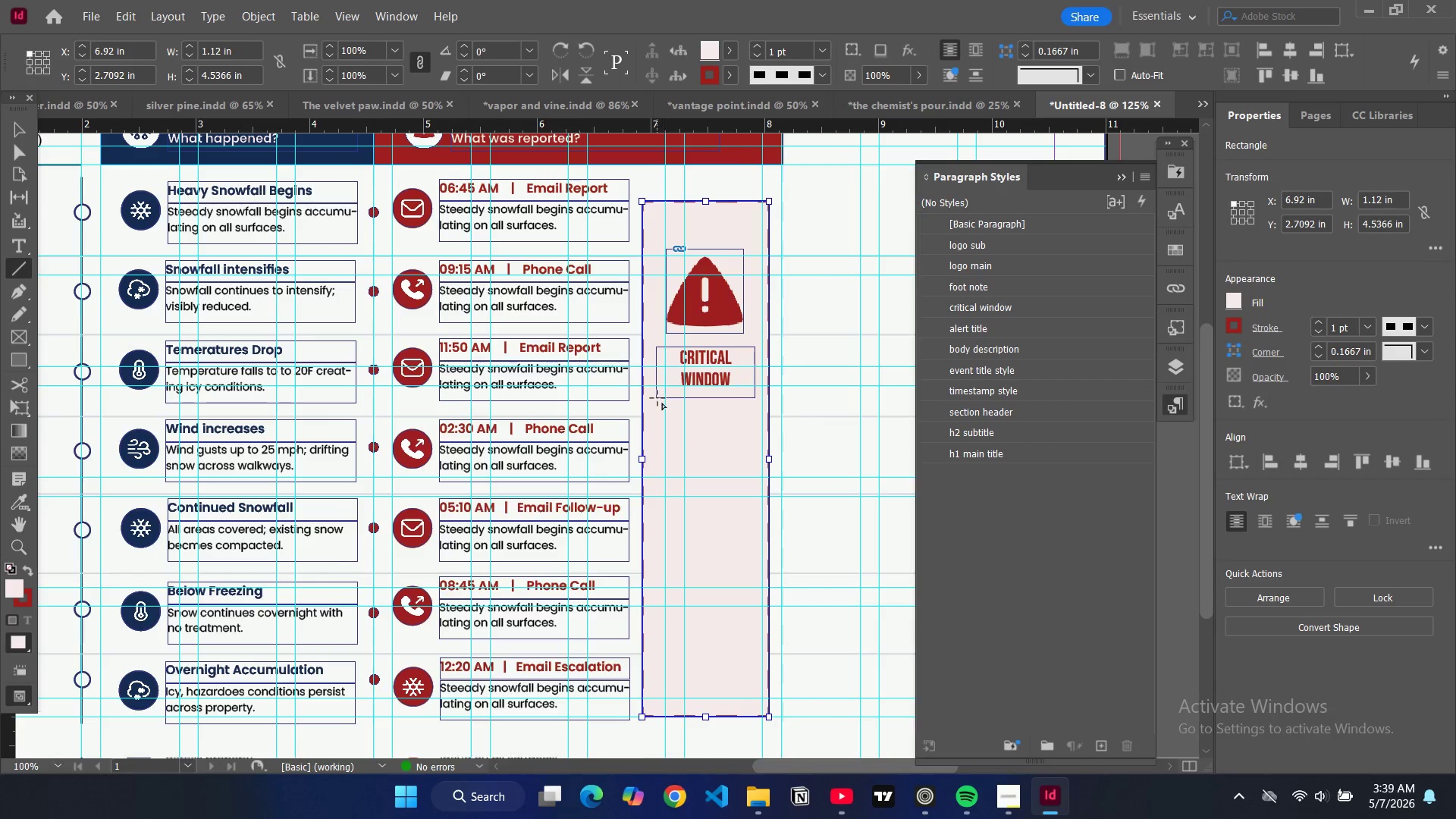 
left_click_drag(start_coordinate=[657, 398], to_coordinate=[757, 396])
 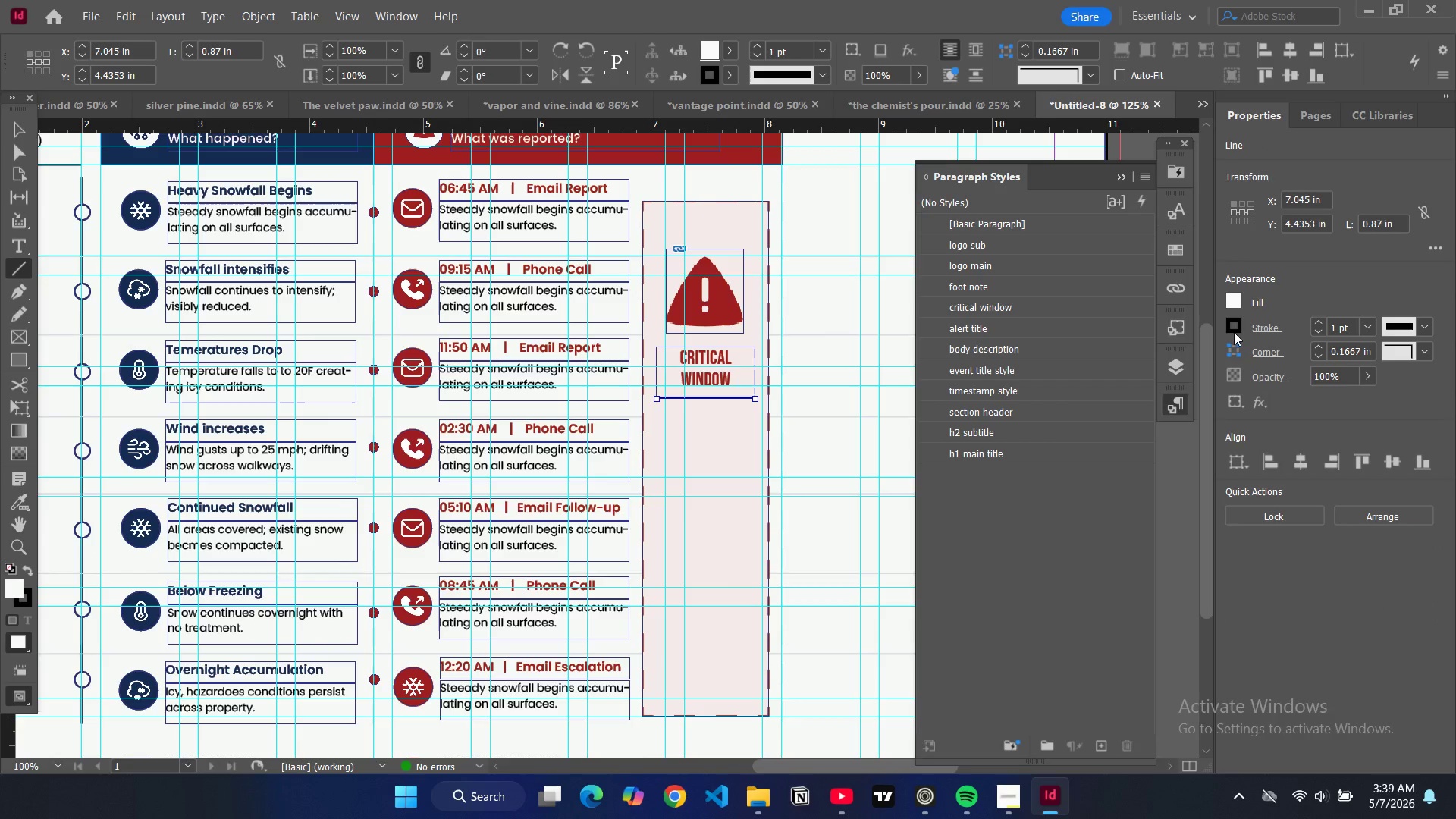 
wait(5.03)
 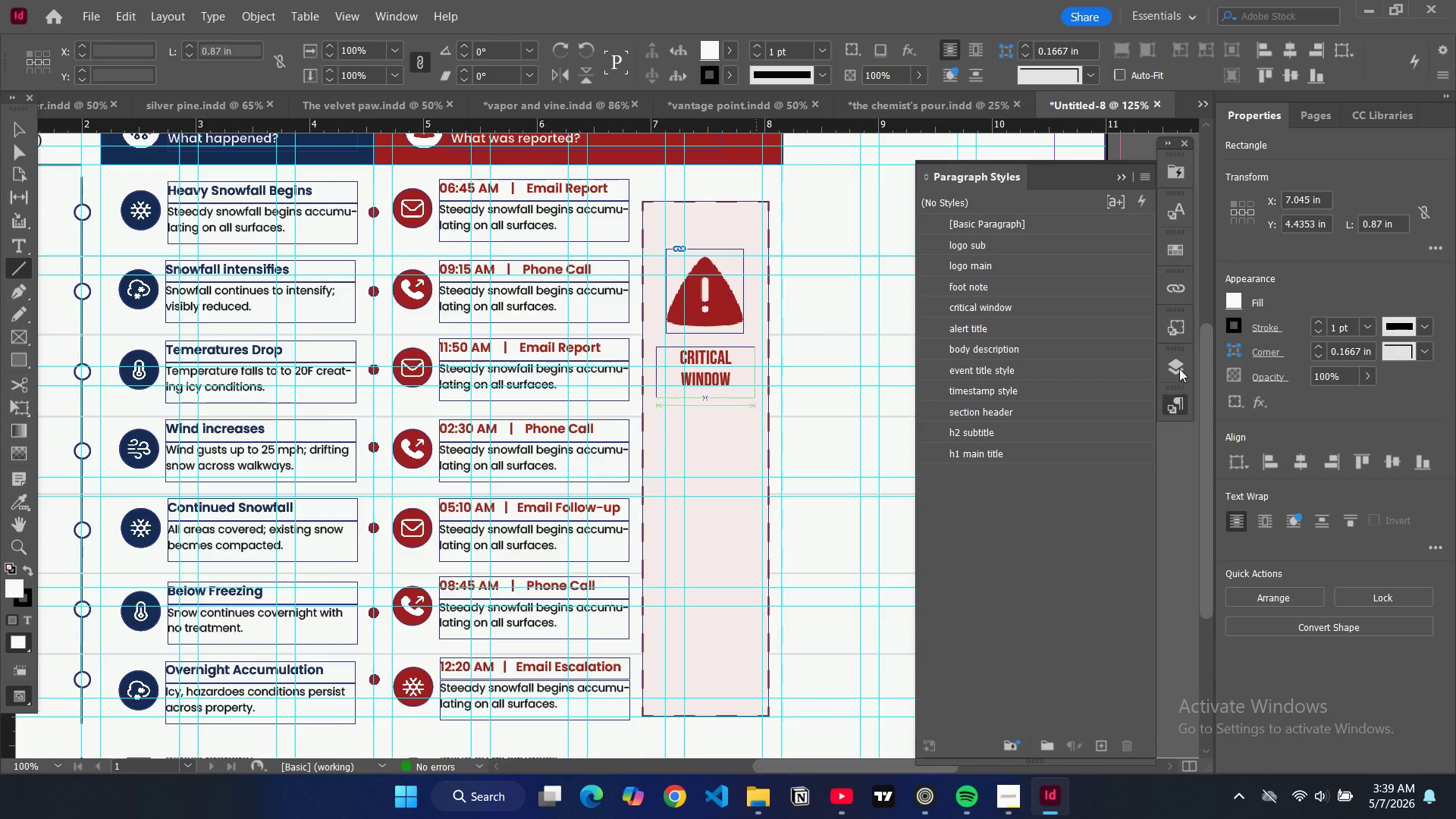 
scroll: coordinate [1053, 550], scroll_direction: down, amount: 5.0
 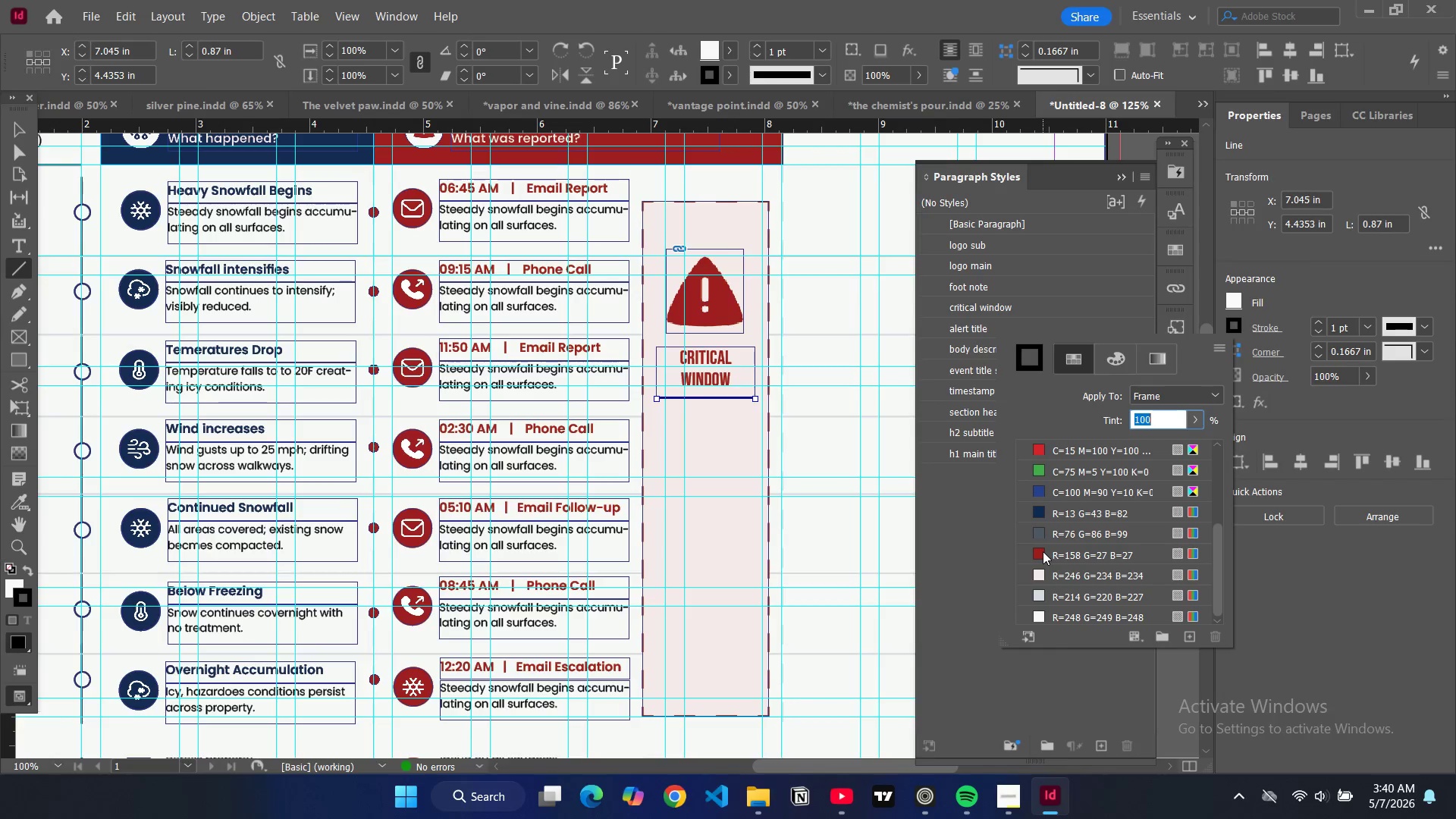 
left_click([1043, 551])
 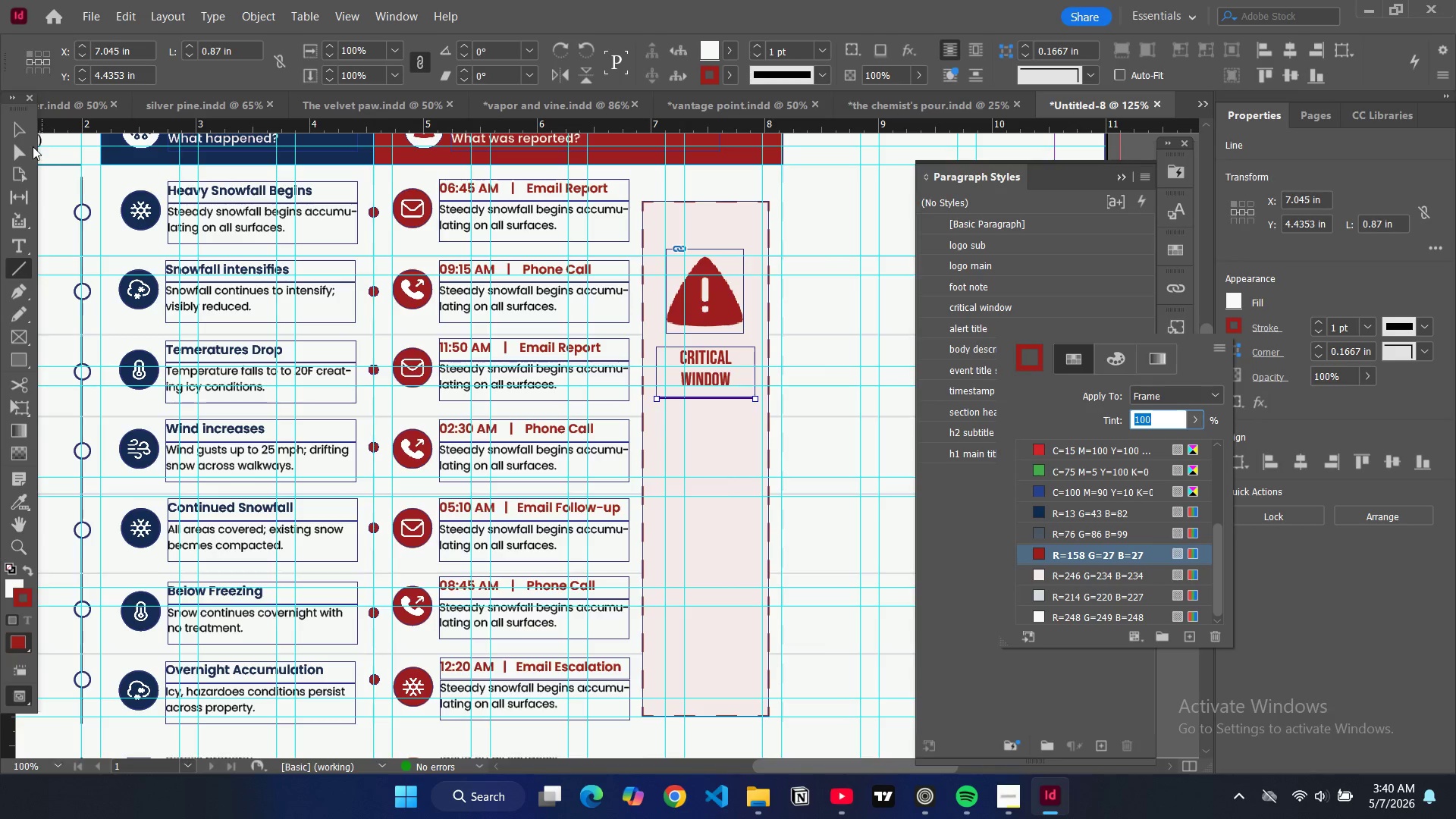 
left_click([17, 122])
 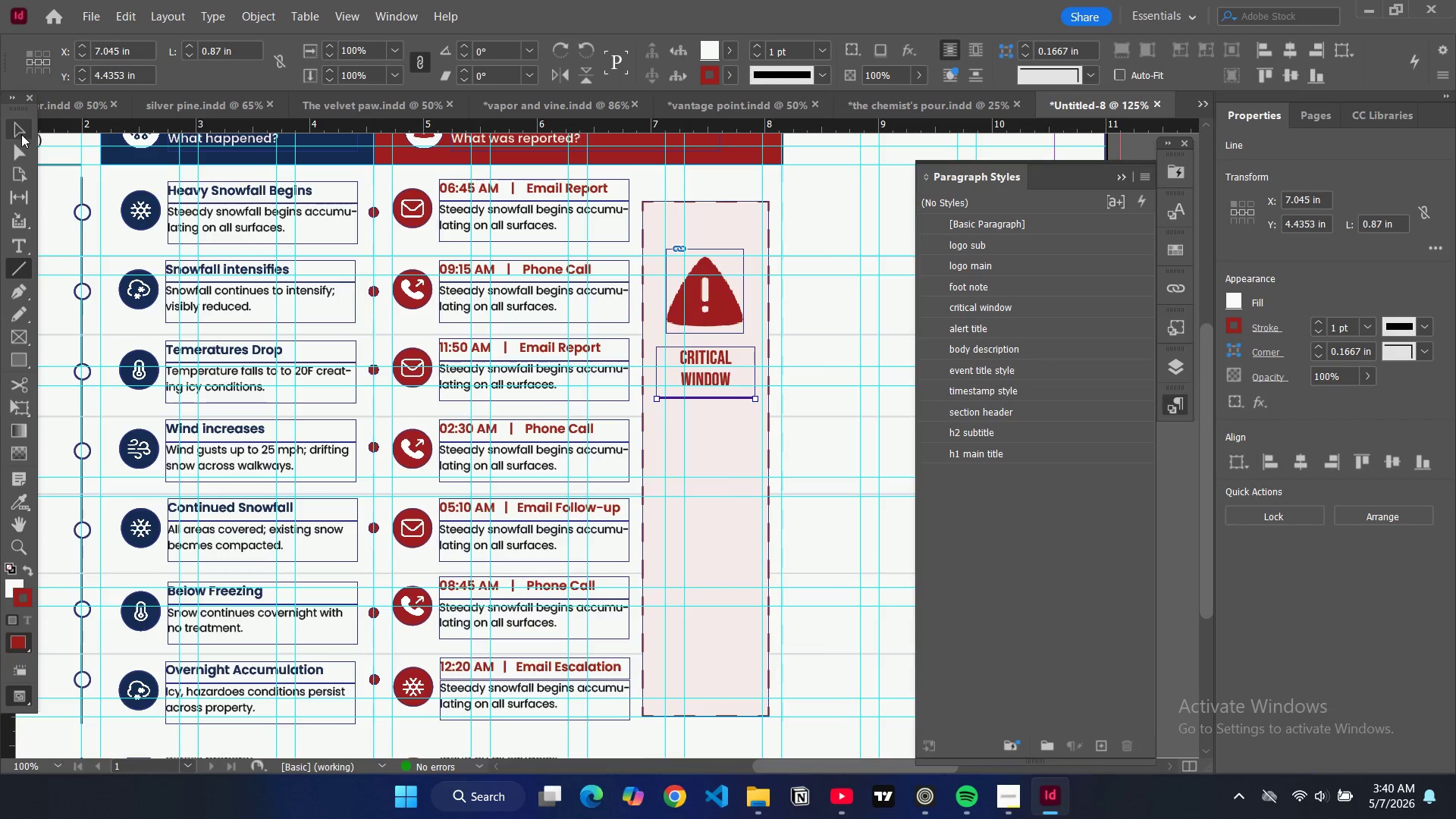 
left_click([18, 130])
 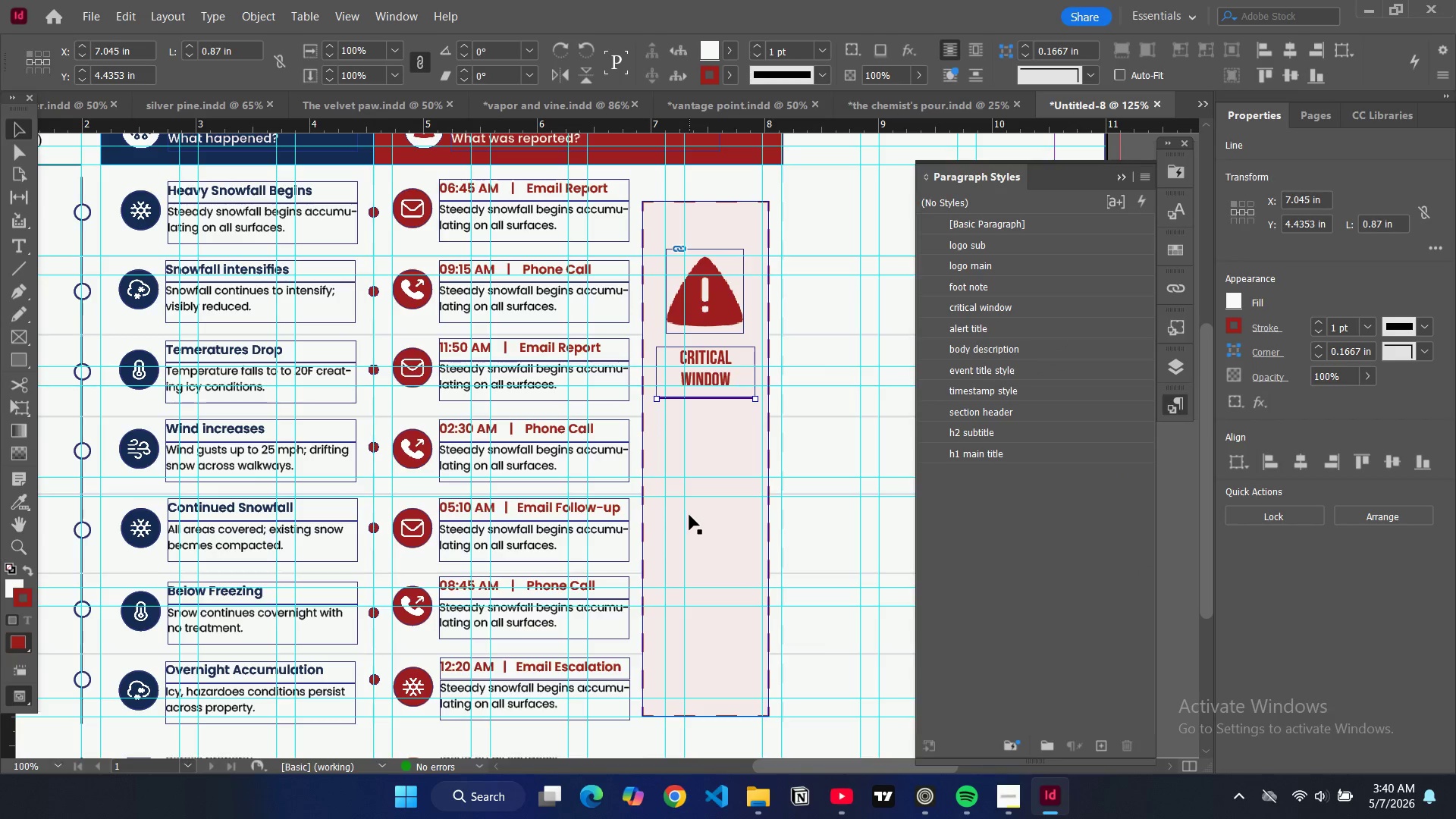 
left_click([723, 546])
 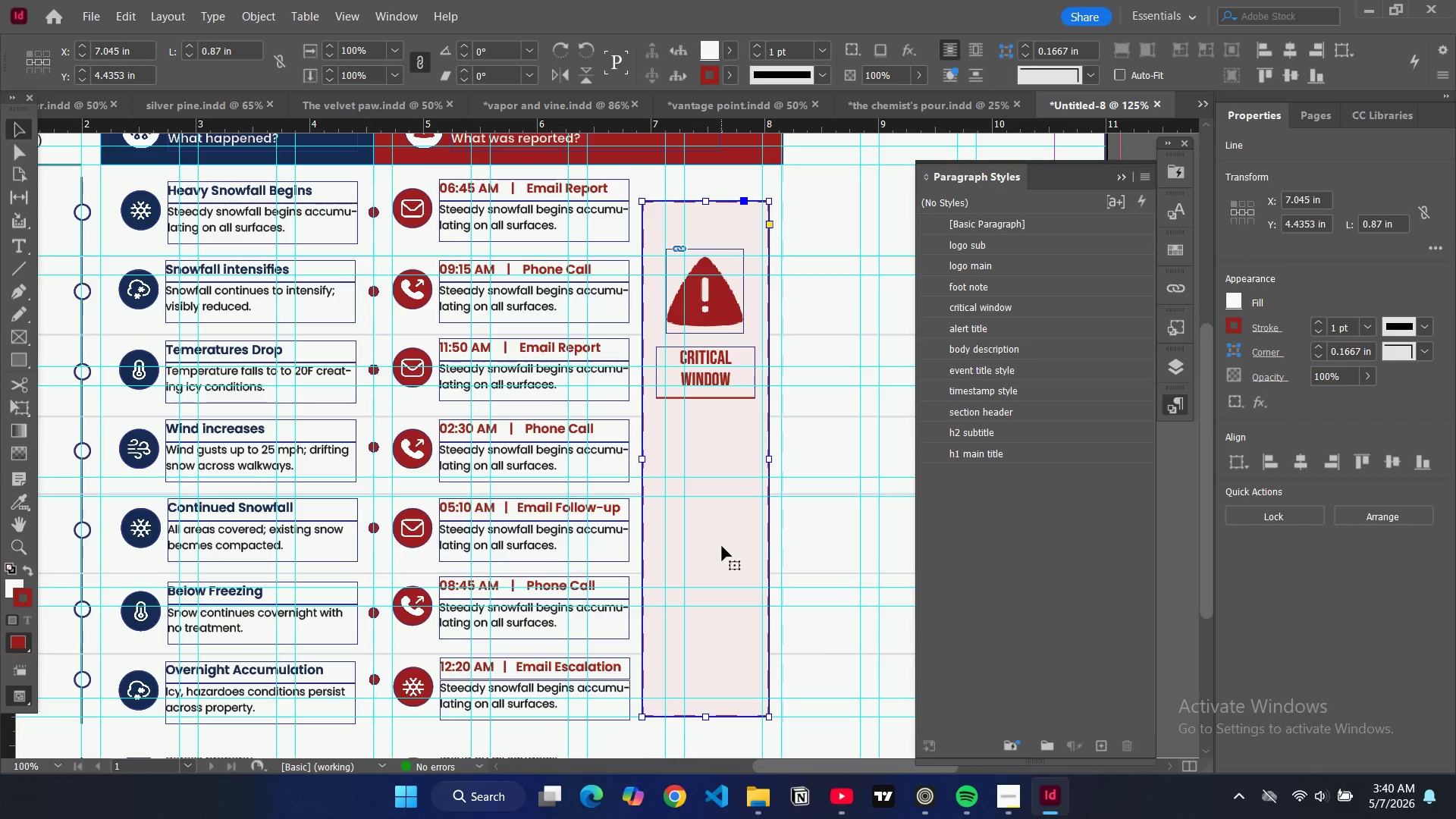 
key(W)
 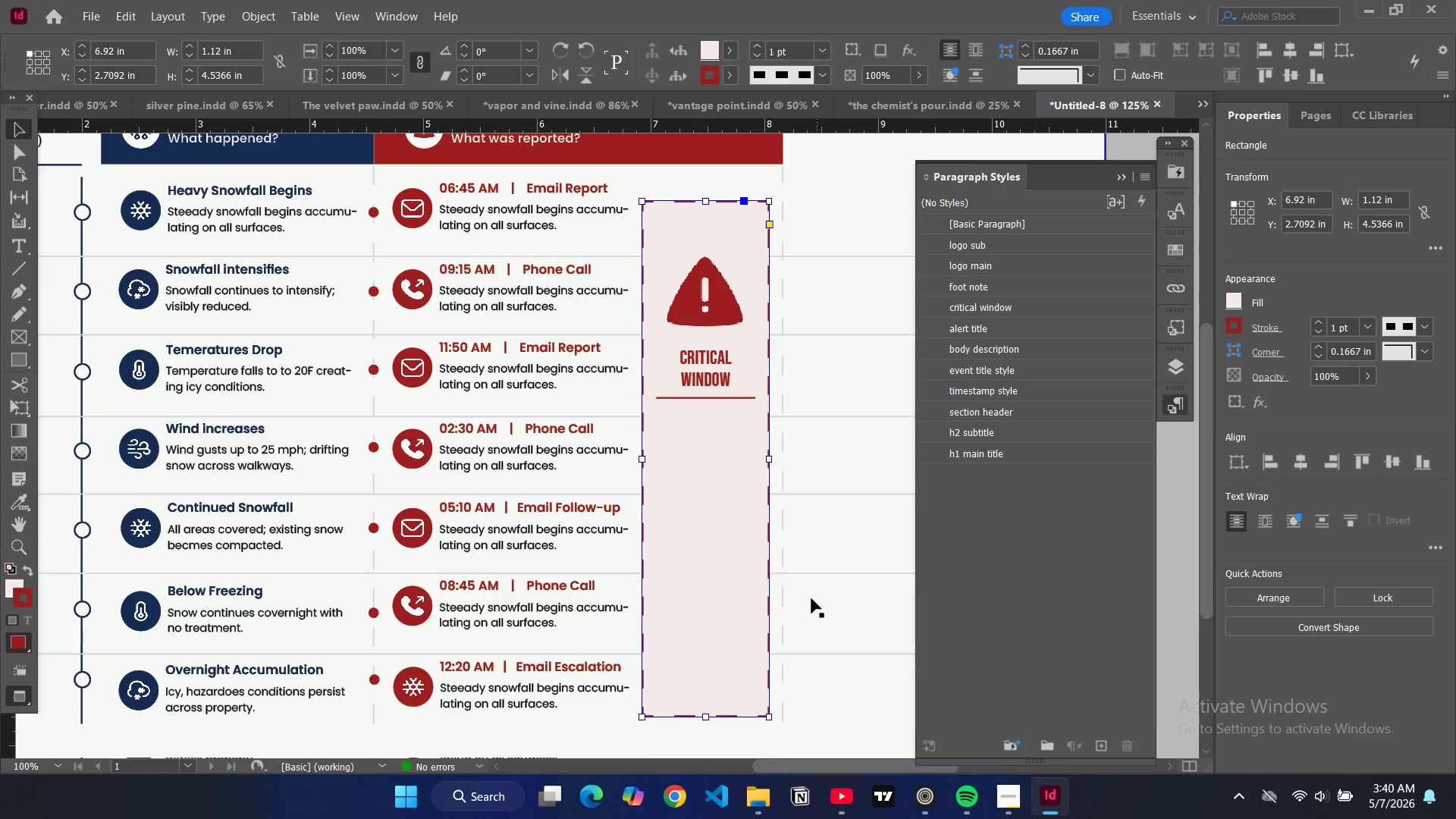 
left_click([846, 615])
 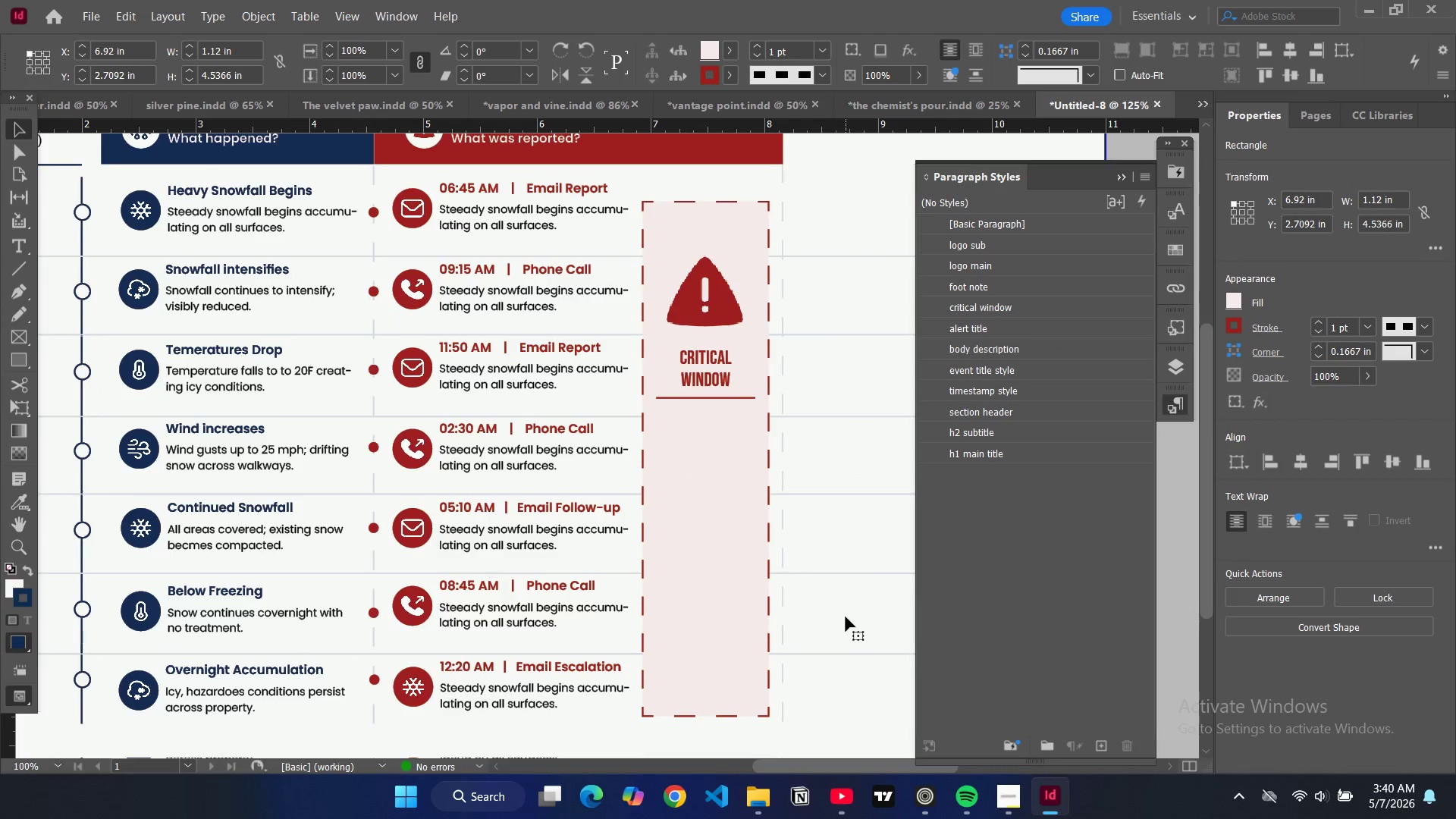 
type(ww)
 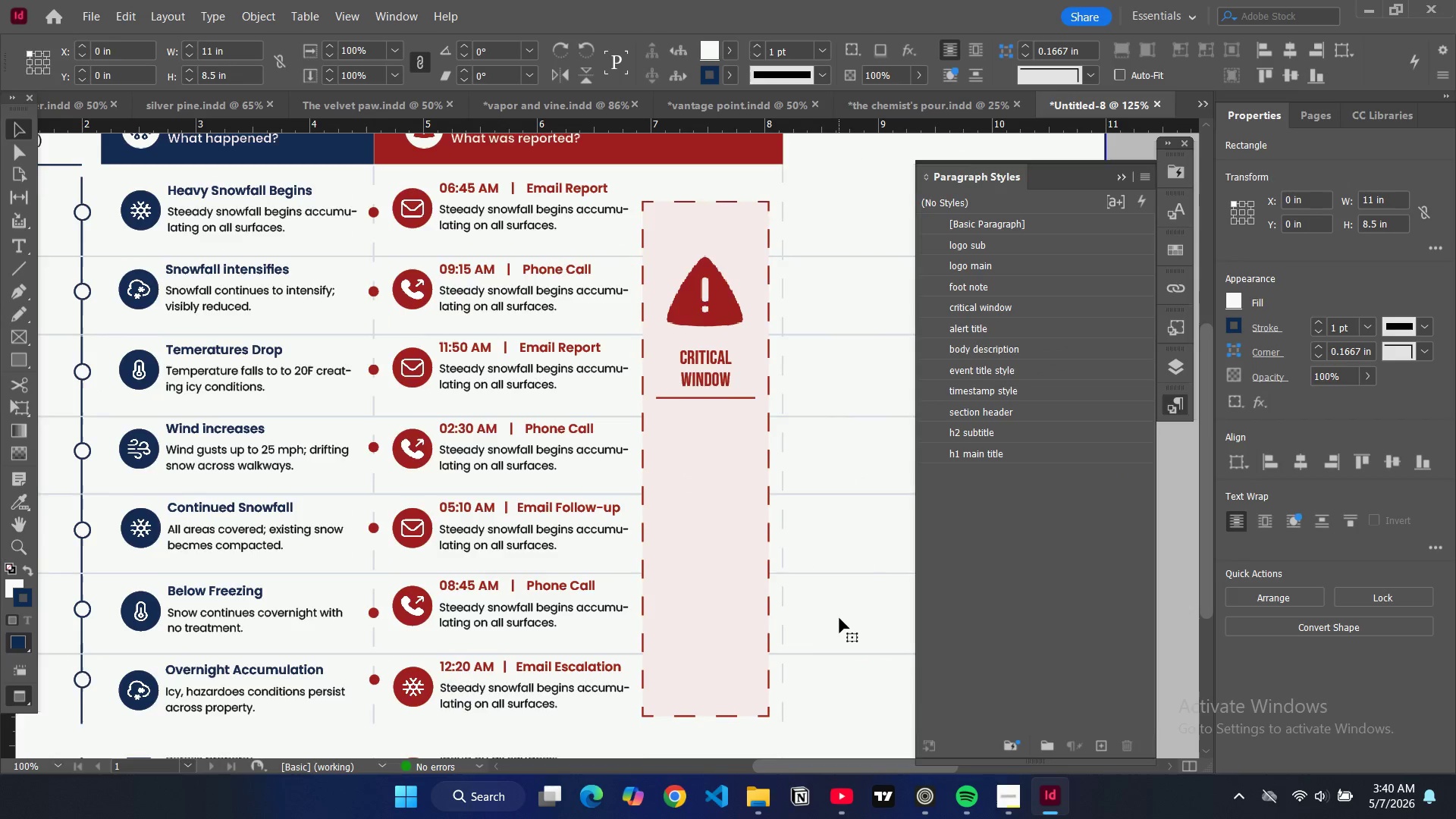 
scroll: coordinate [836, 619], scroll_direction: down, amount: 1.0
 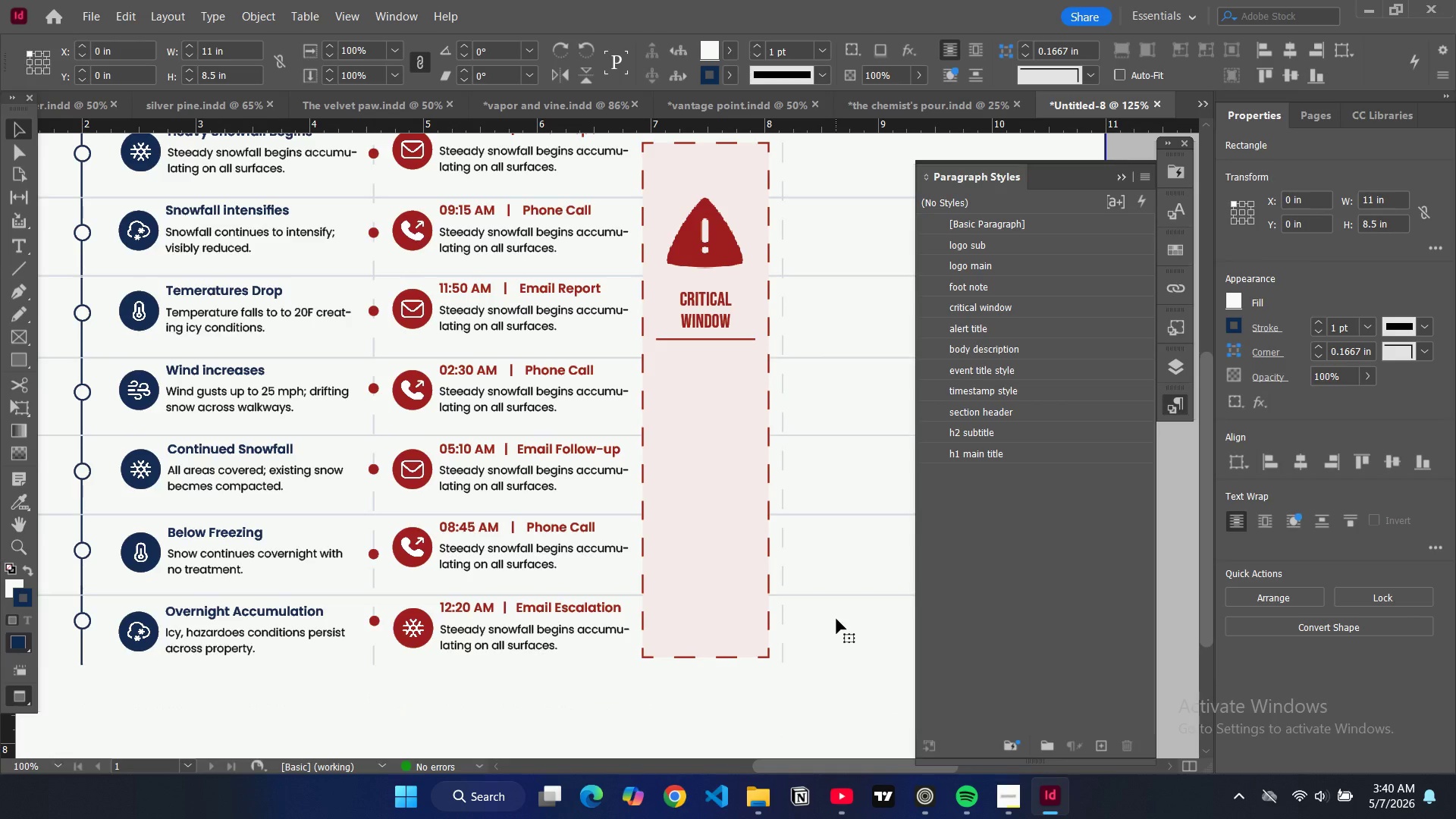 
key(W)
 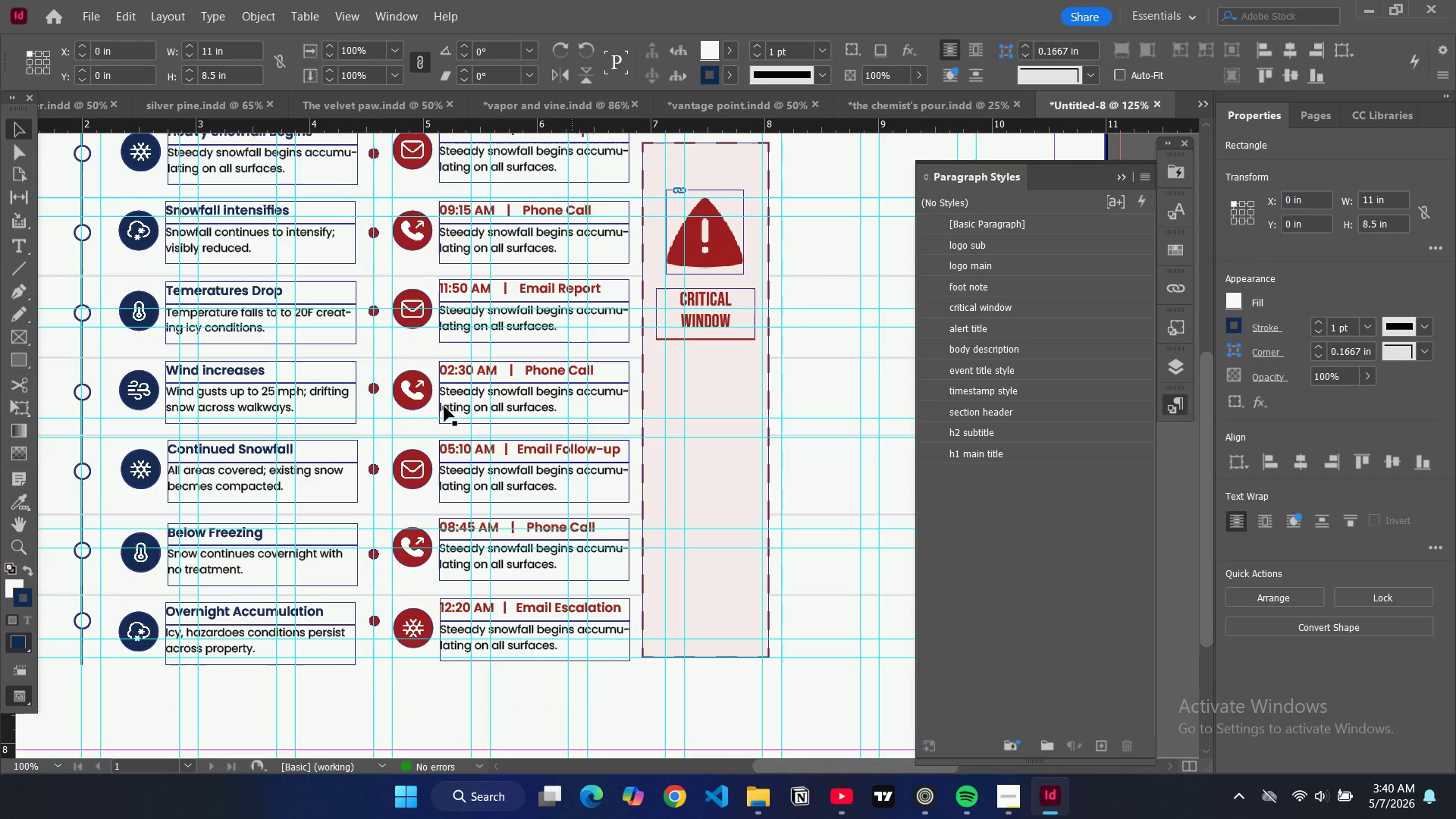 
scroll: coordinate [446, 414], scroll_direction: up, amount: 4.0
 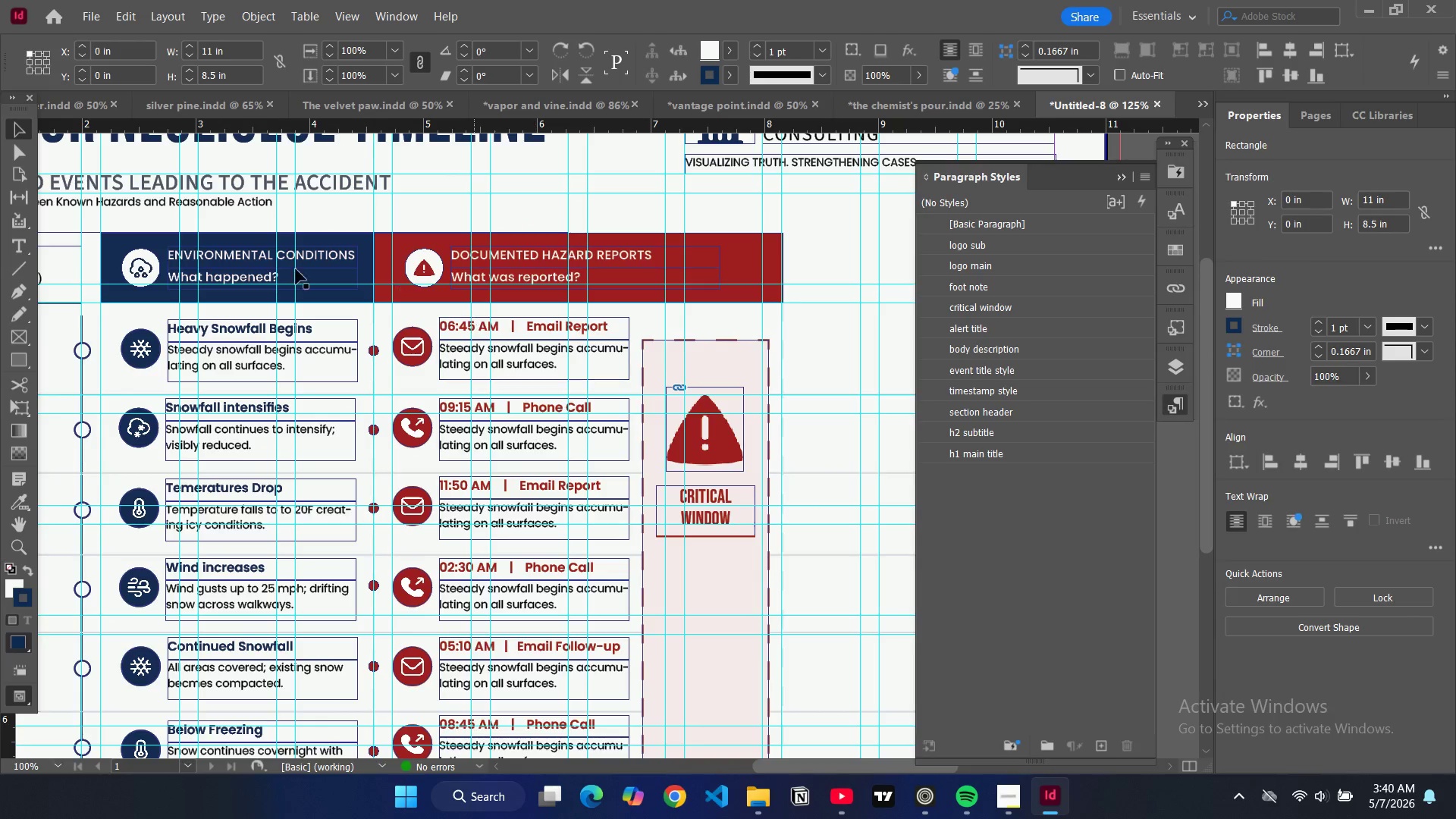 
left_click([220, 253])
 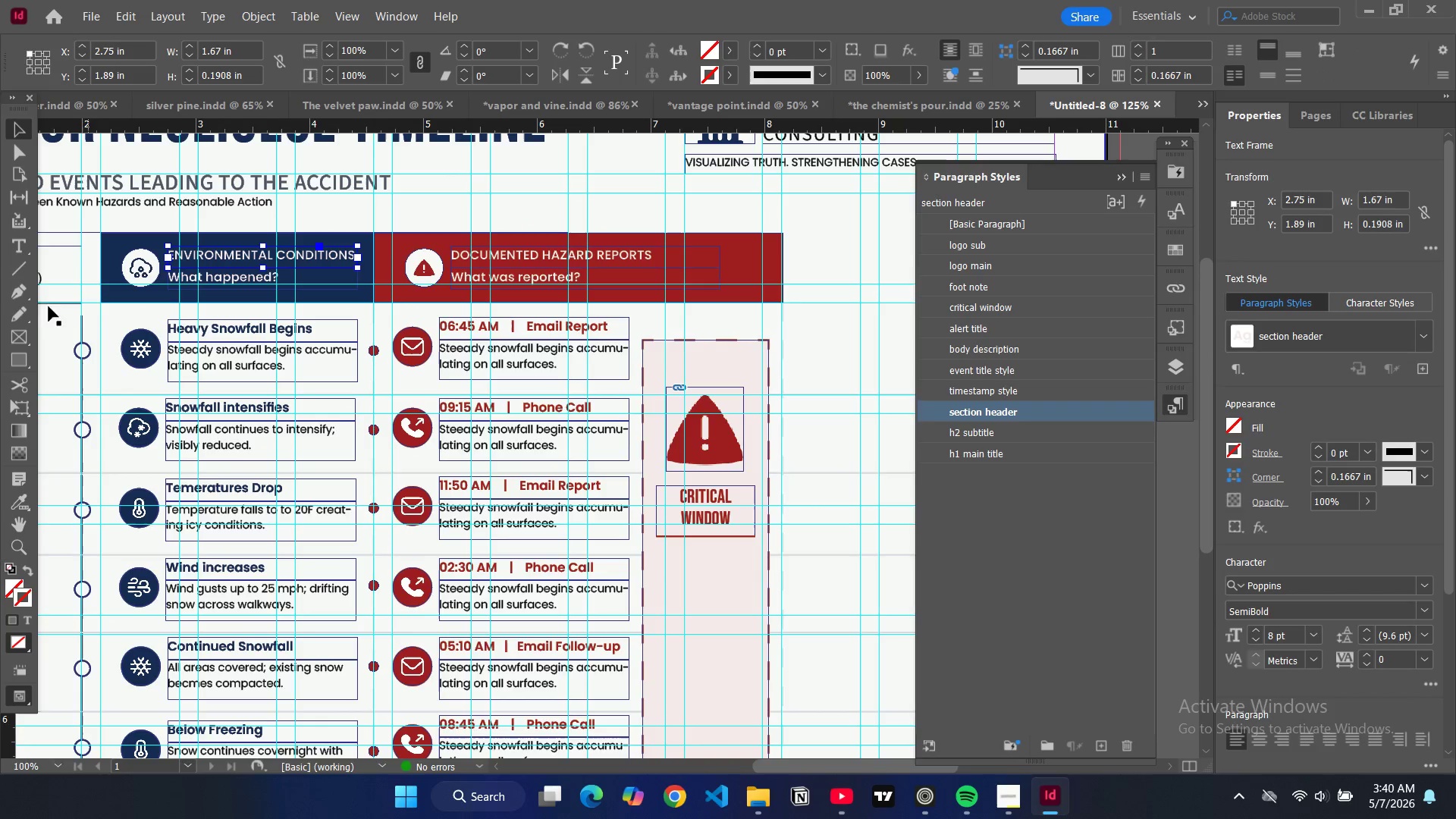 
left_click([23, 242])
 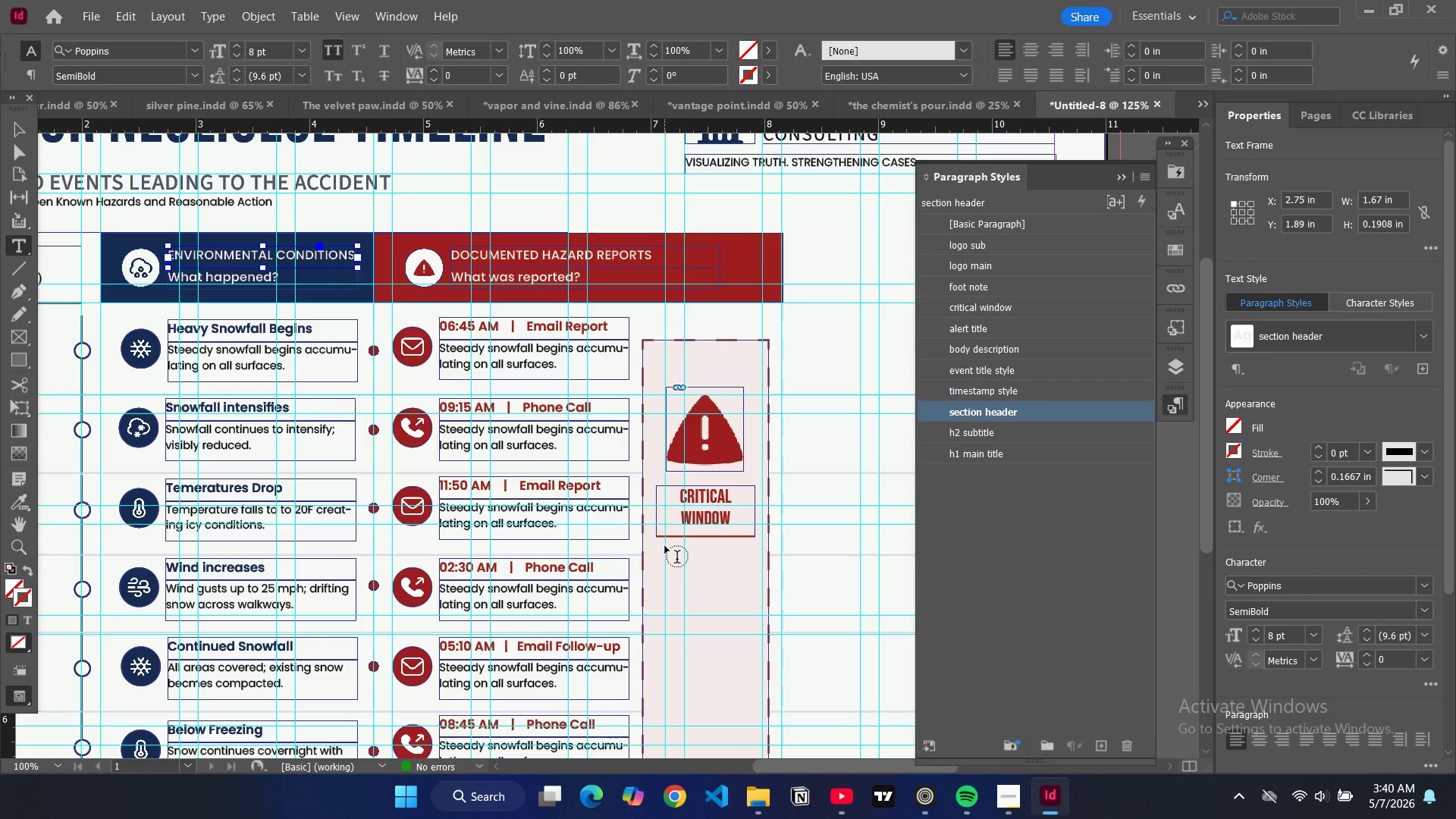 
wait(5.5)
 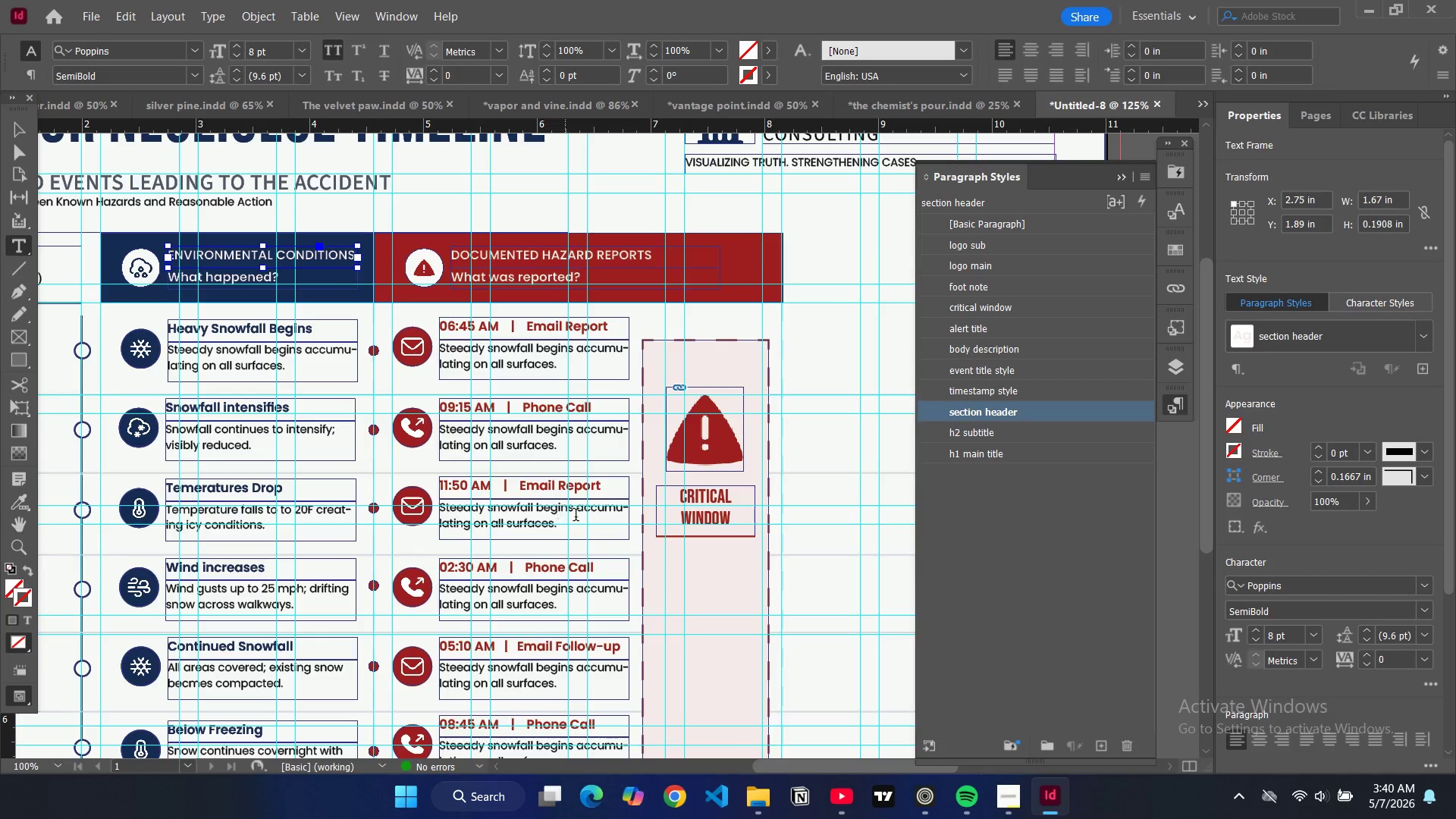 
left_click_drag(start_coordinate=[665, 546], to_coordinate=[745, 569])
 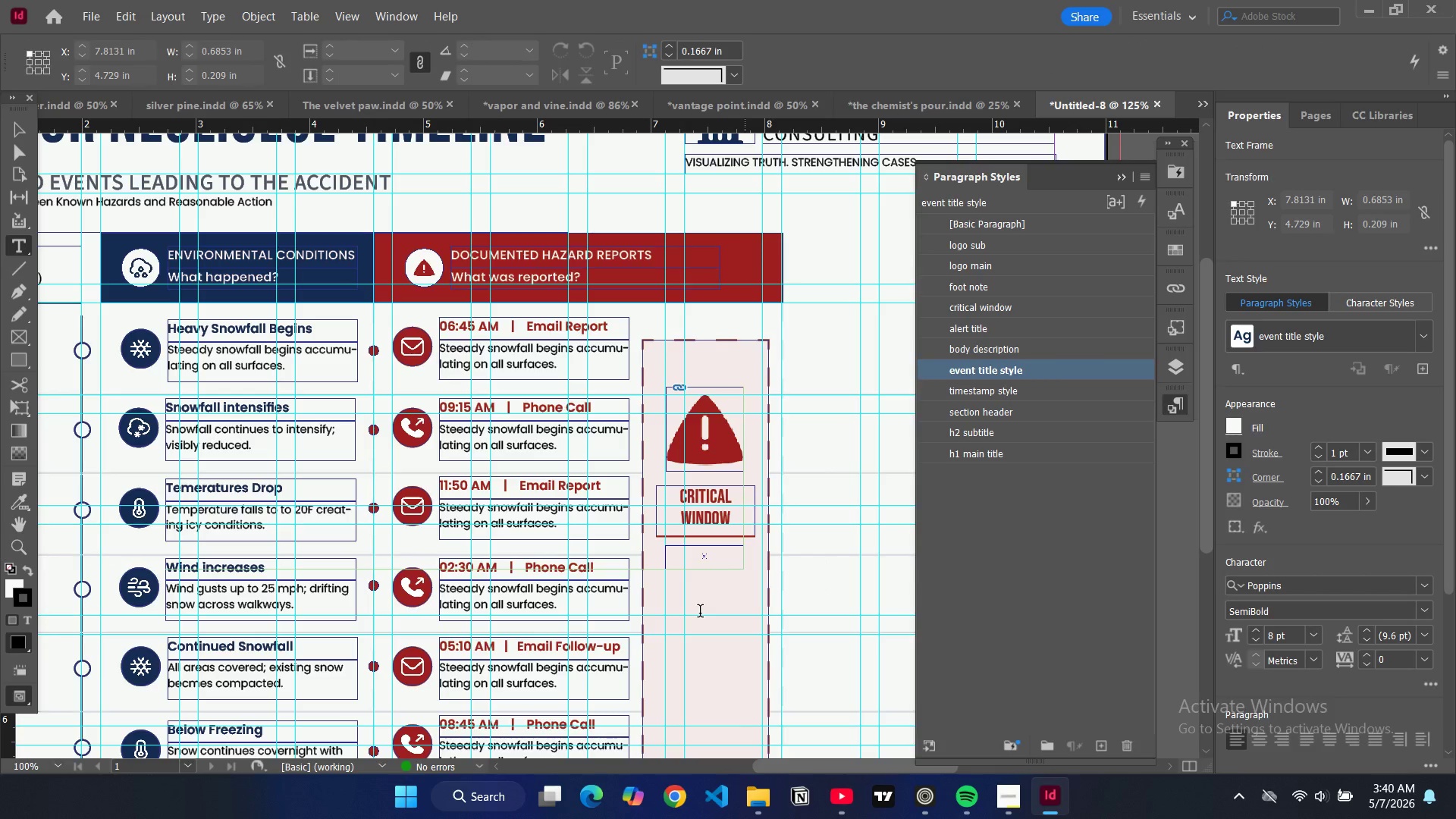 
type(over)
 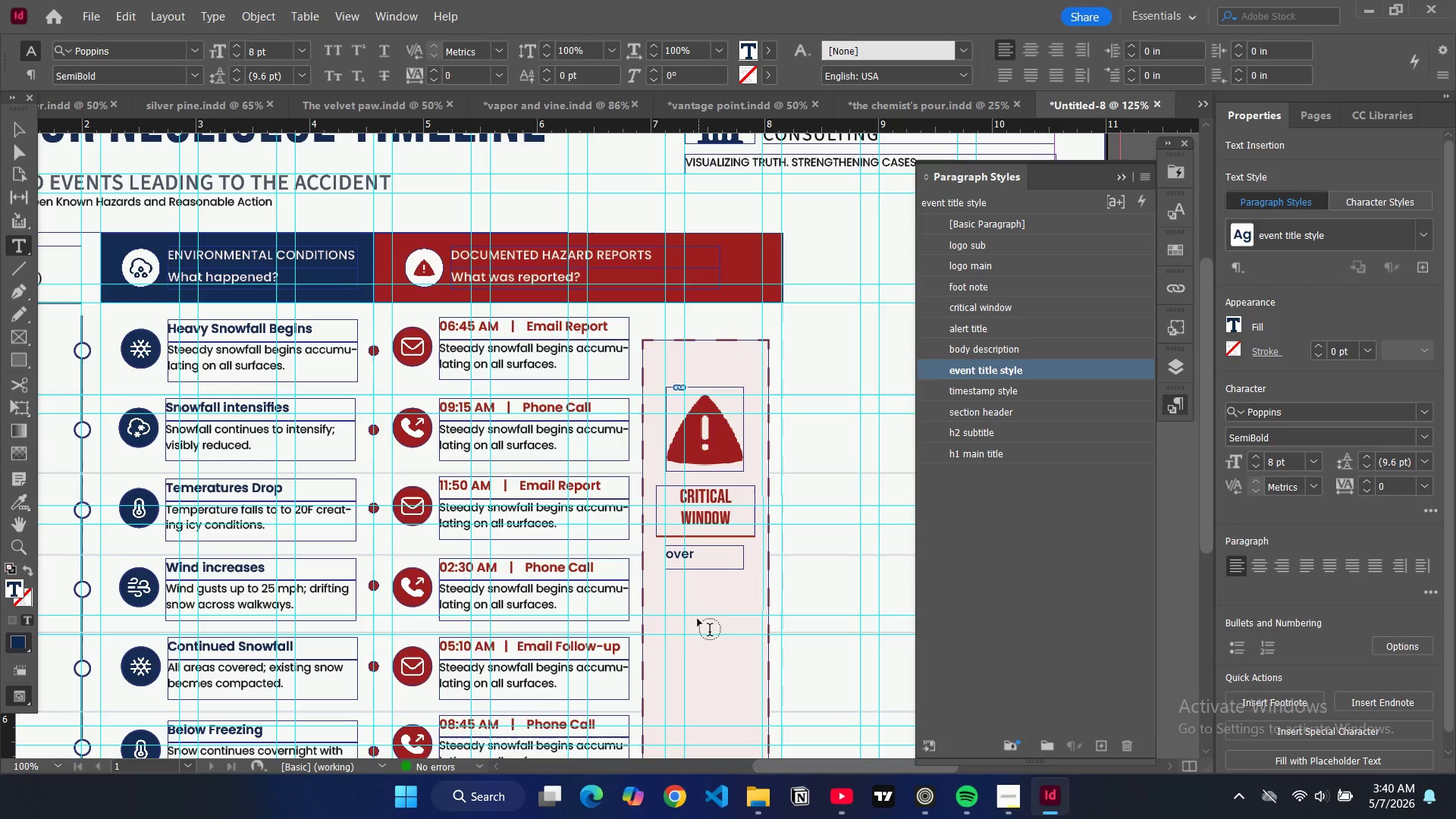 
key(Control+ControlLeft)
 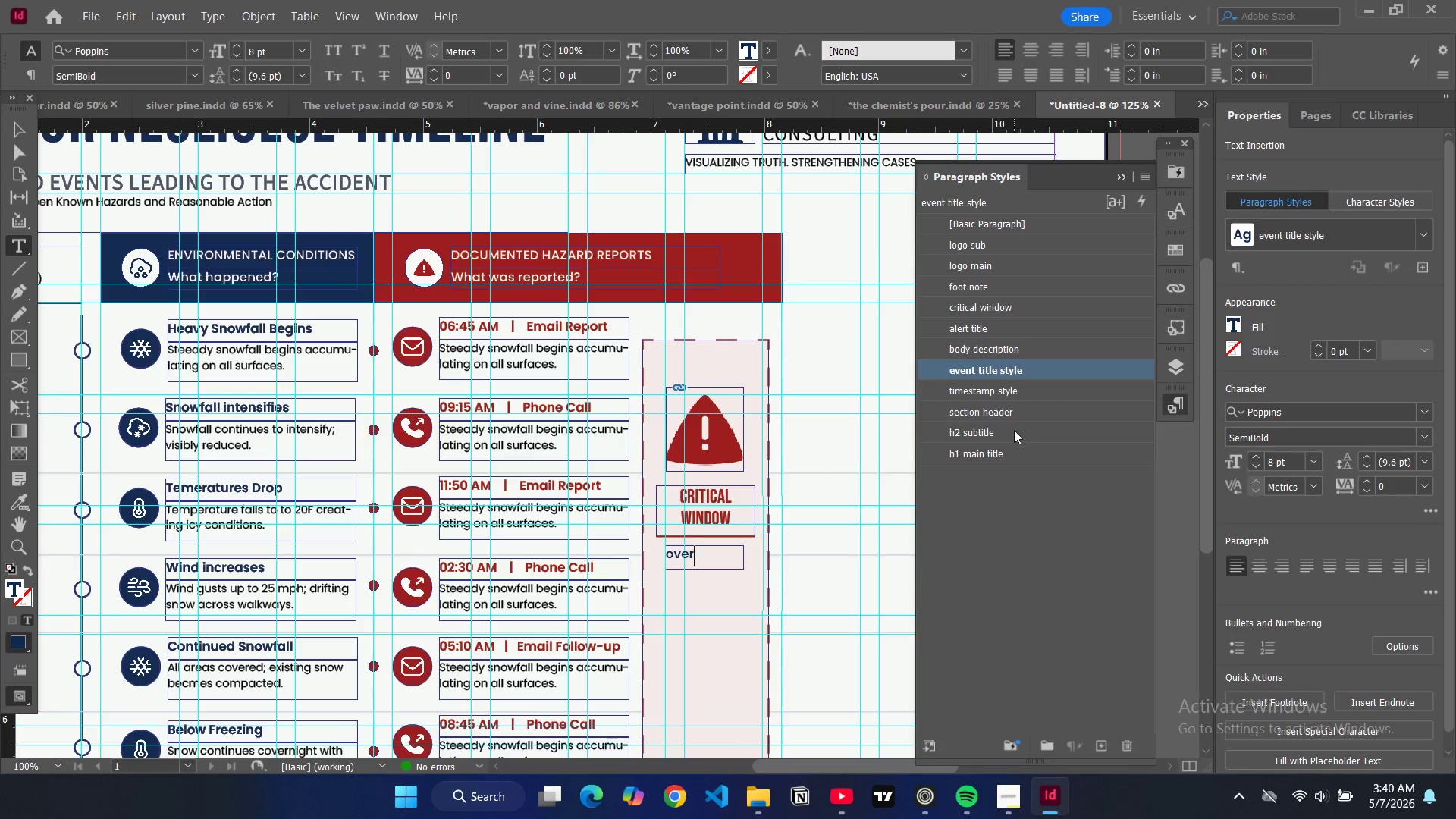 
wait(5.17)
 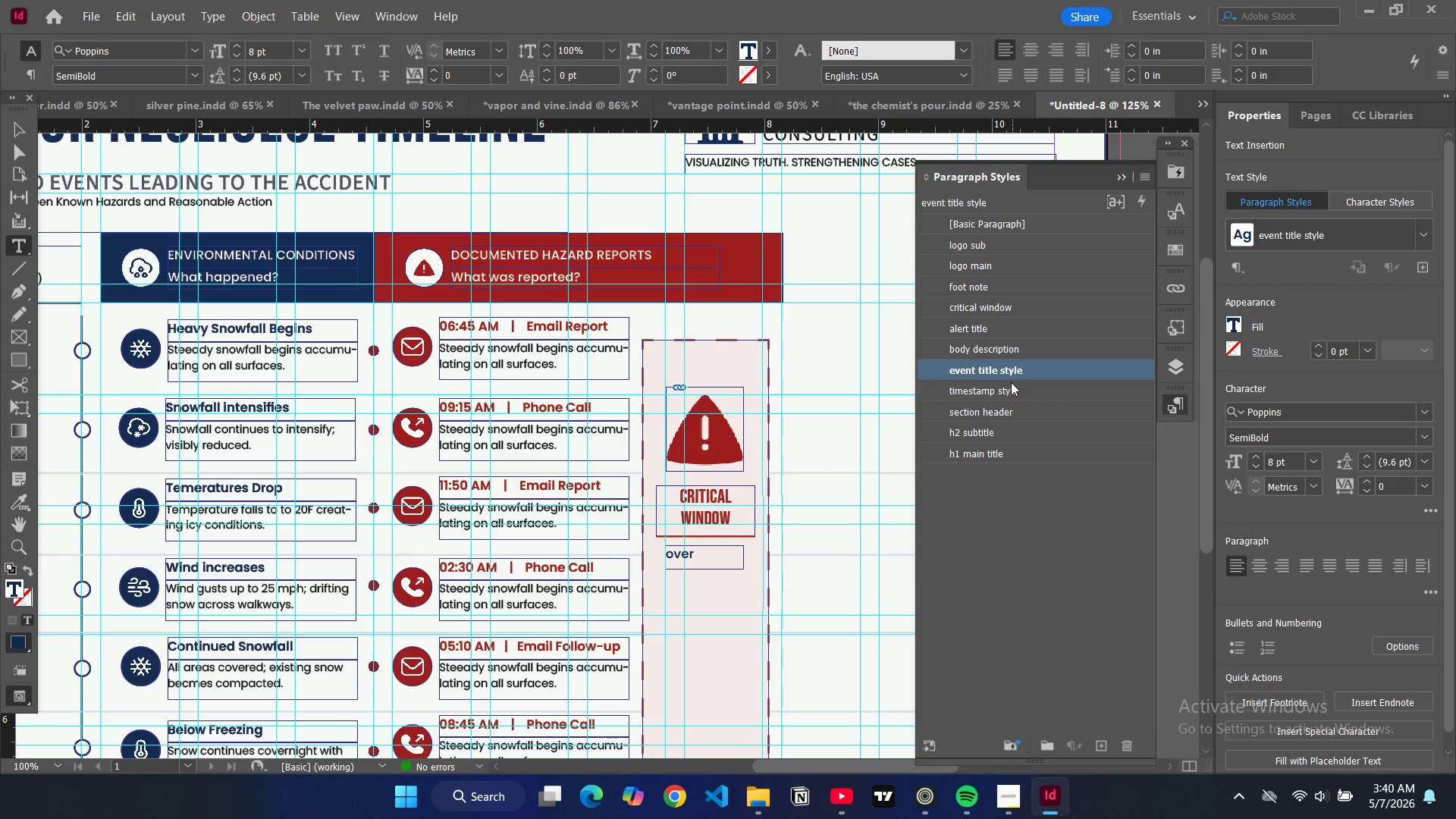 
left_click([1001, 408])
 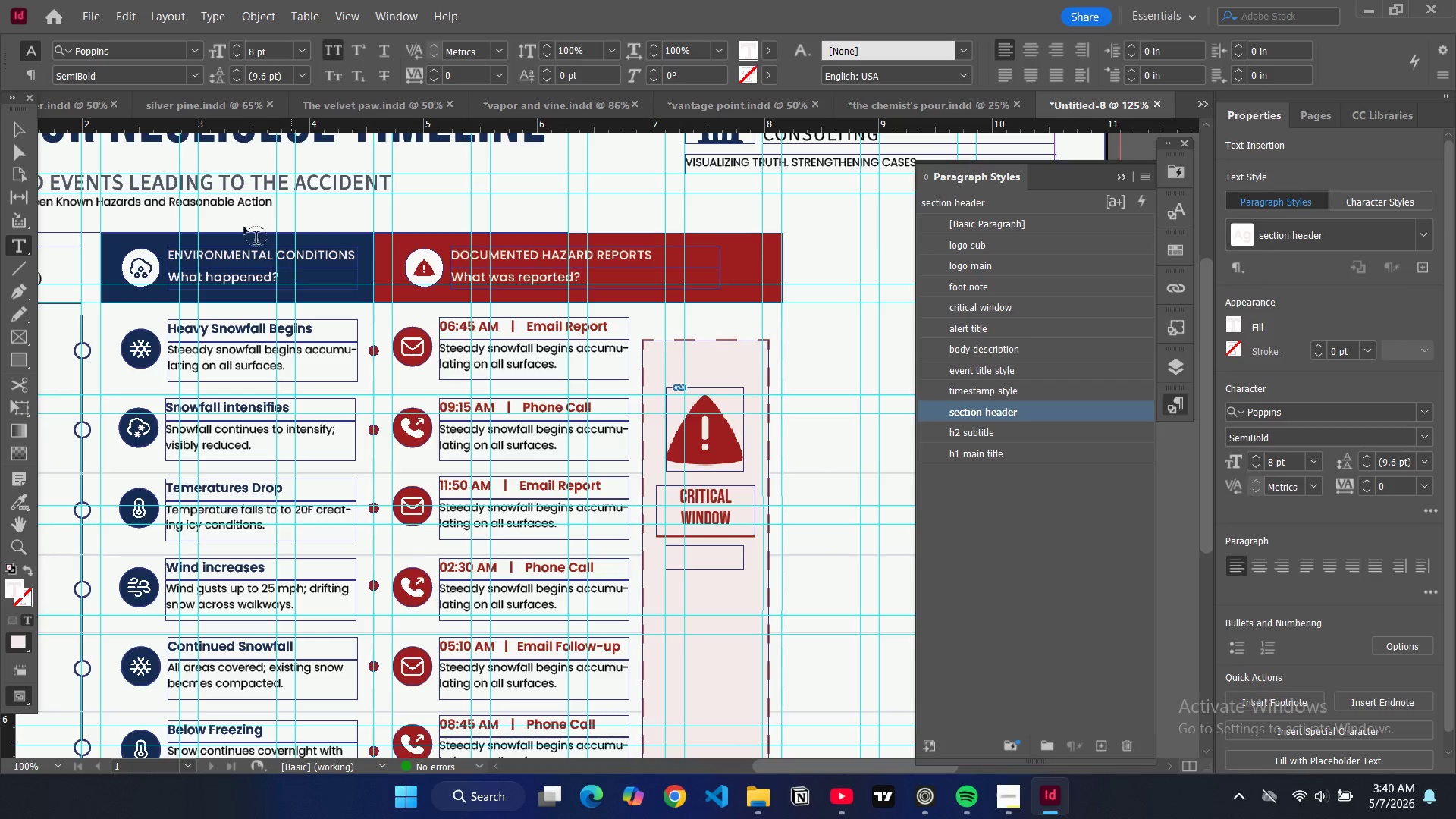 
left_click([24, 123])
 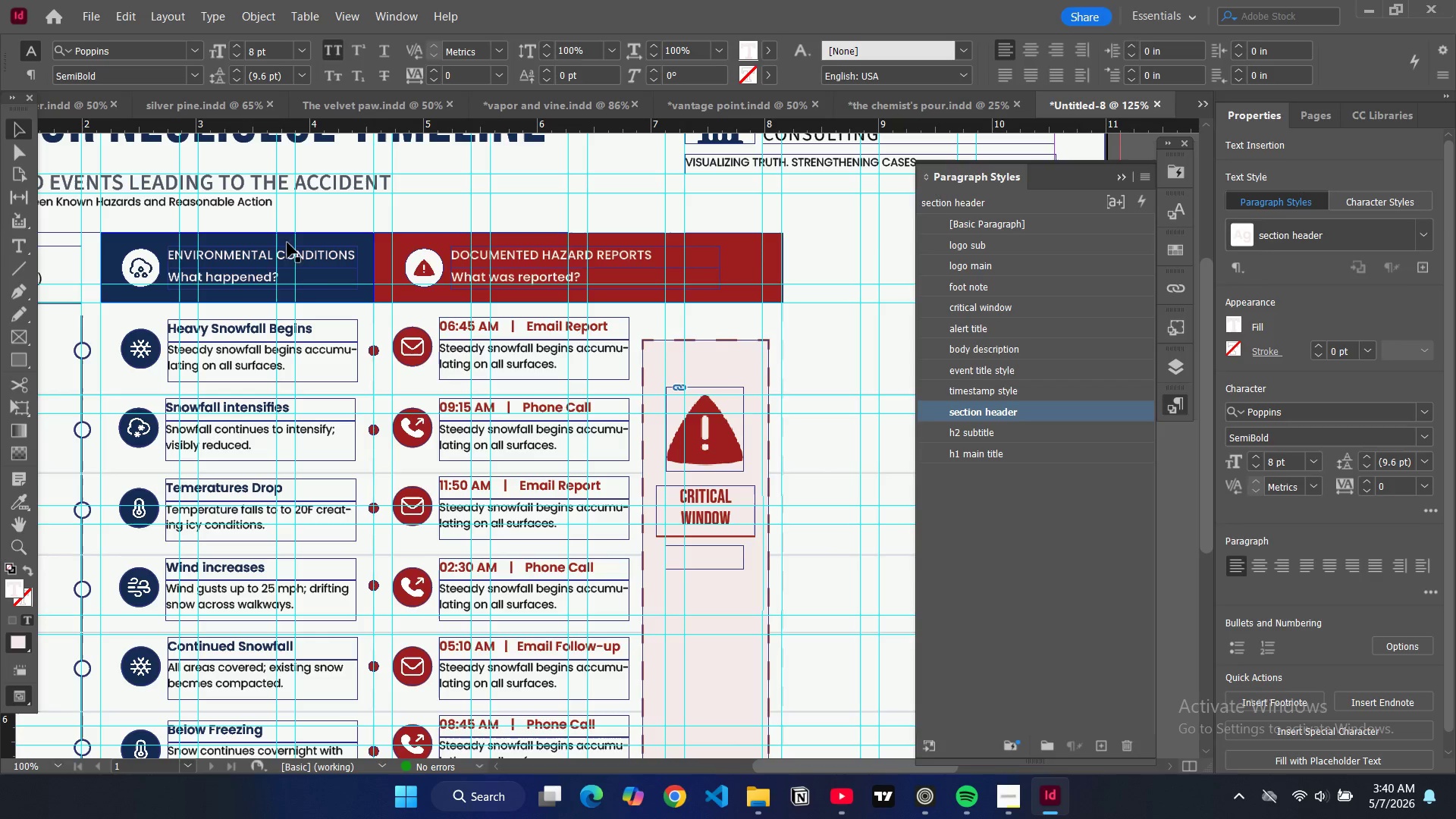 
left_click([290, 253])
 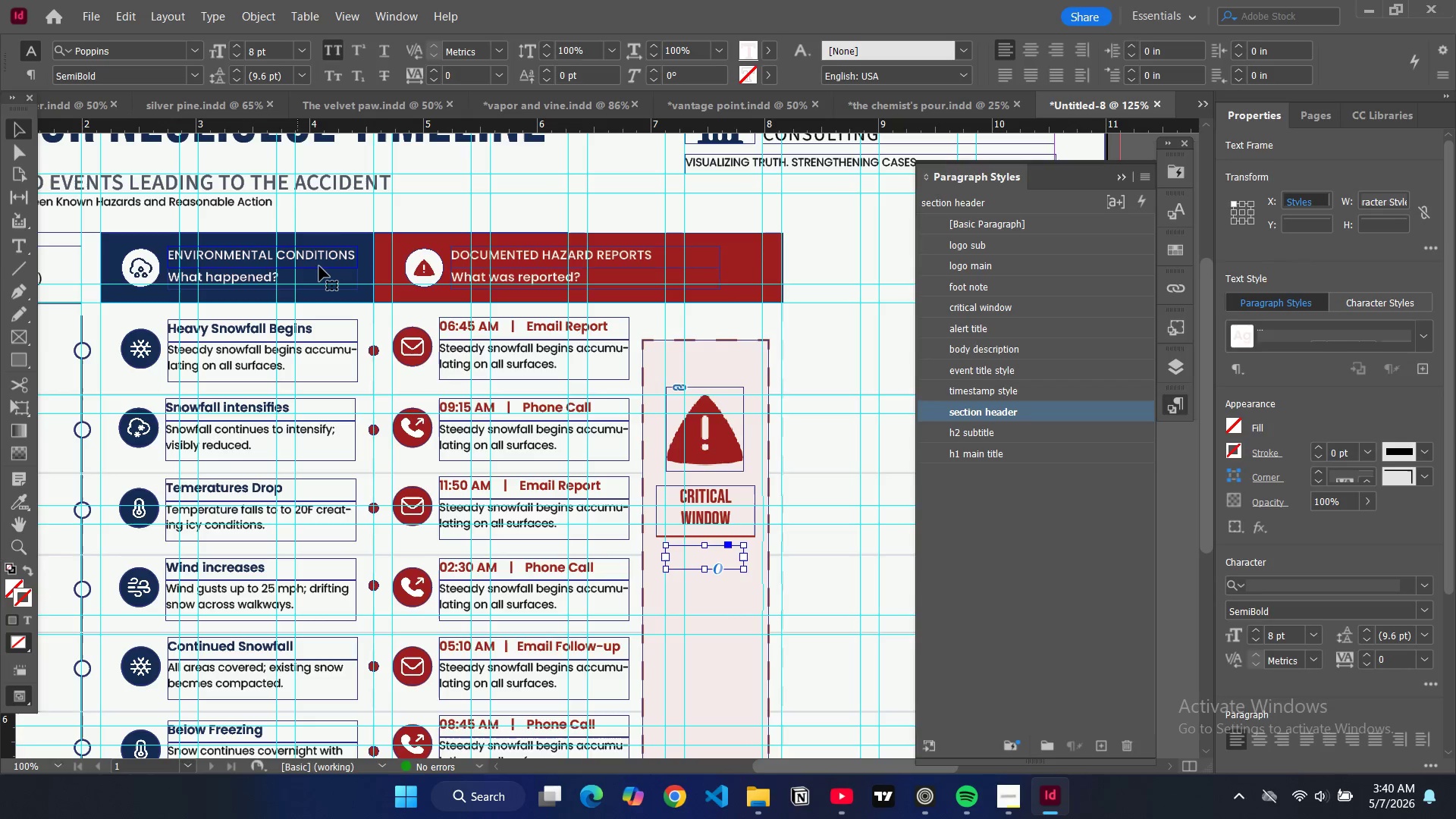 
left_click([320, 266])
 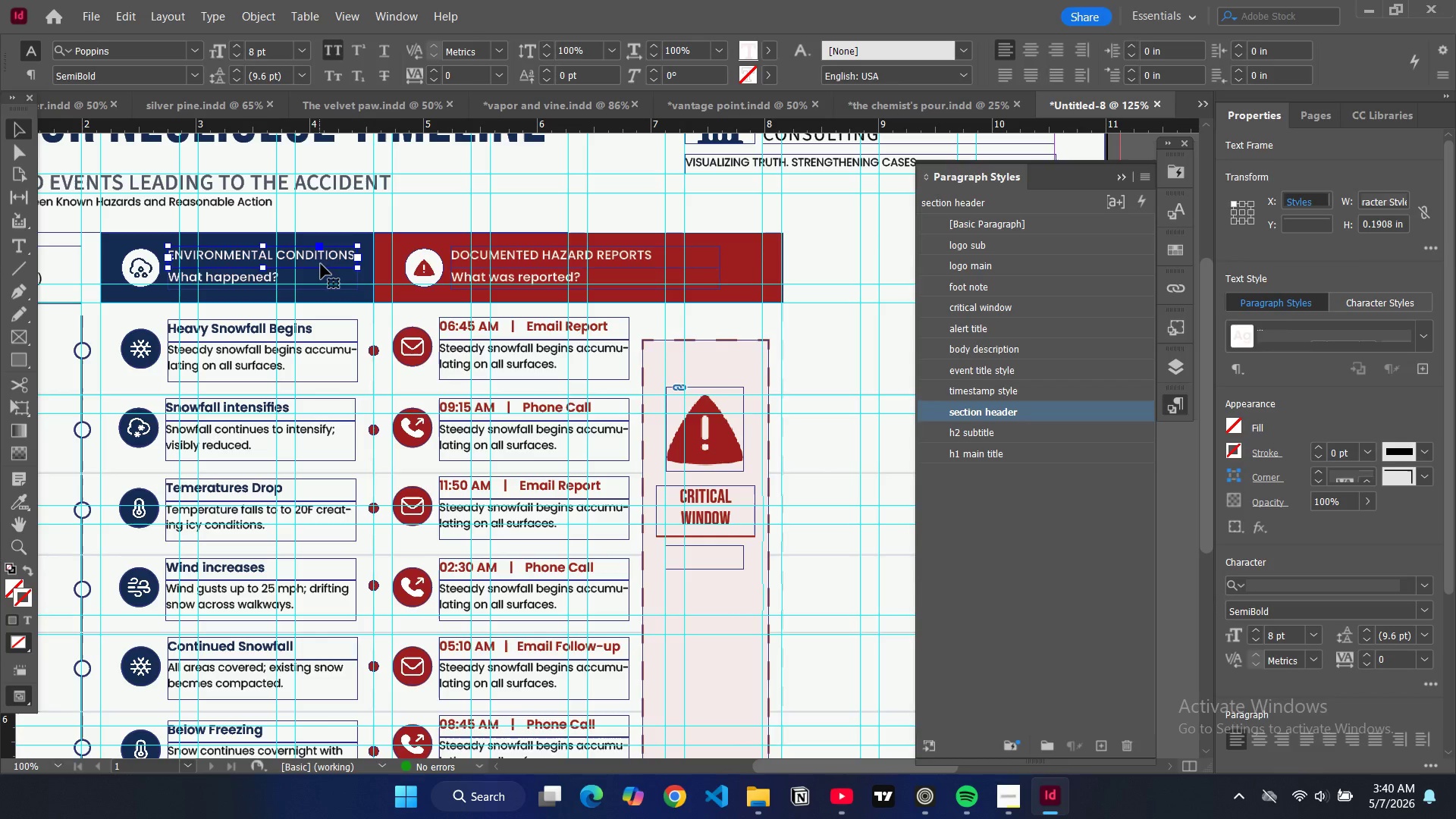 
double_click([321, 264])
 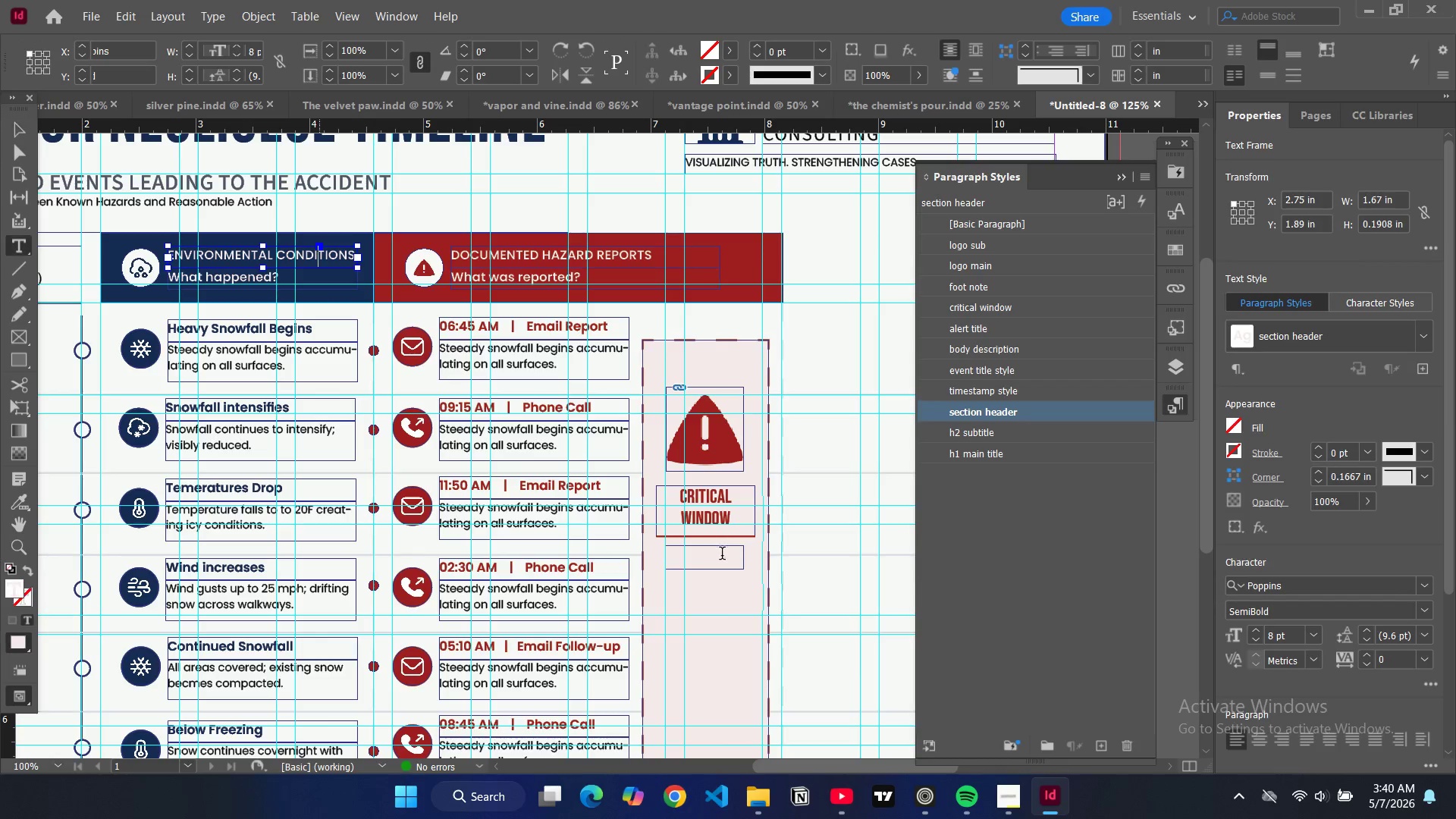 
double_click([723, 557])
 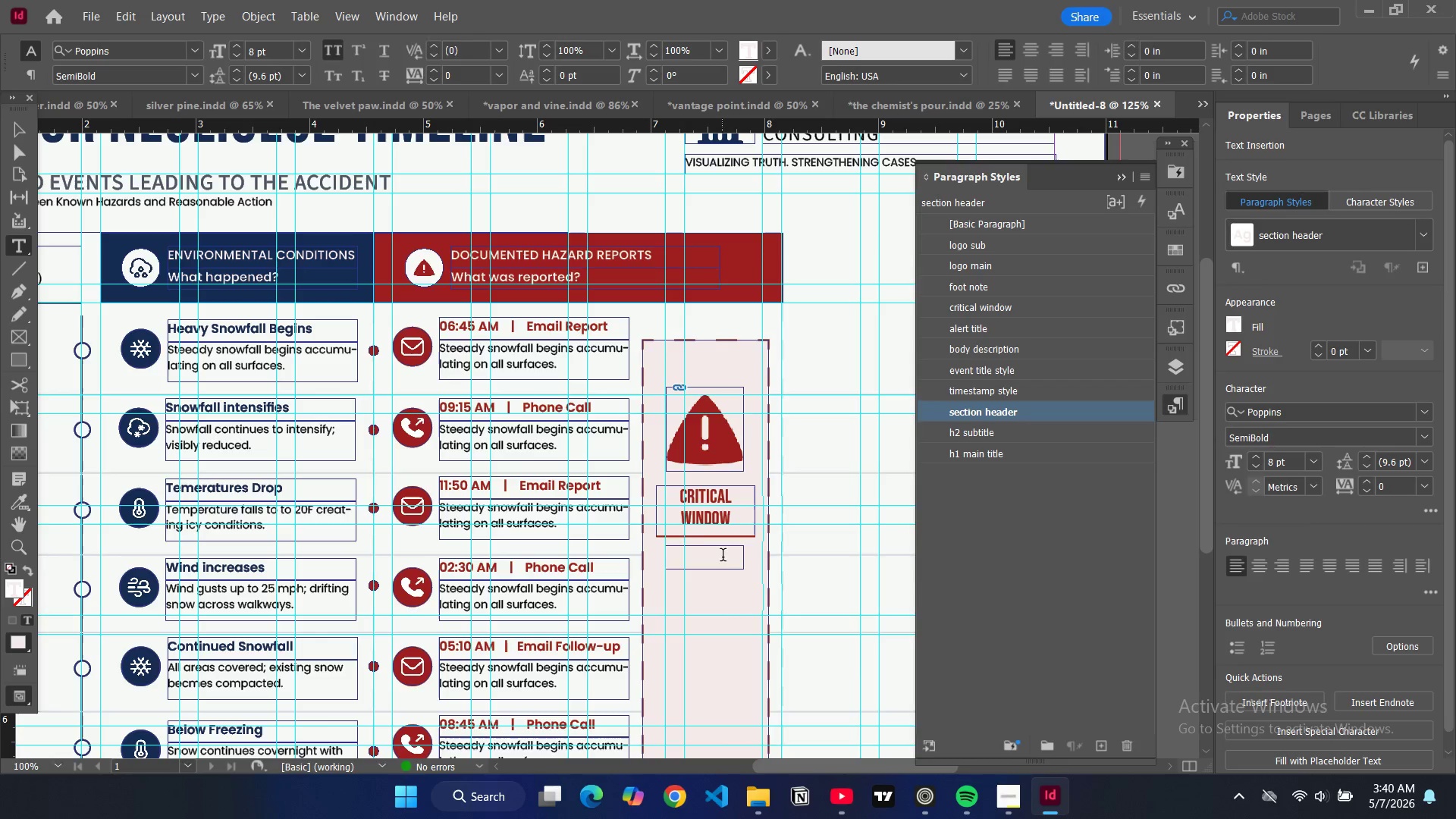 
triple_click([723, 557])
 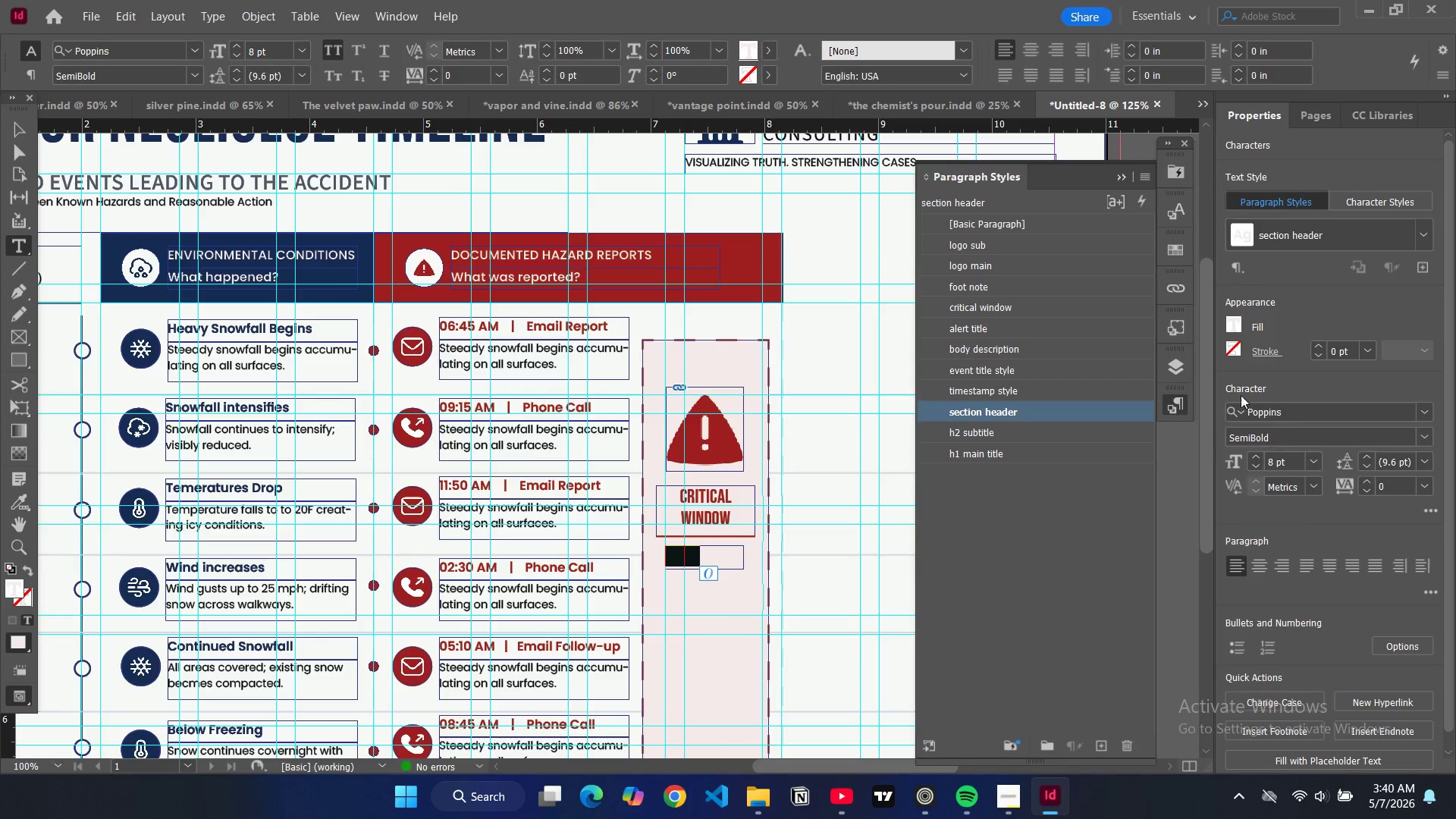 
left_click([1239, 323])
 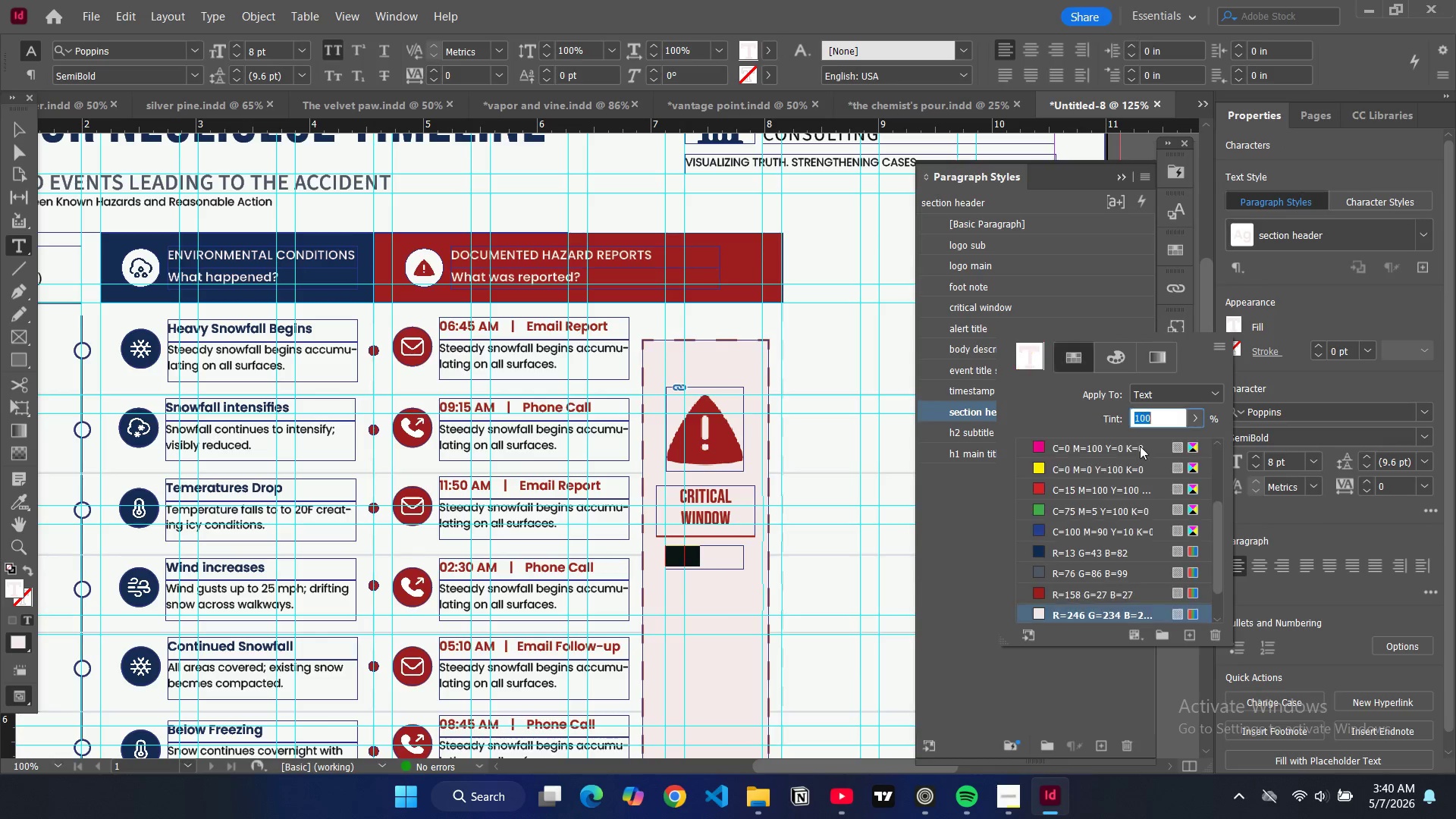 
scroll: coordinate [1057, 570], scroll_direction: down, amount: 3.0
 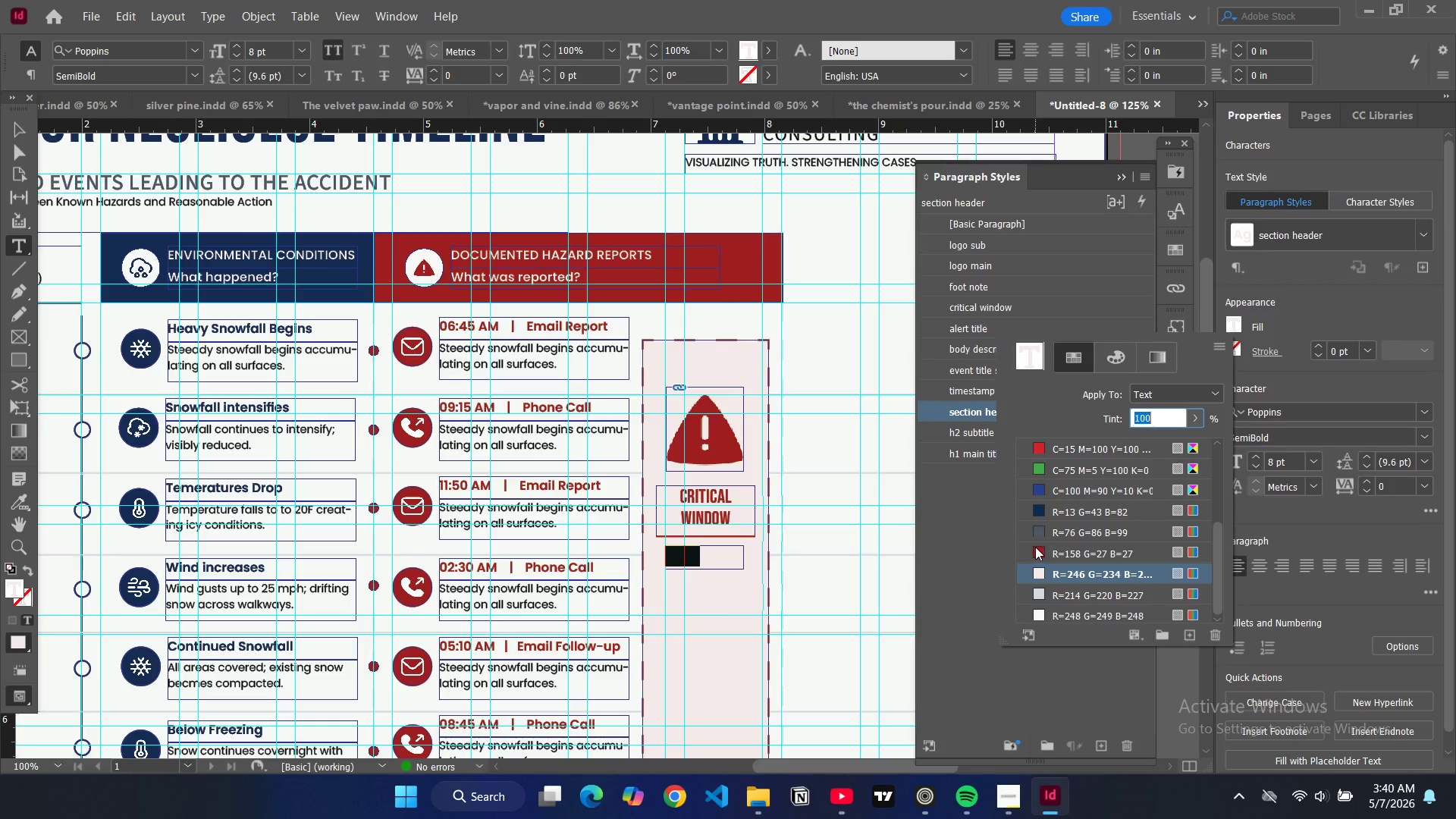 
left_click([1035, 547])
 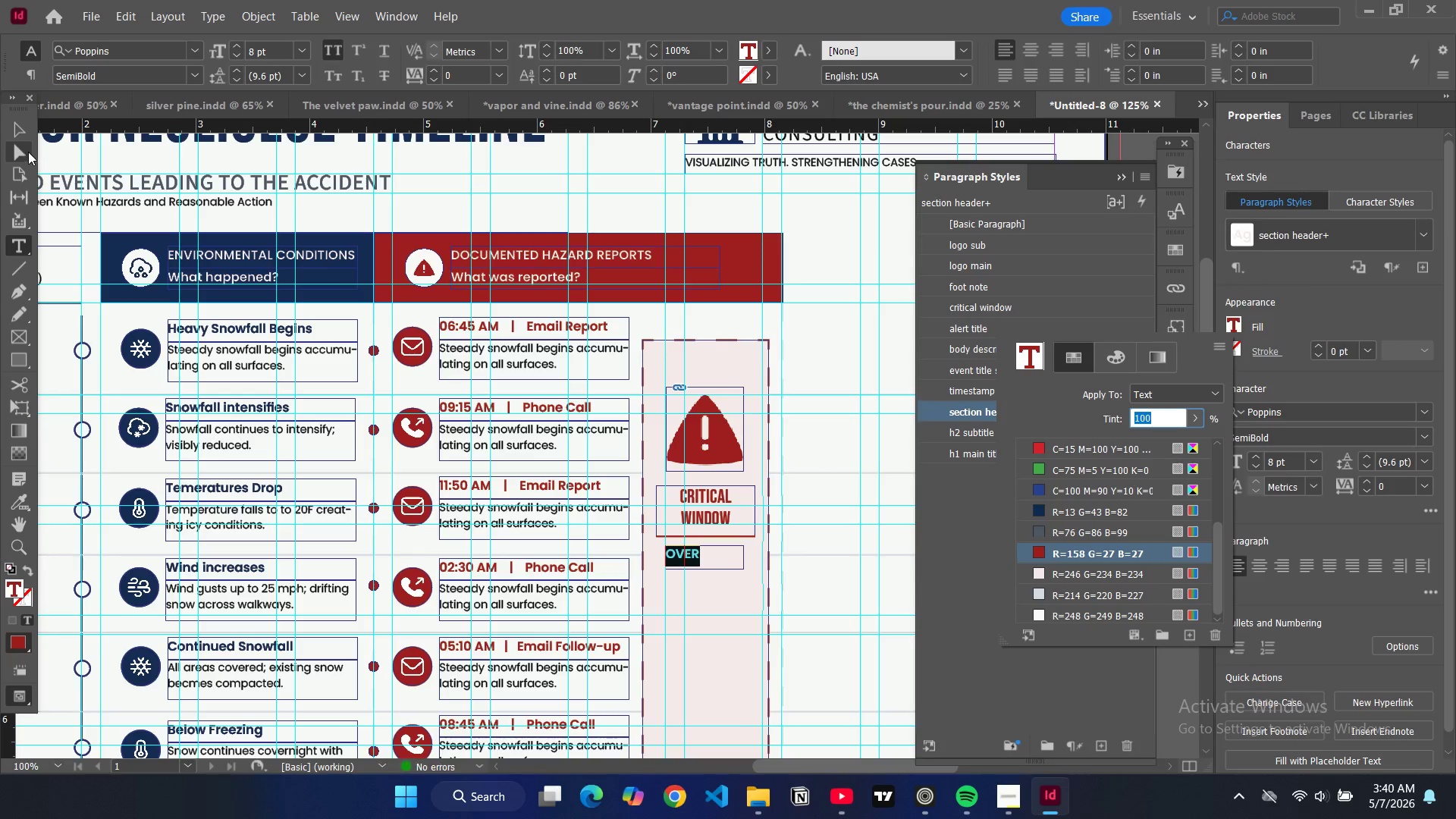 
left_click([17, 127])
 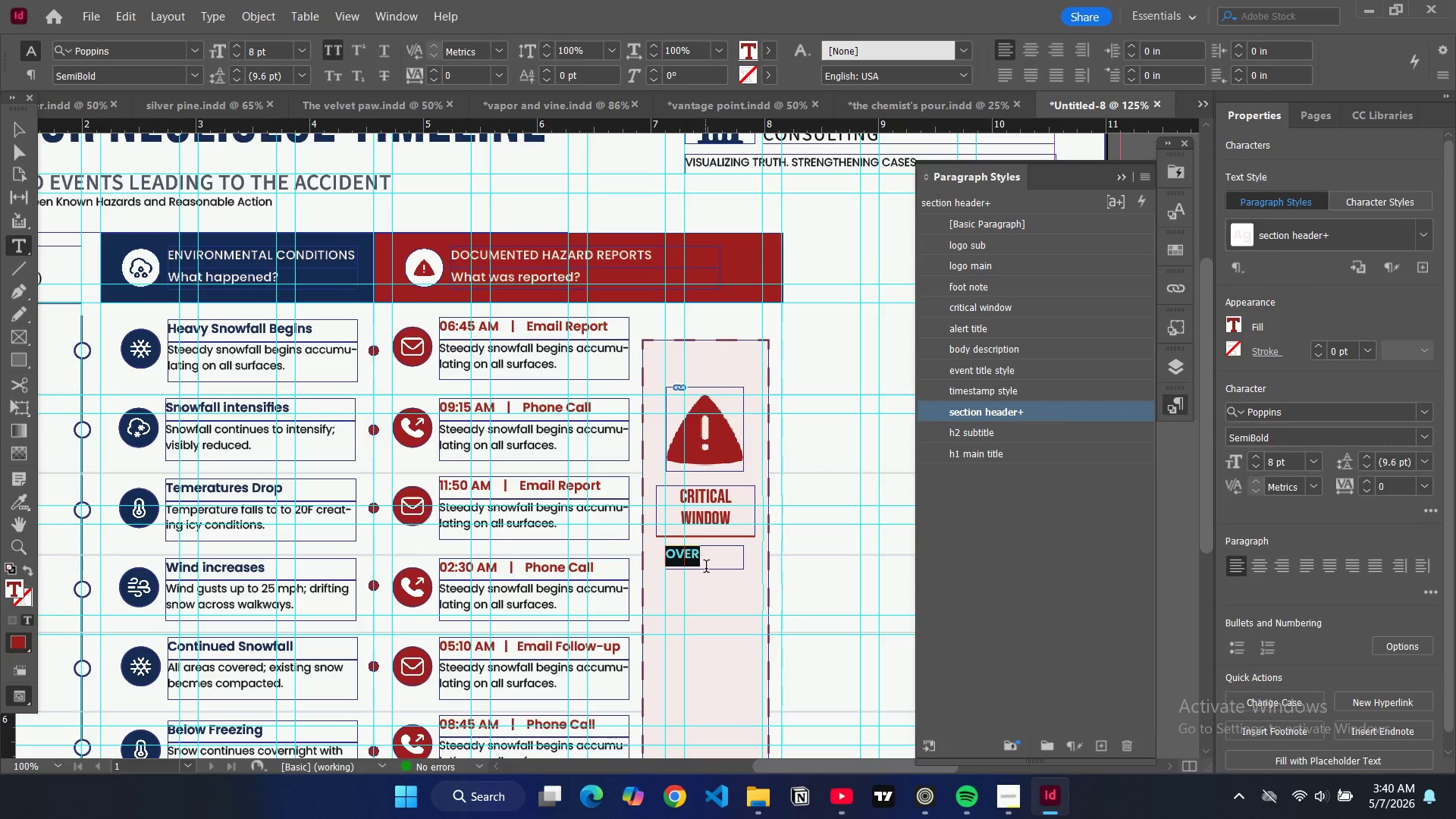 
key(Control+Shift+C)
 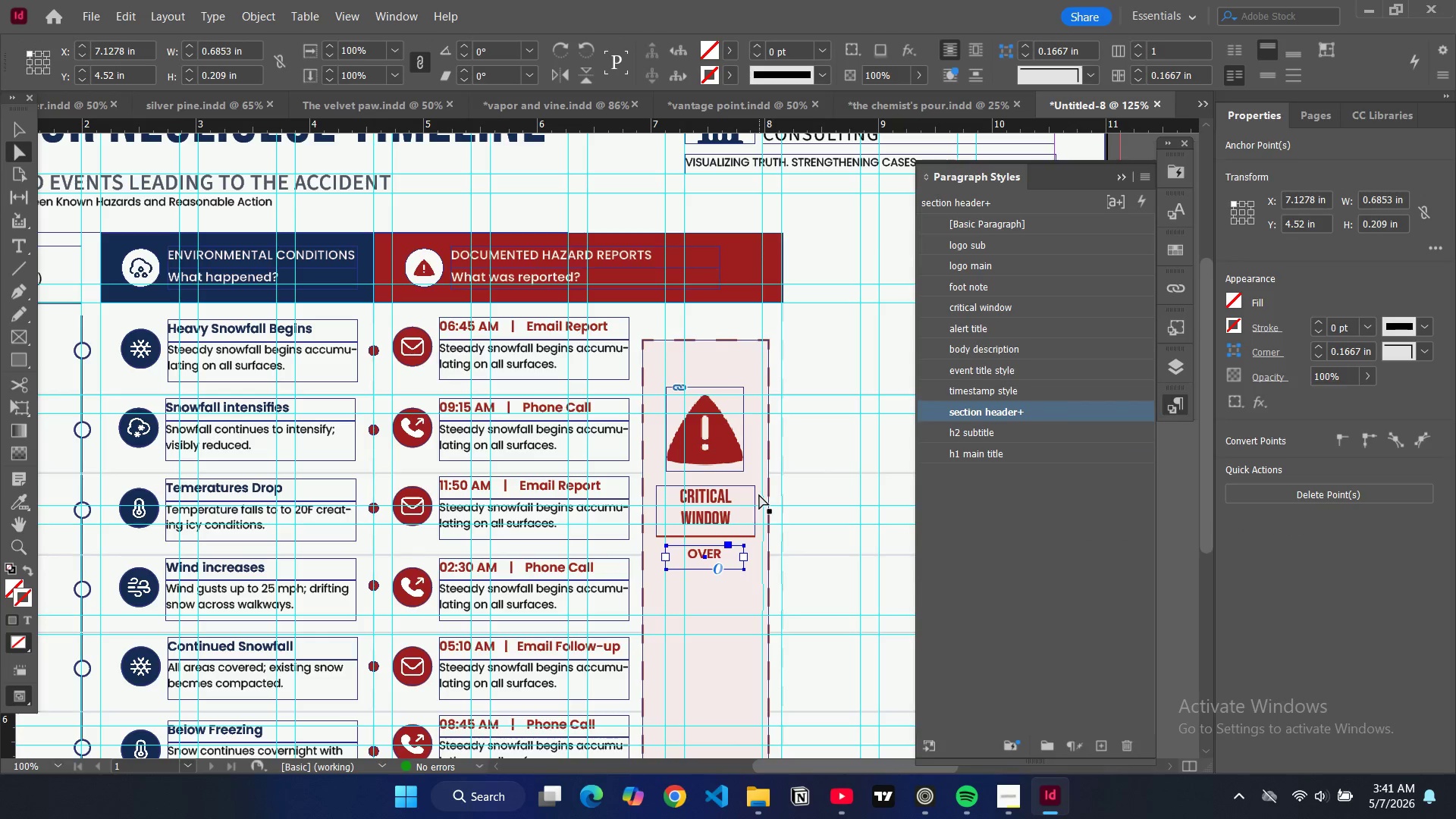 
wait(6.12)
 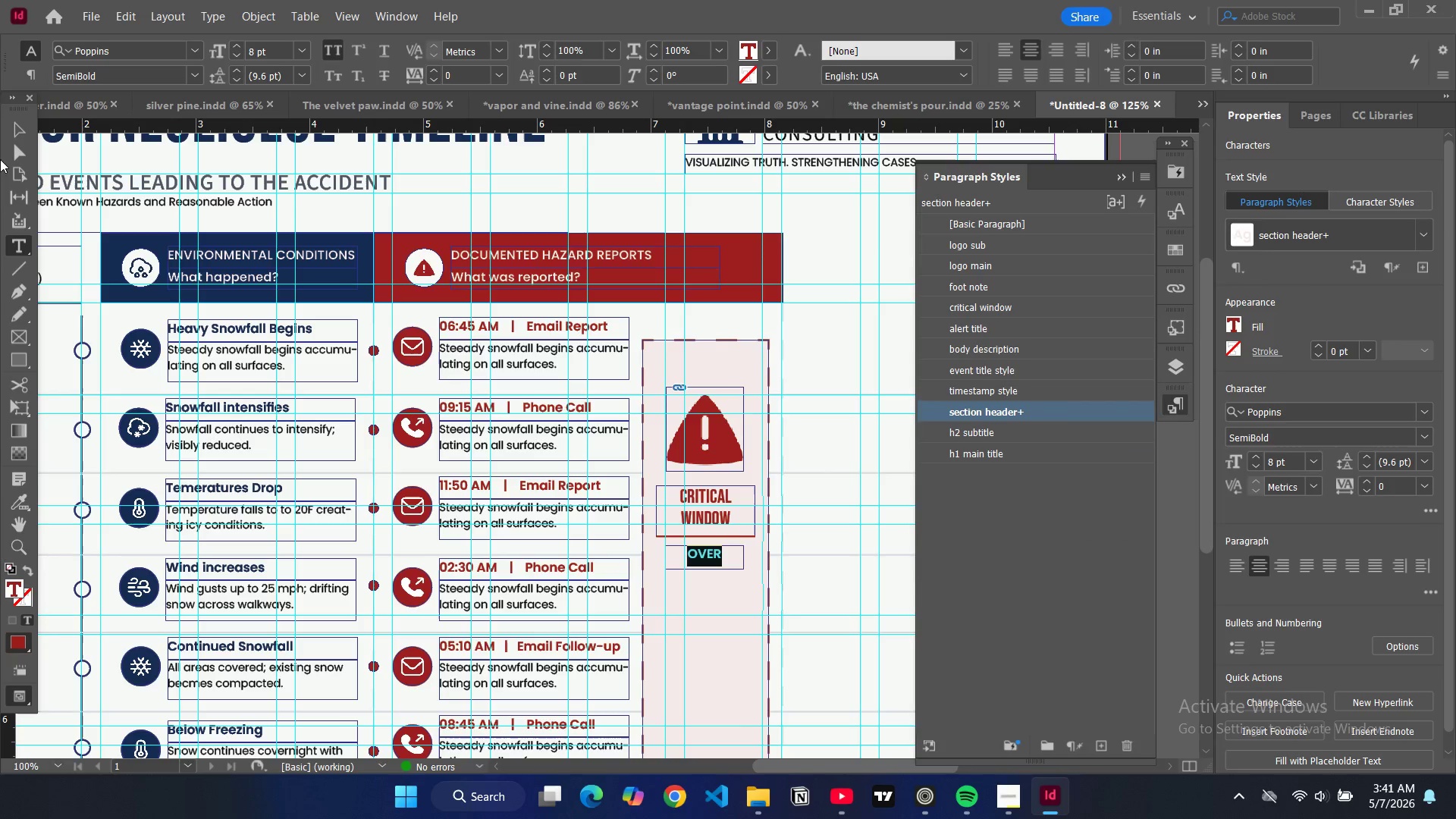 
left_click([17, 125])
 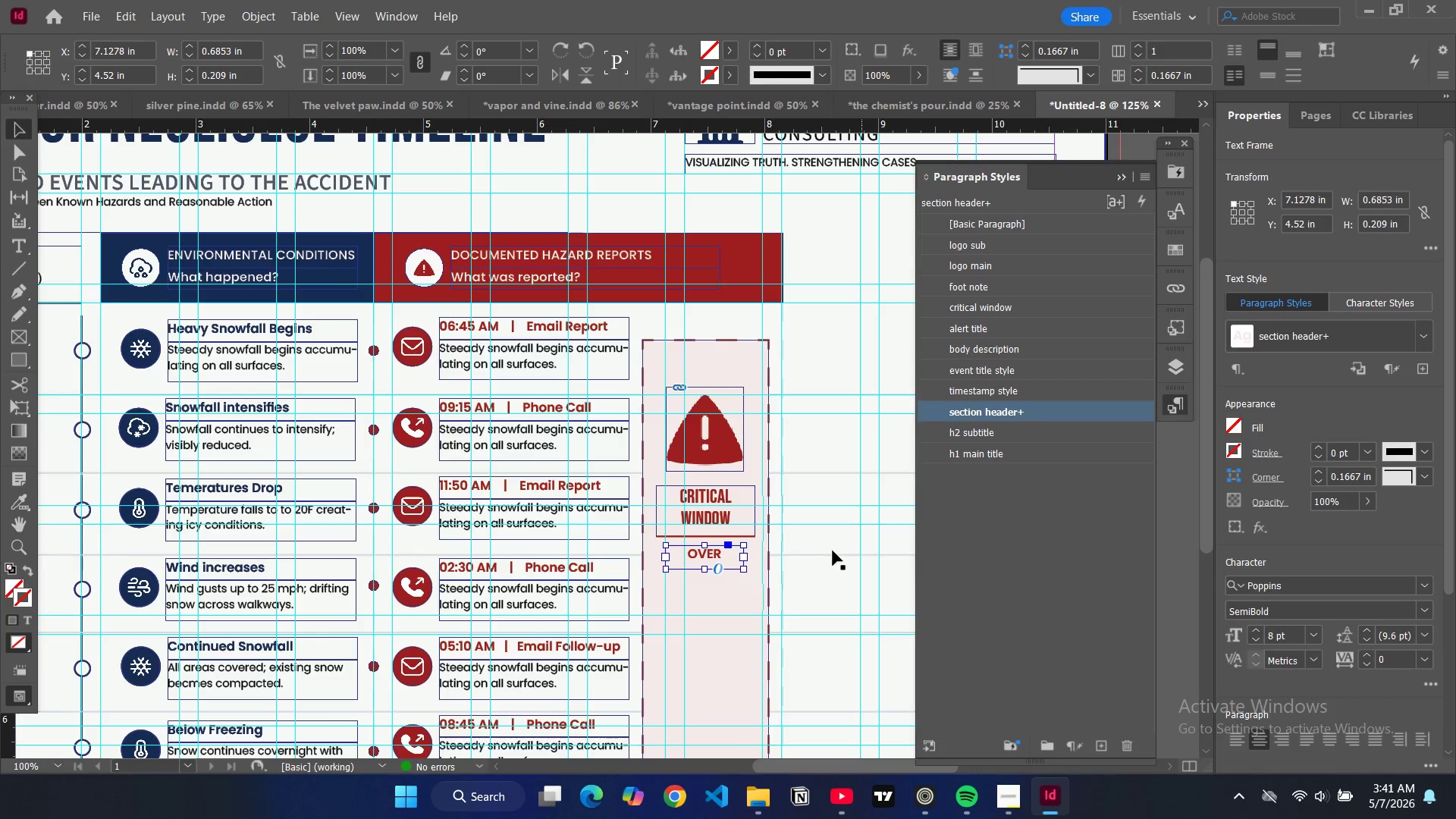 
left_click([825, 595])
 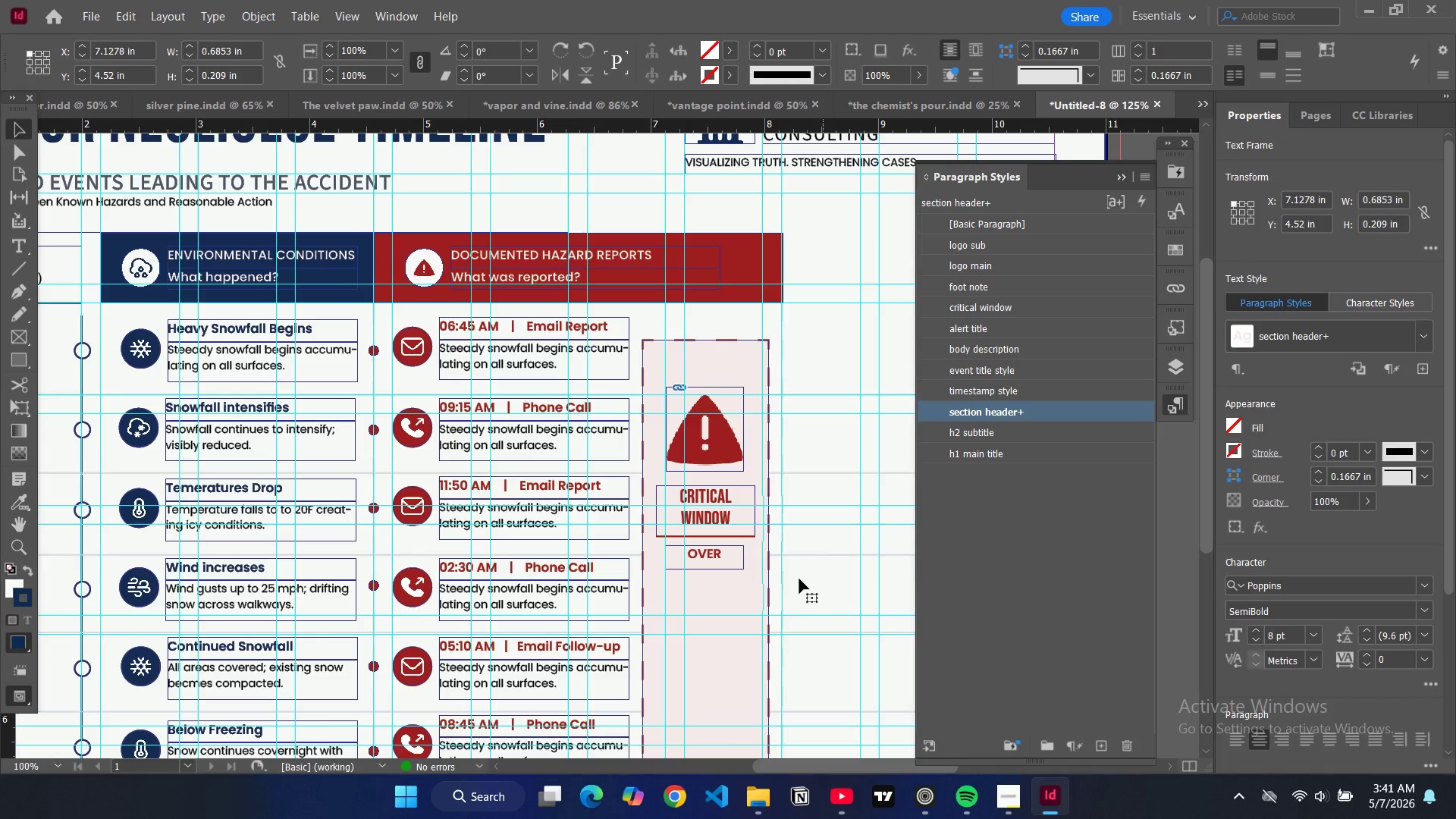 
scroll: coordinate [799, 566], scroll_direction: down, amount: 1.0
 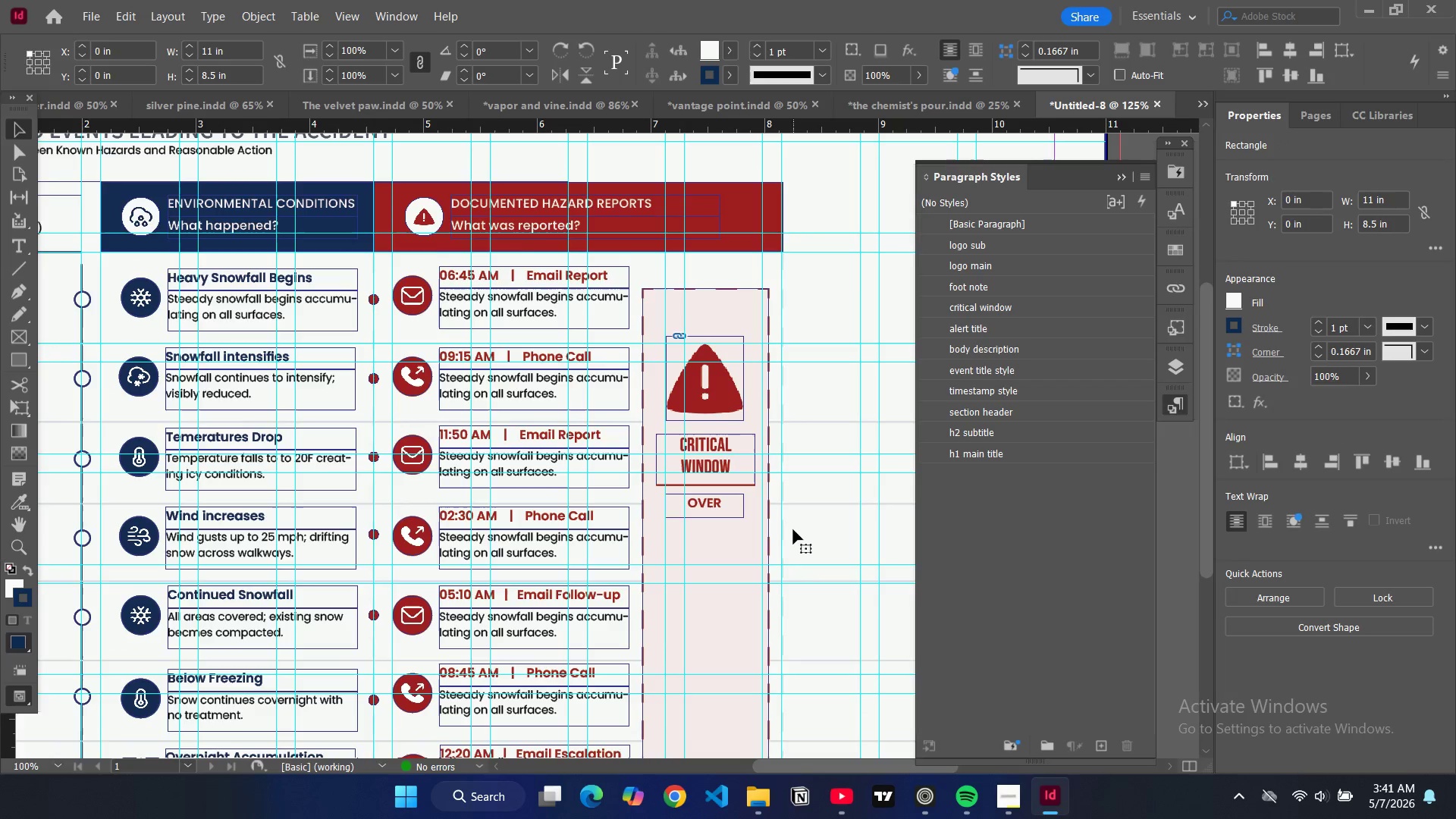 
key(W)
 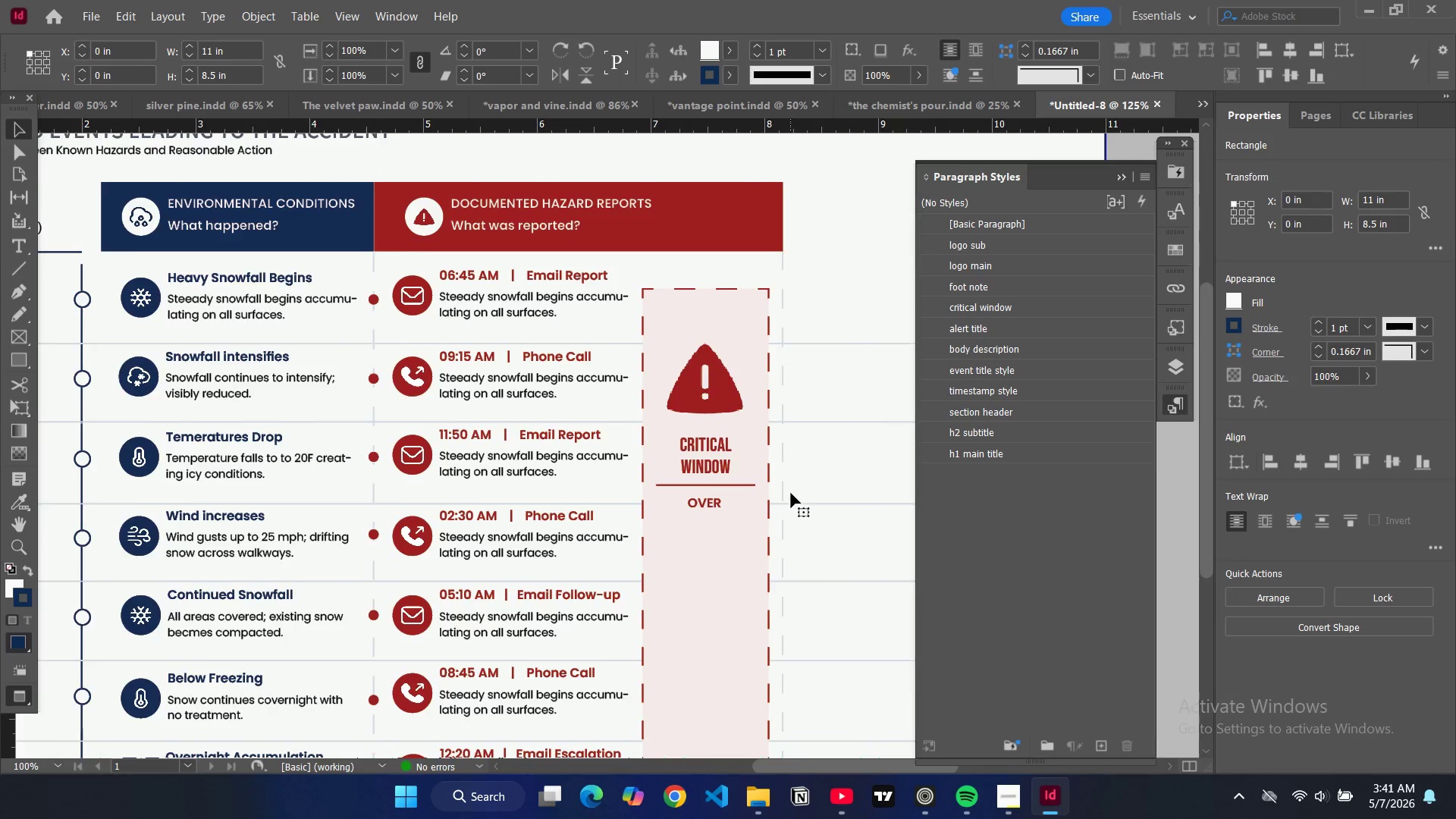 
scroll: coordinate [790, 491], scroll_direction: down, amount: 2.0
 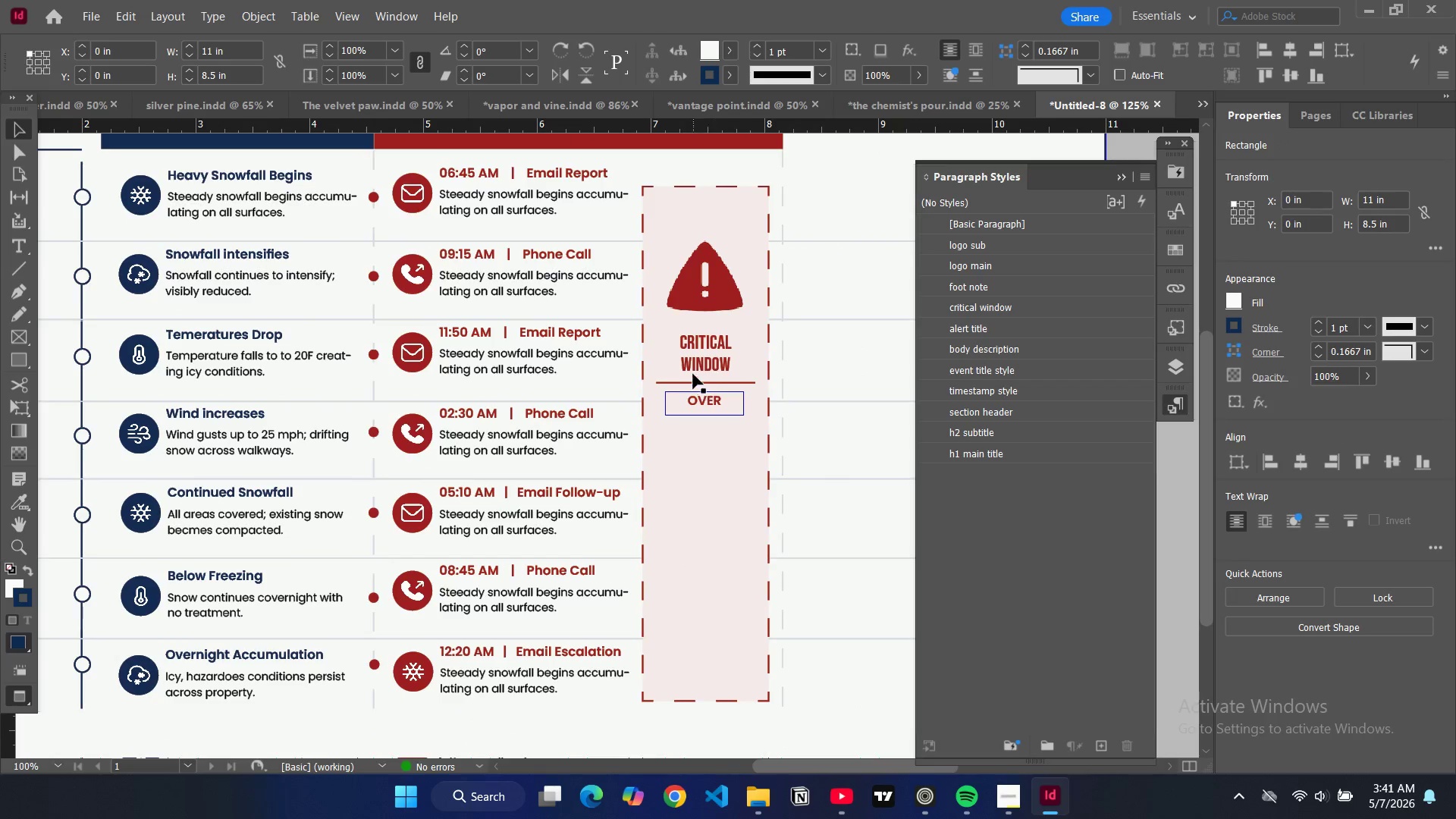 
left_click([708, 355])
 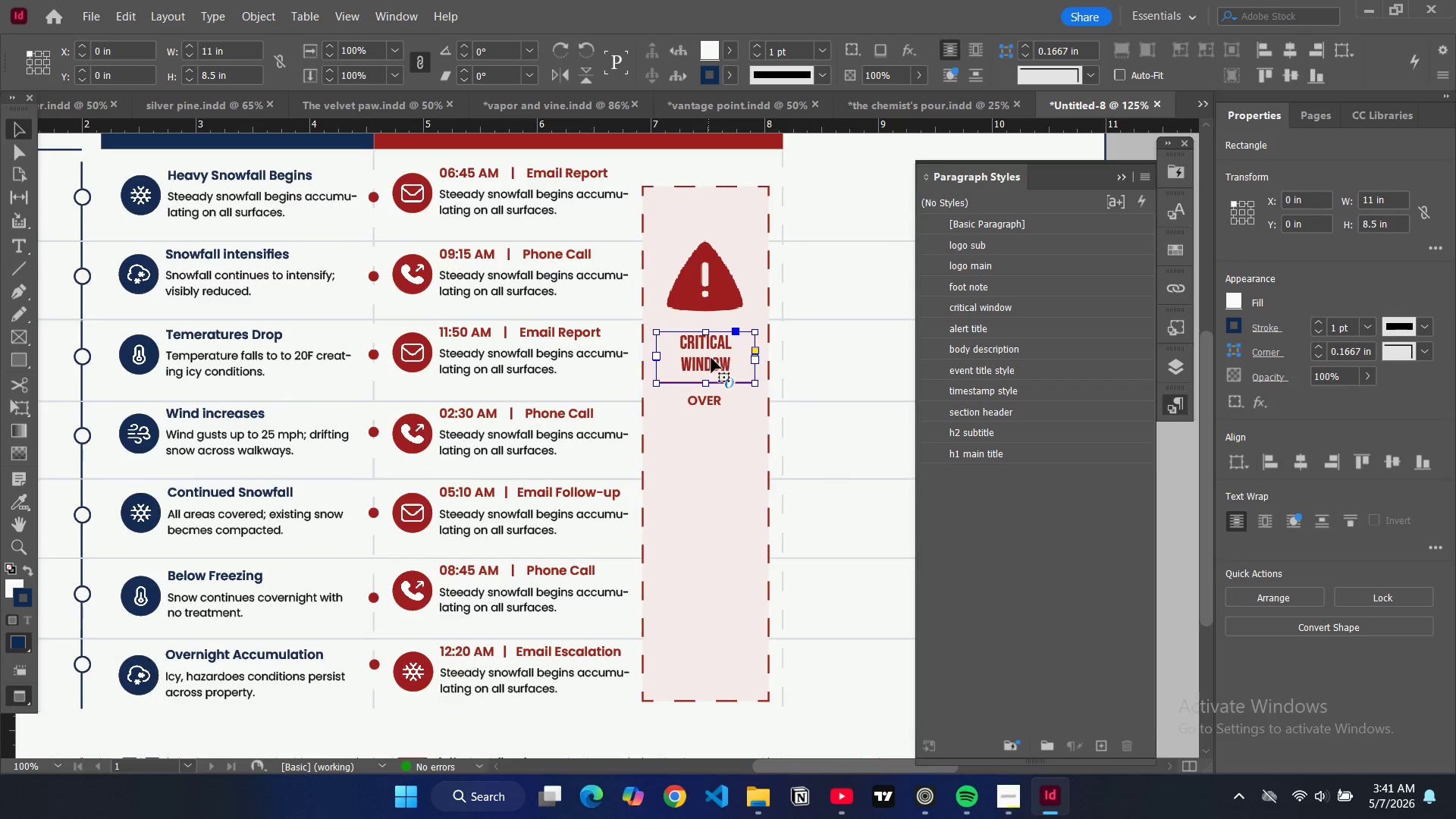 
key(Control+C)
 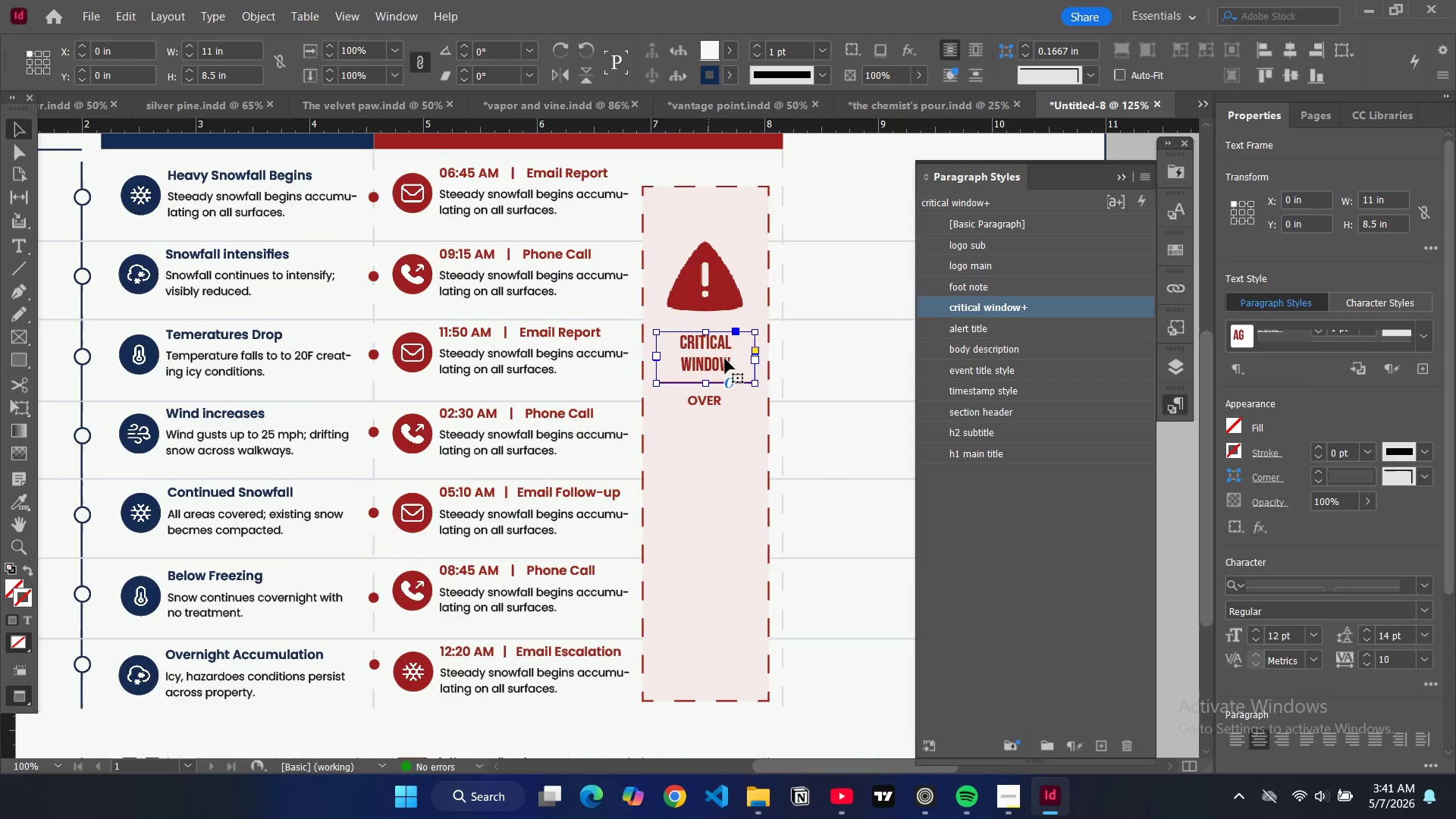 
key(Control+V)
 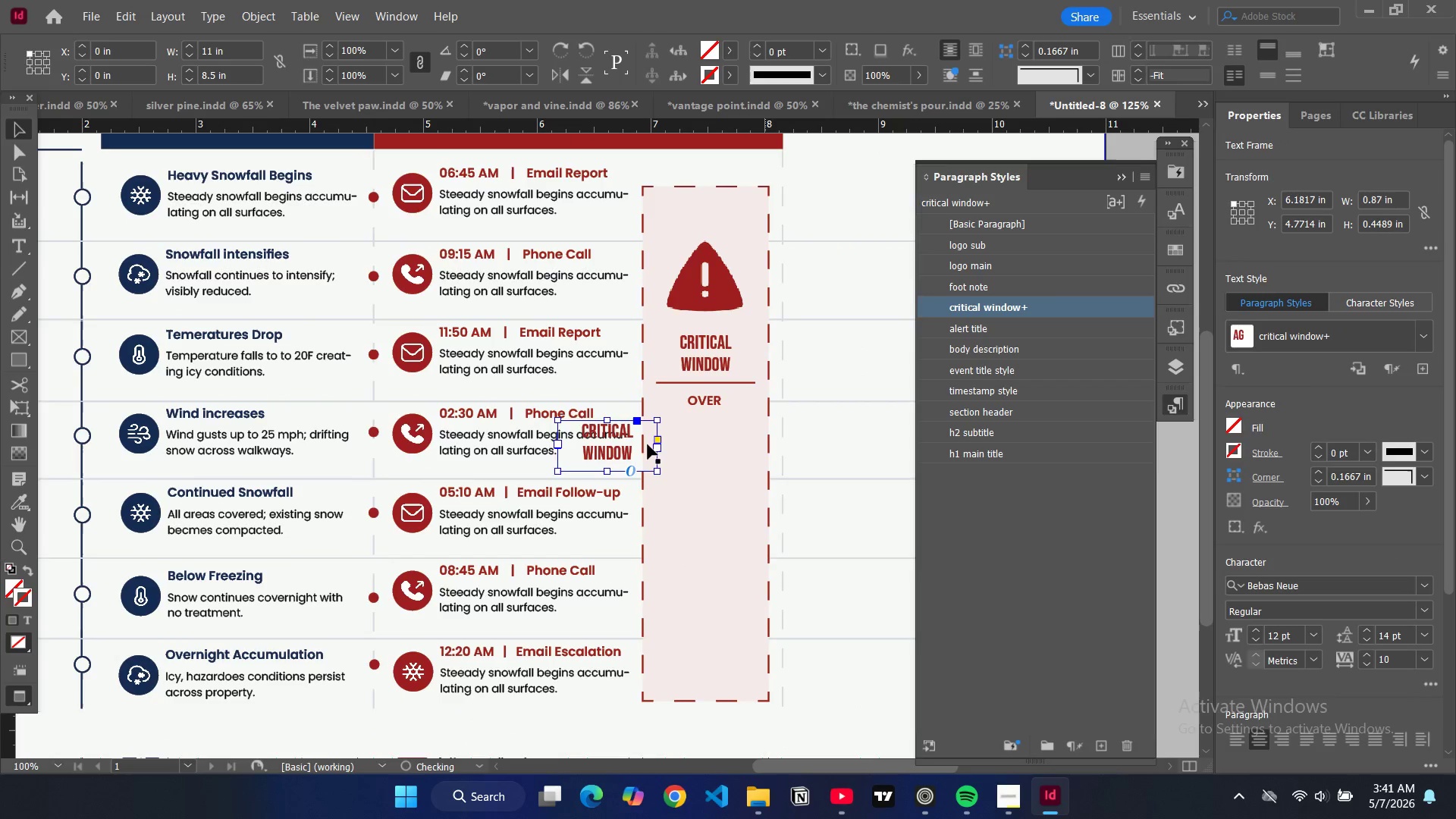 
left_click_drag(start_coordinate=[618, 447], to_coordinate=[718, 450])
 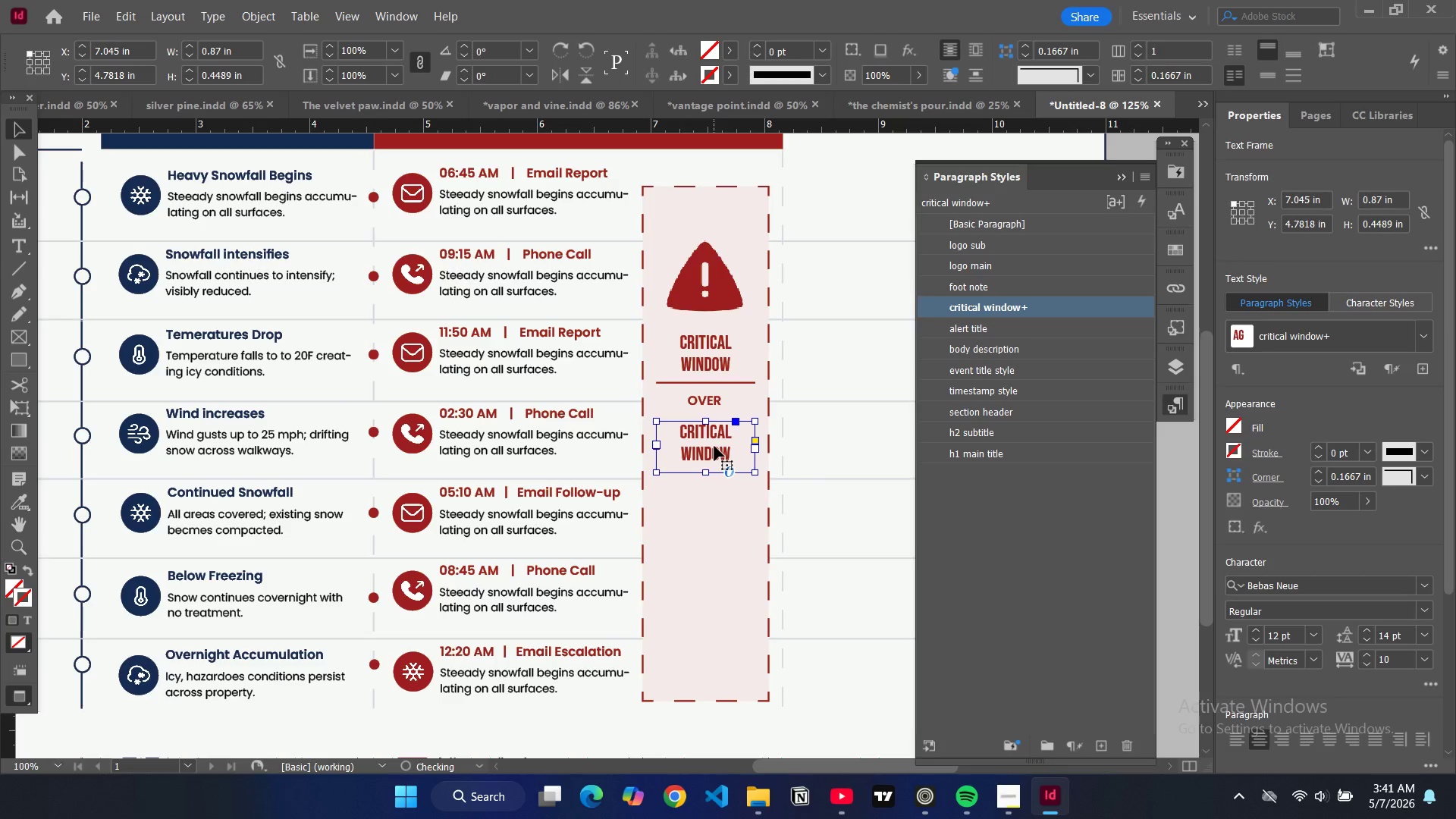 
double_click([714, 446])
 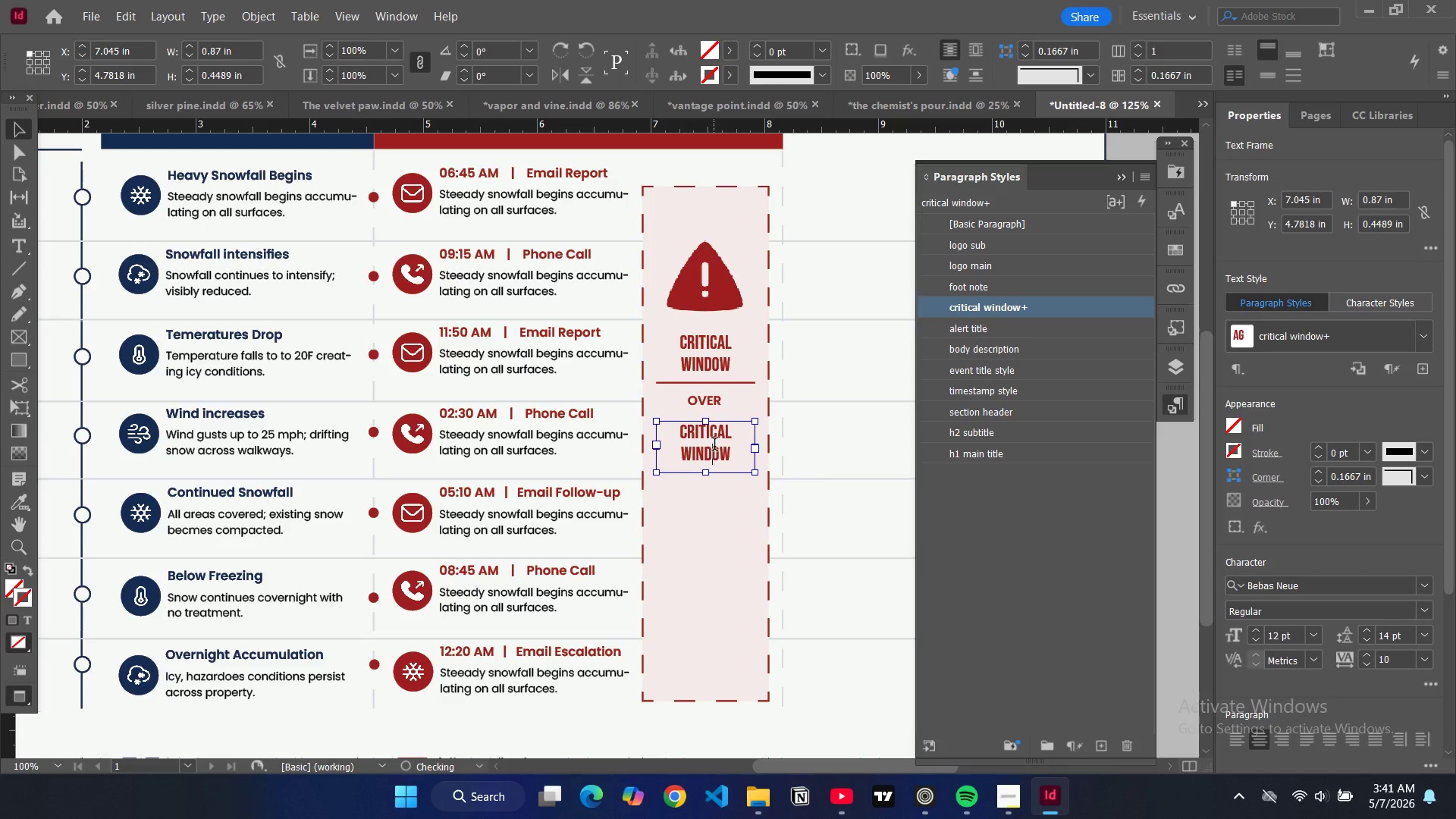 
key(Control+A)
 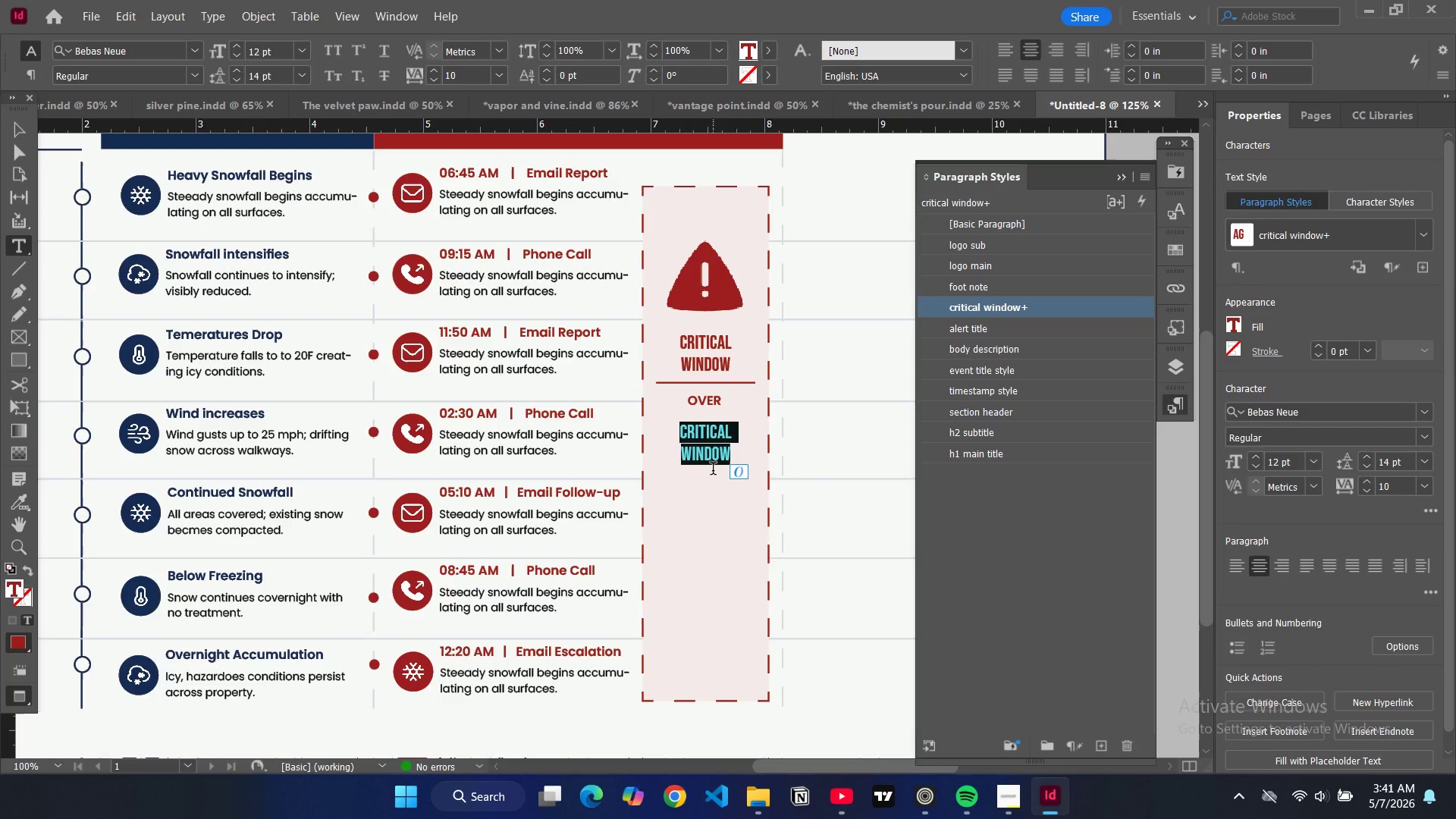 
type(23)
 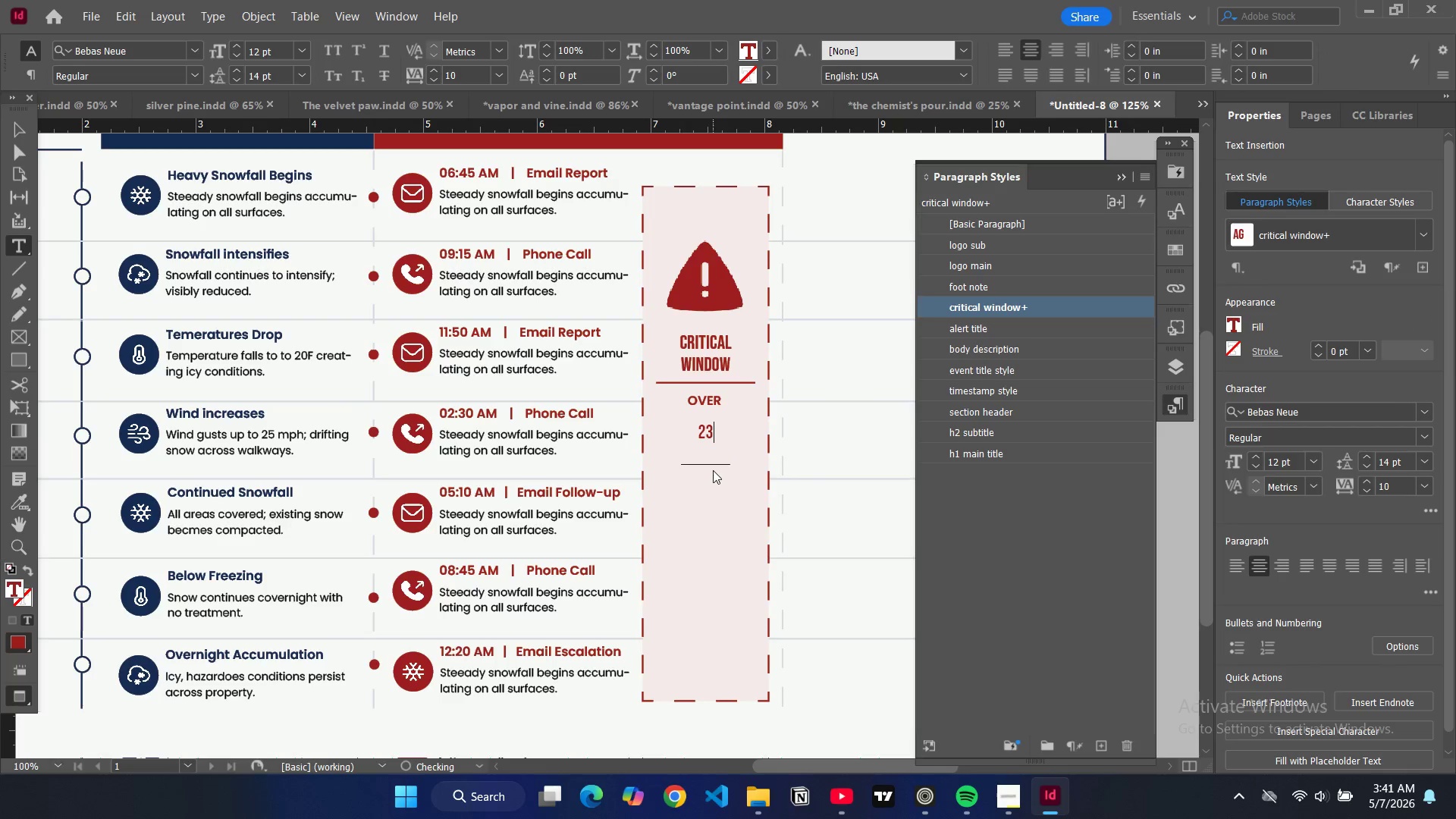 
key(Enter)
 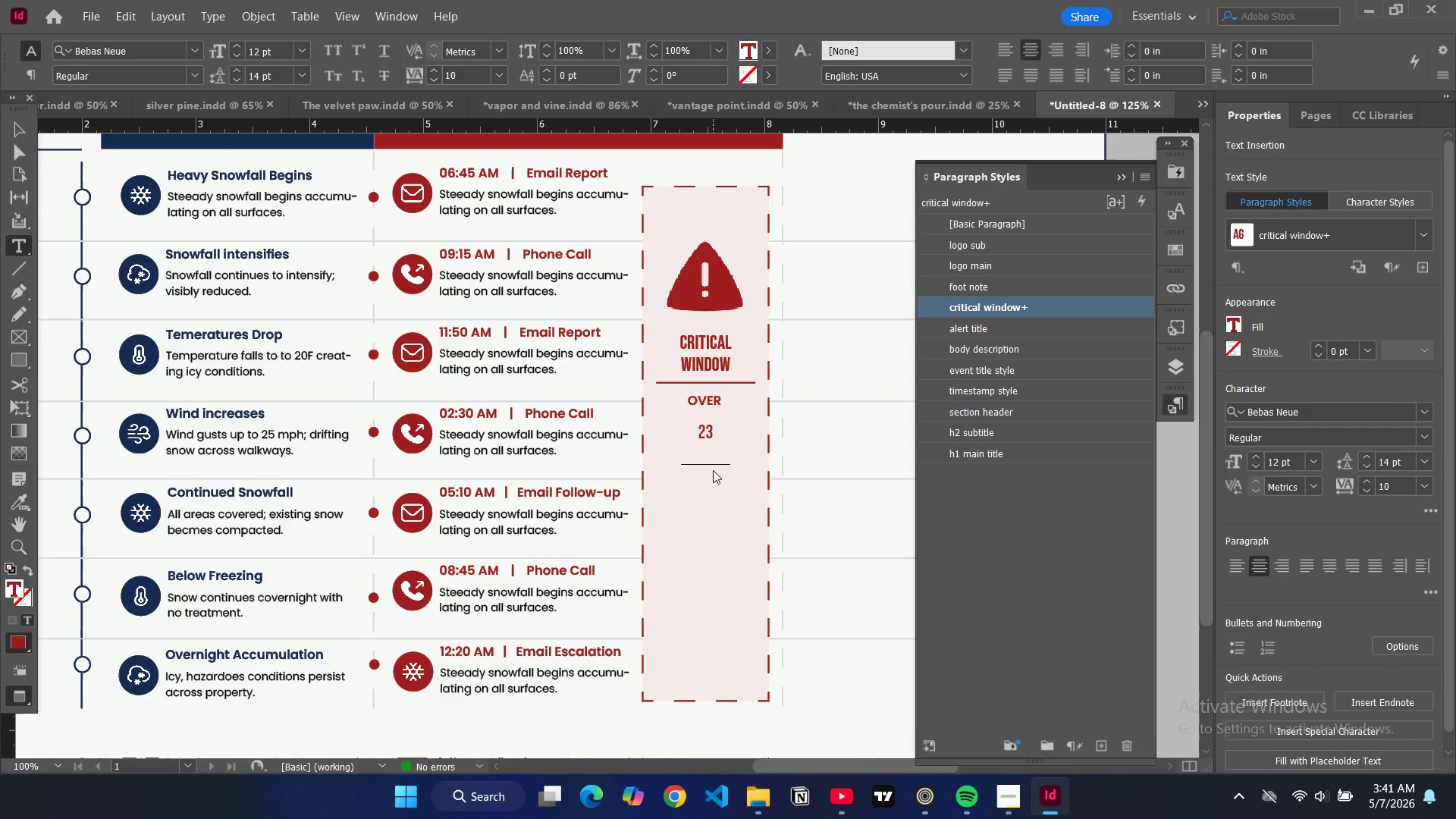 
type(hours )
 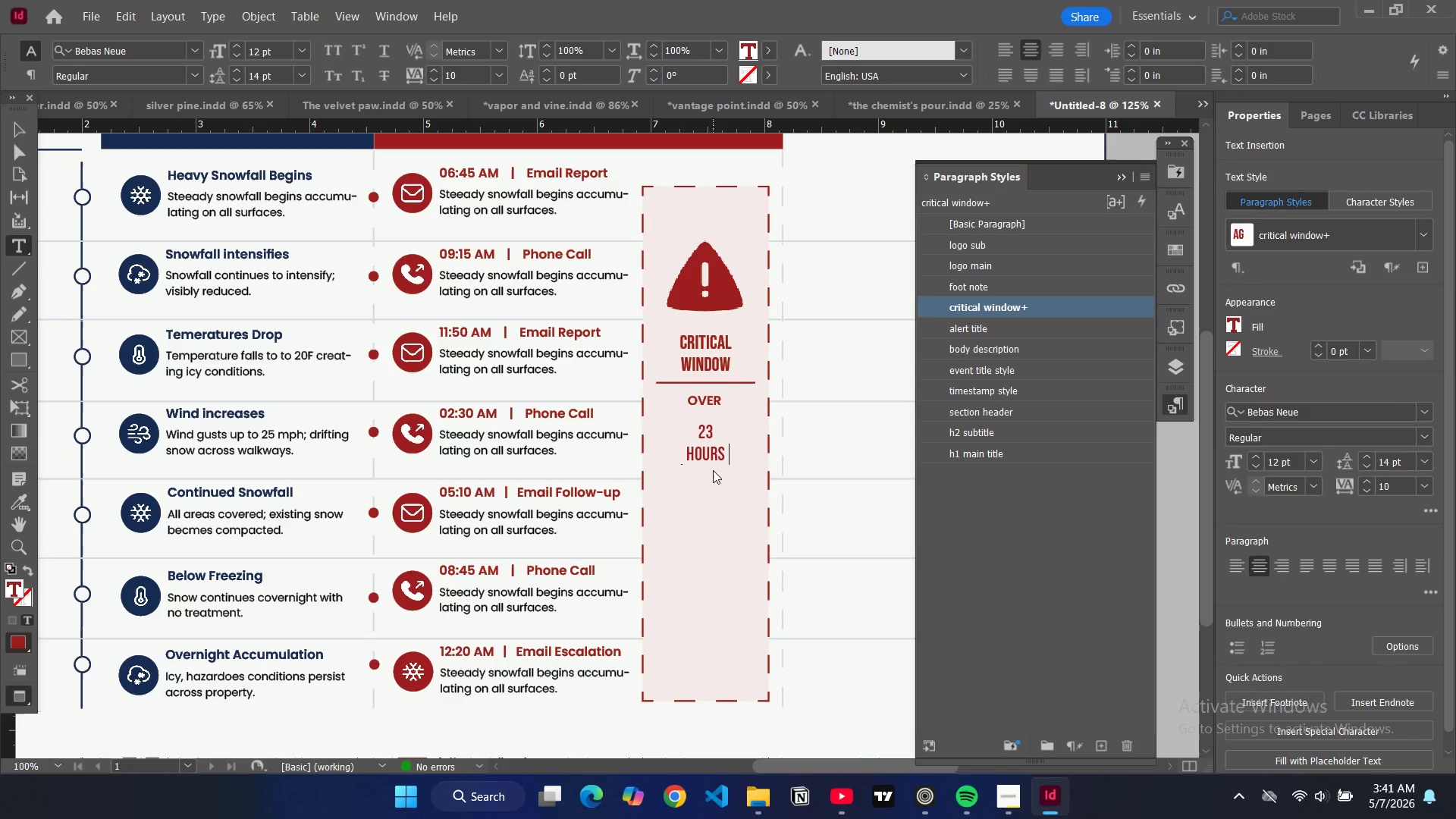 
key(Enter)
 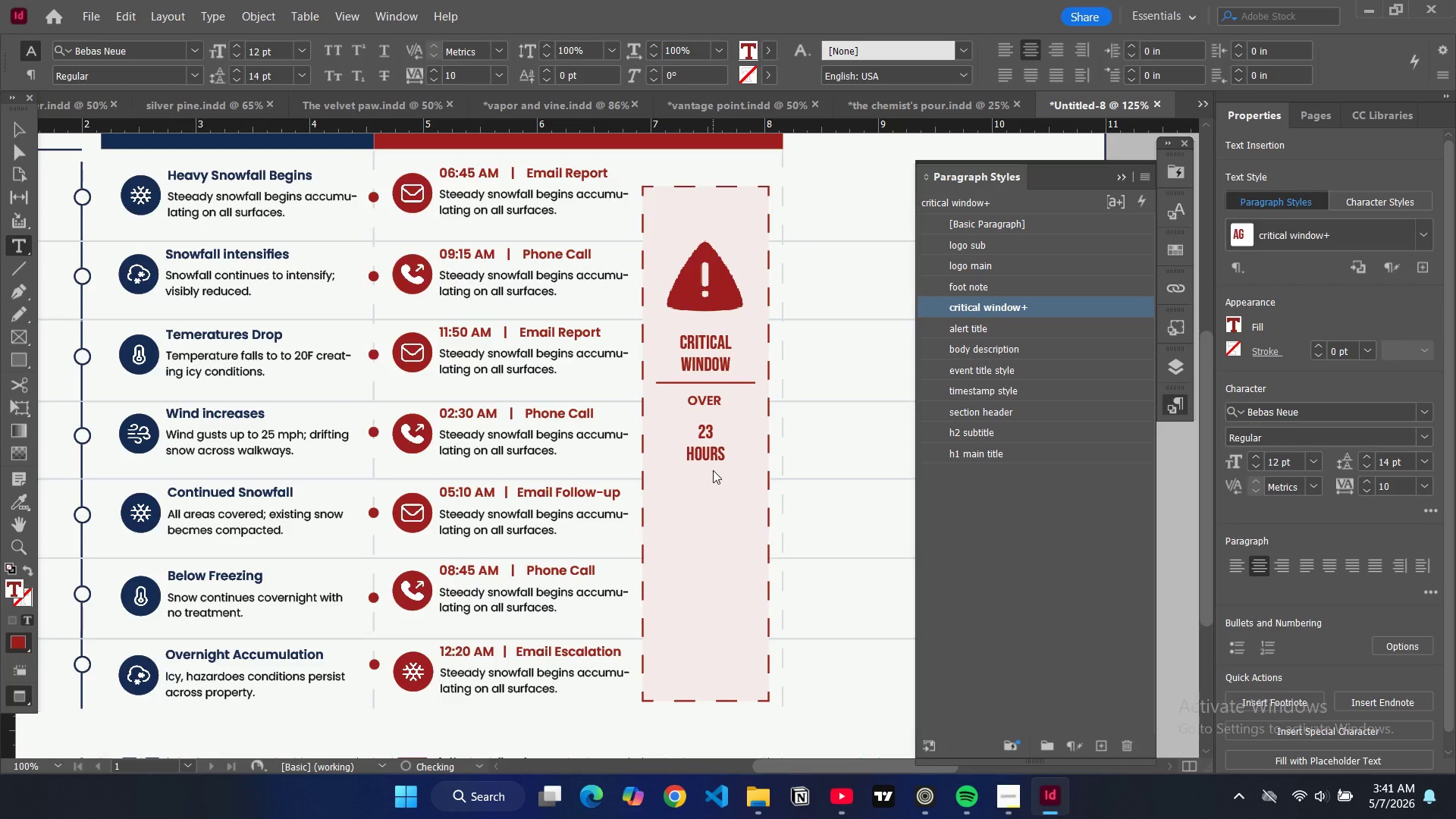 
type(of delay)
 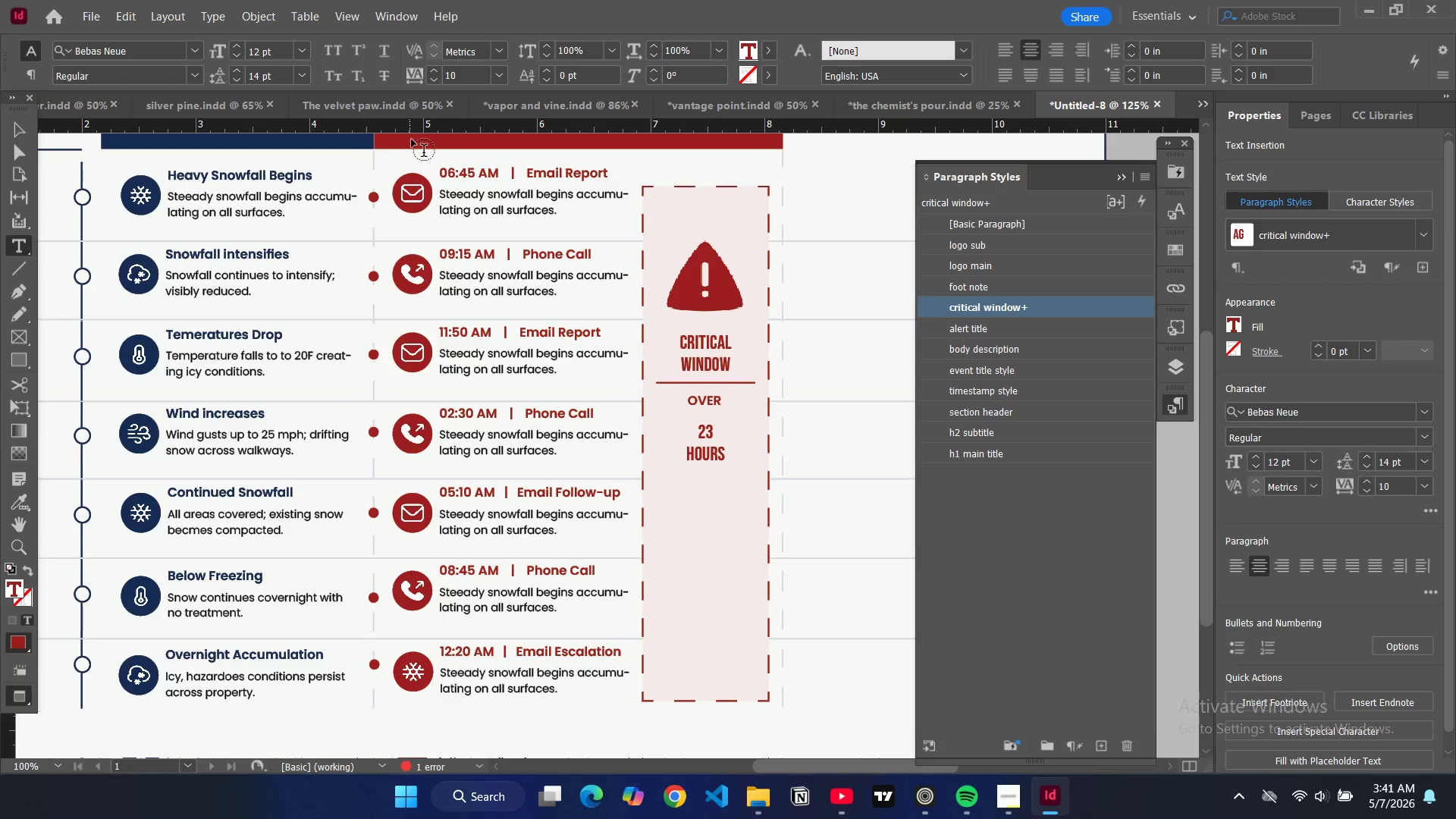 
left_click([17, 136])
 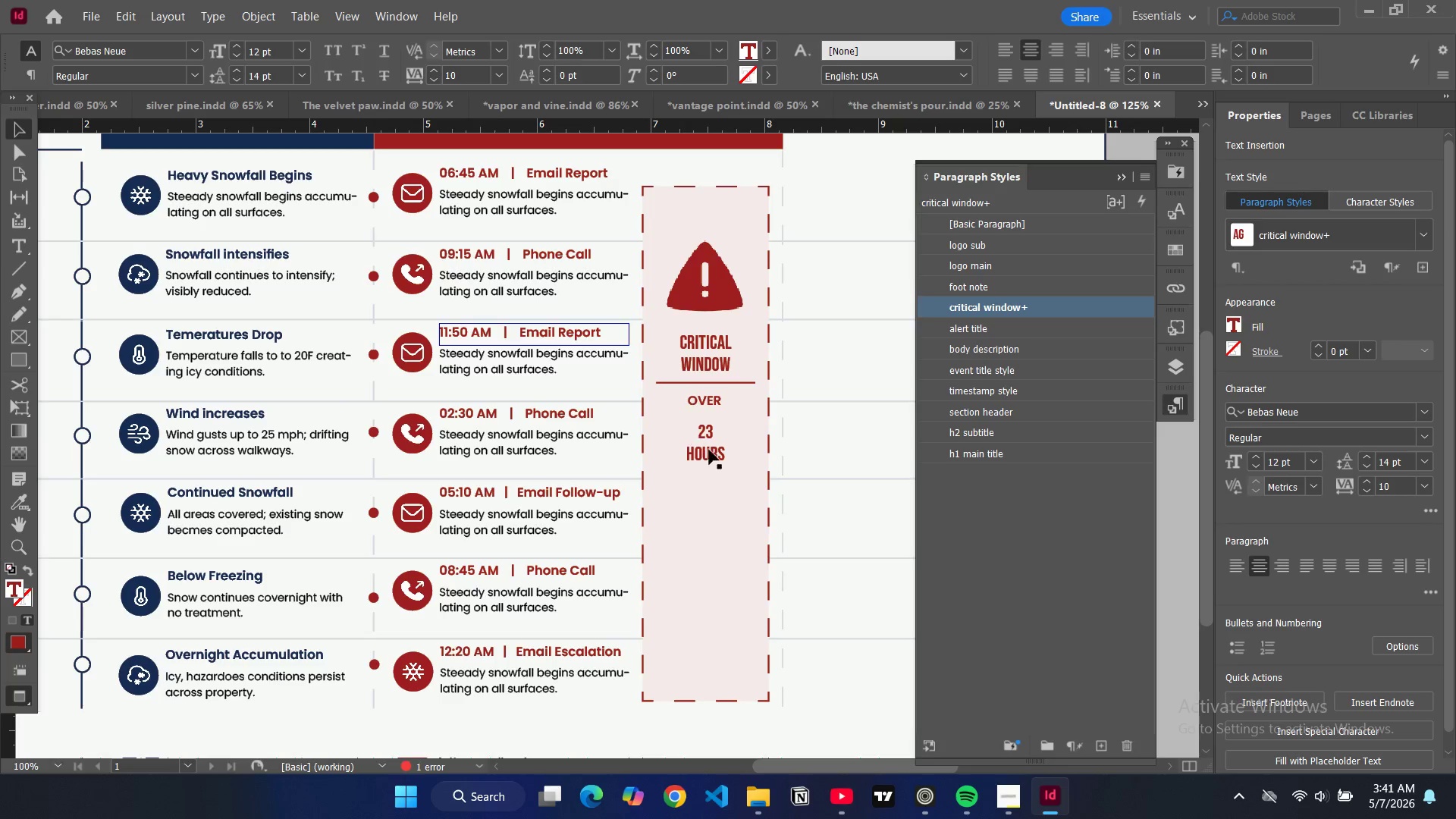 
left_click([712, 452])
 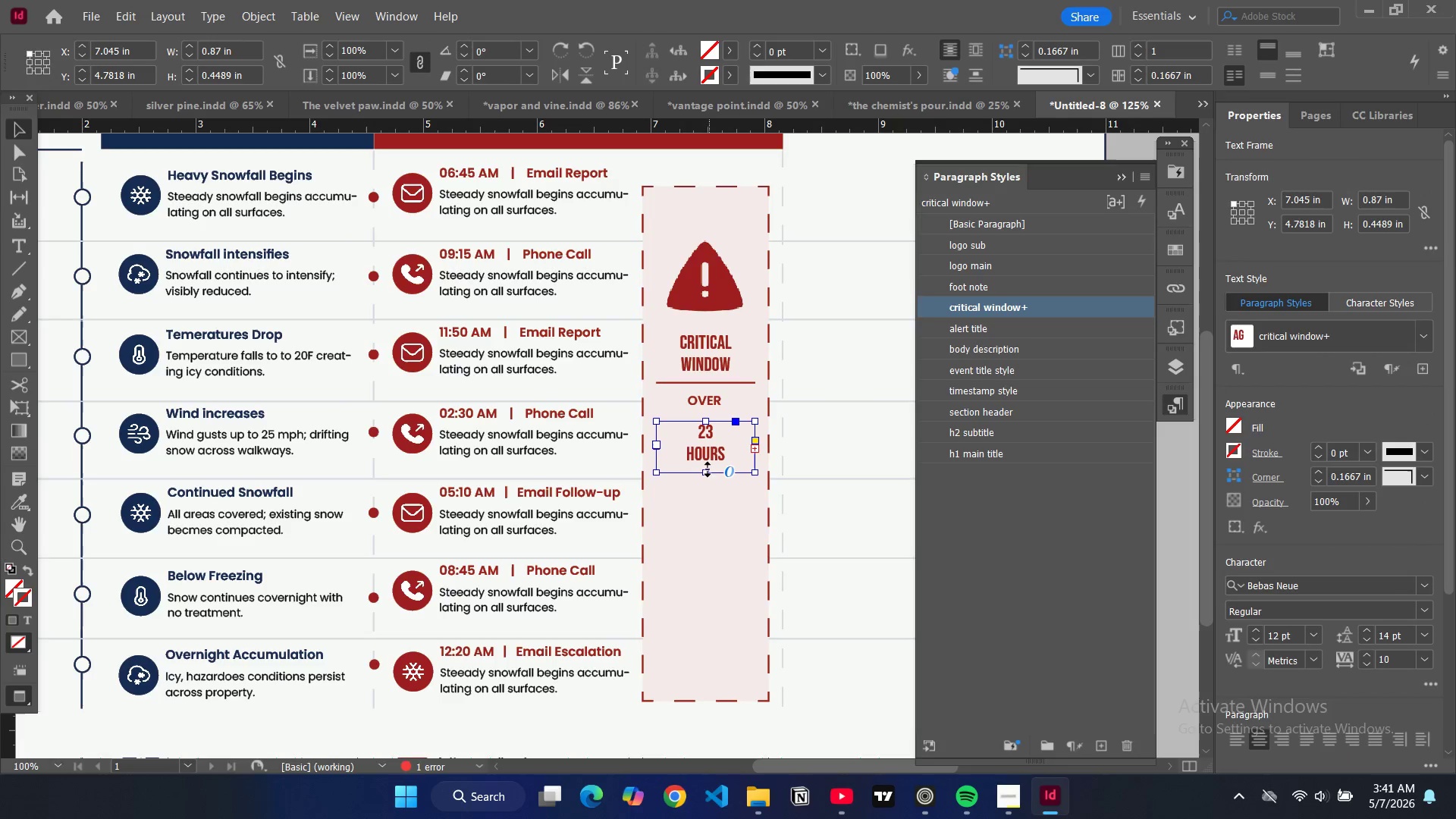 
left_click_drag(start_coordinate=[709, 472], to_coordinate=[715, 507])
 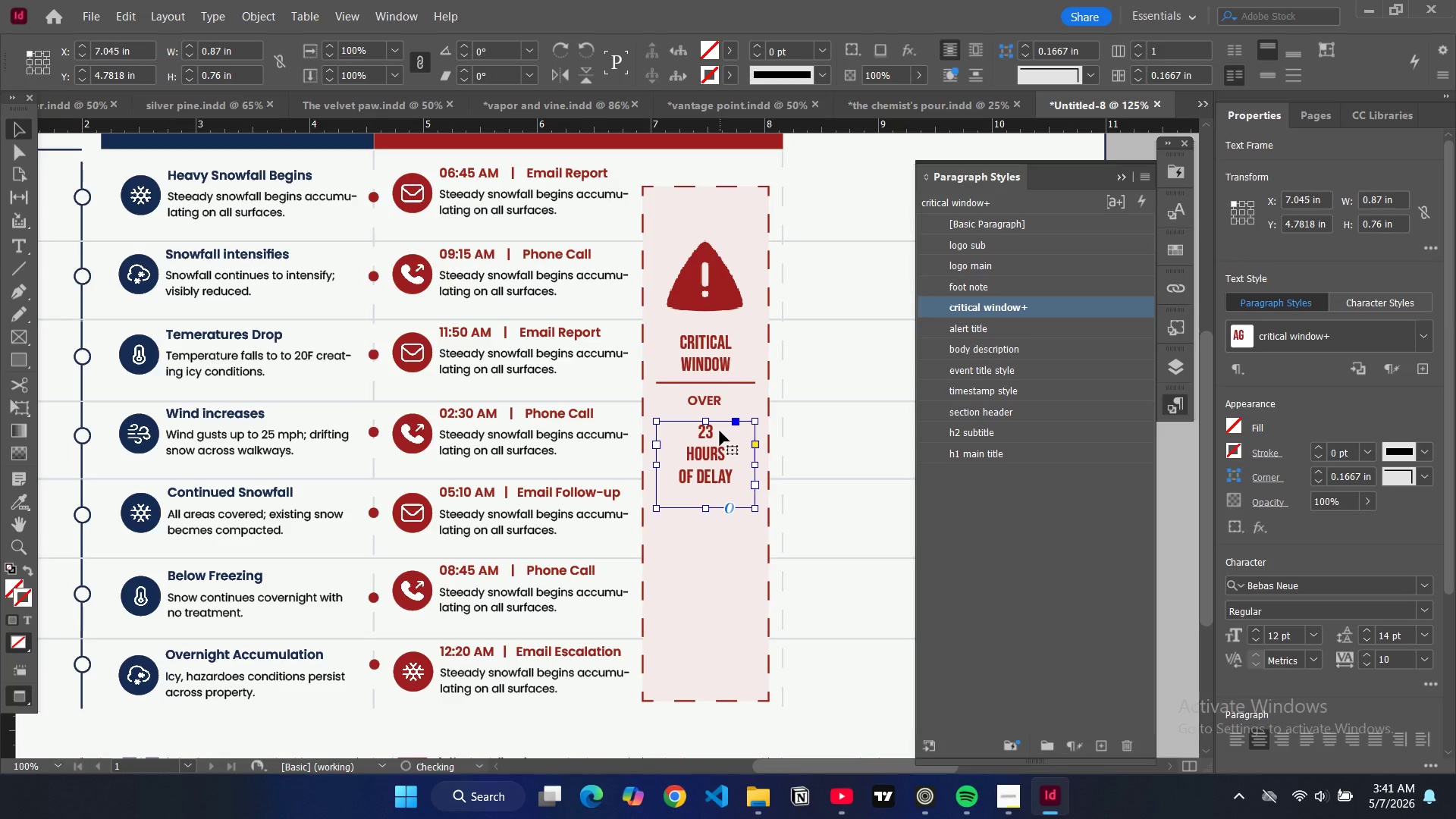 
double_click([720, 431])
 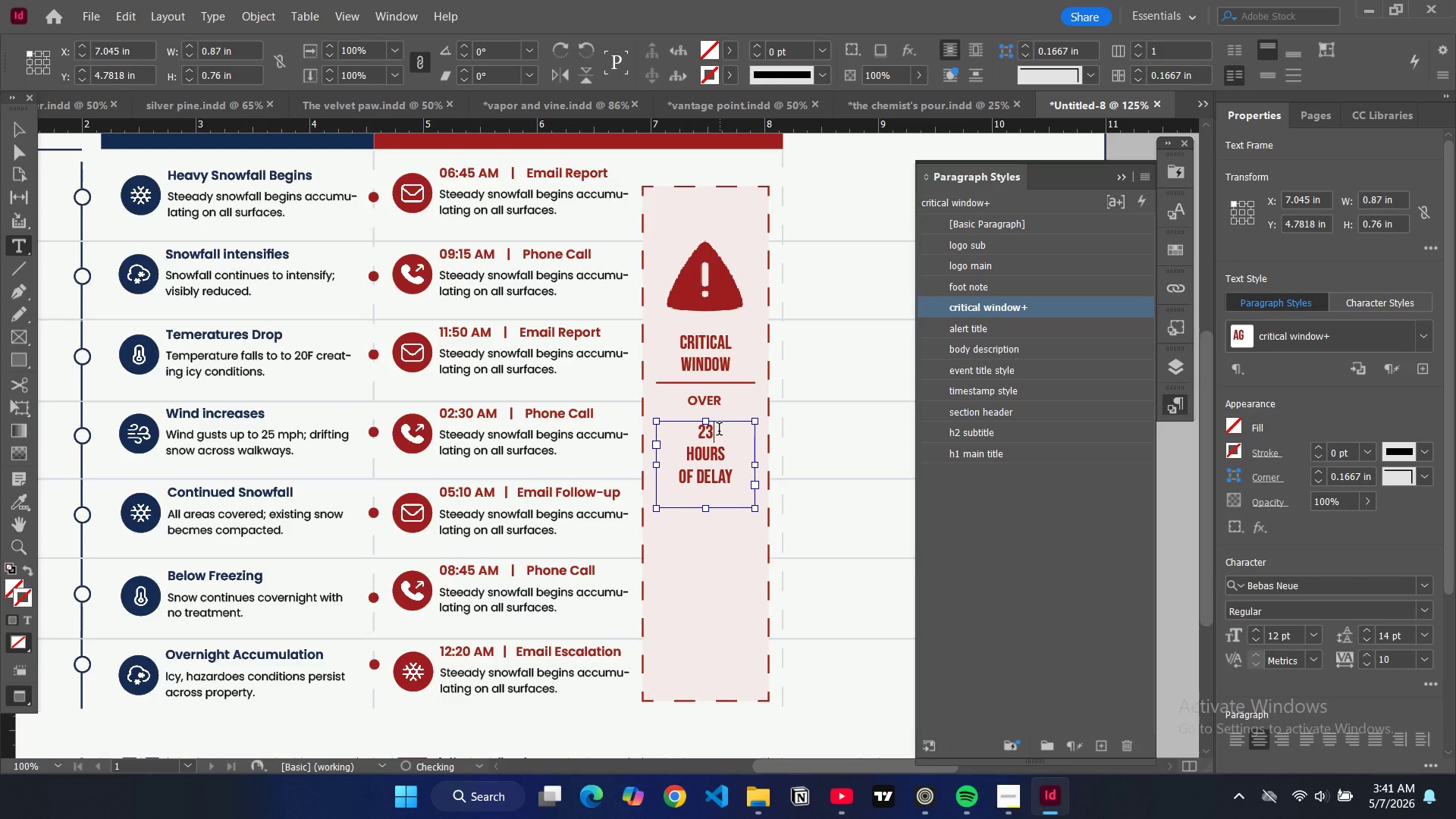 
left_click([719, 431])
 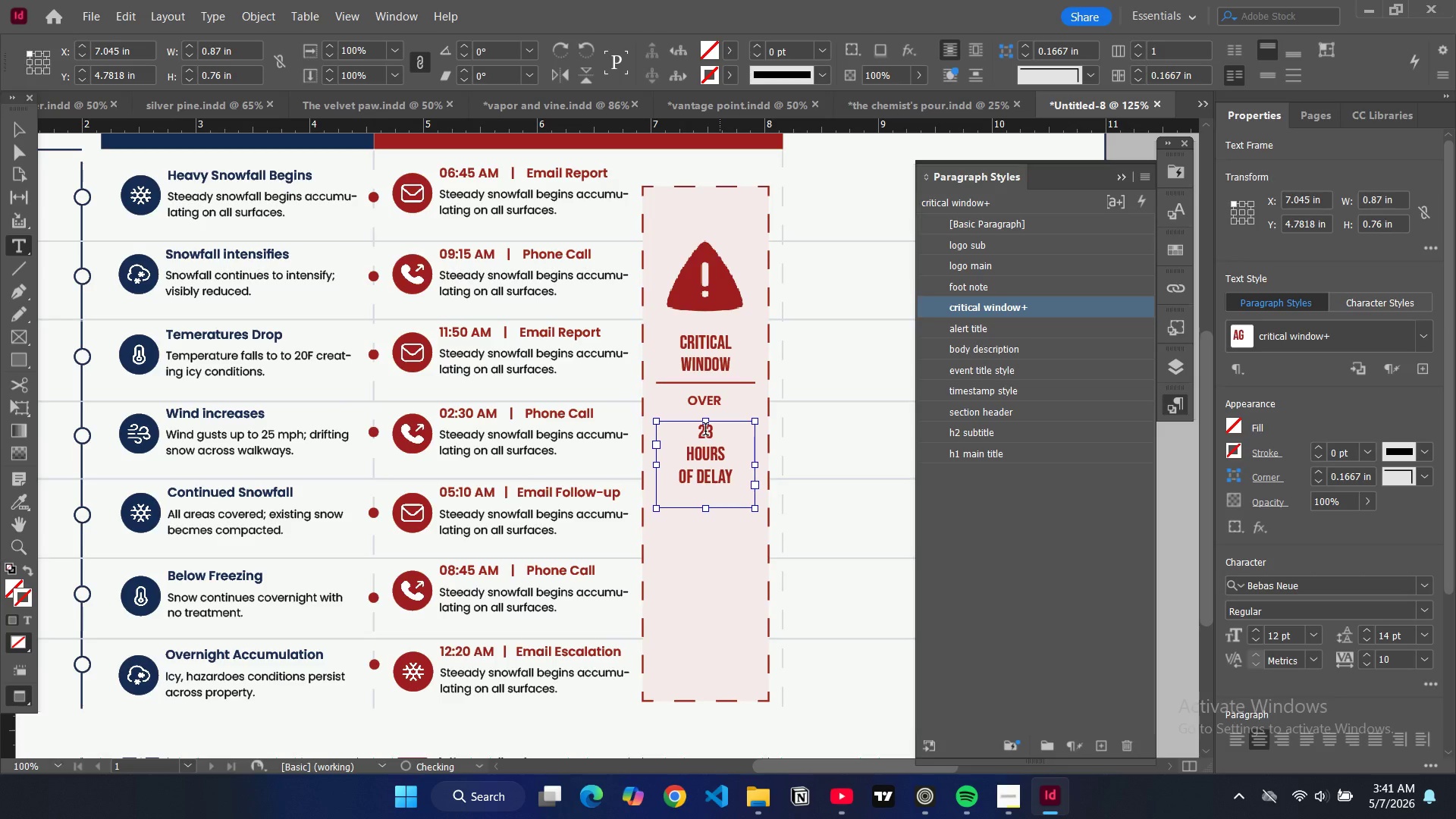 
double_click([705, 431])
 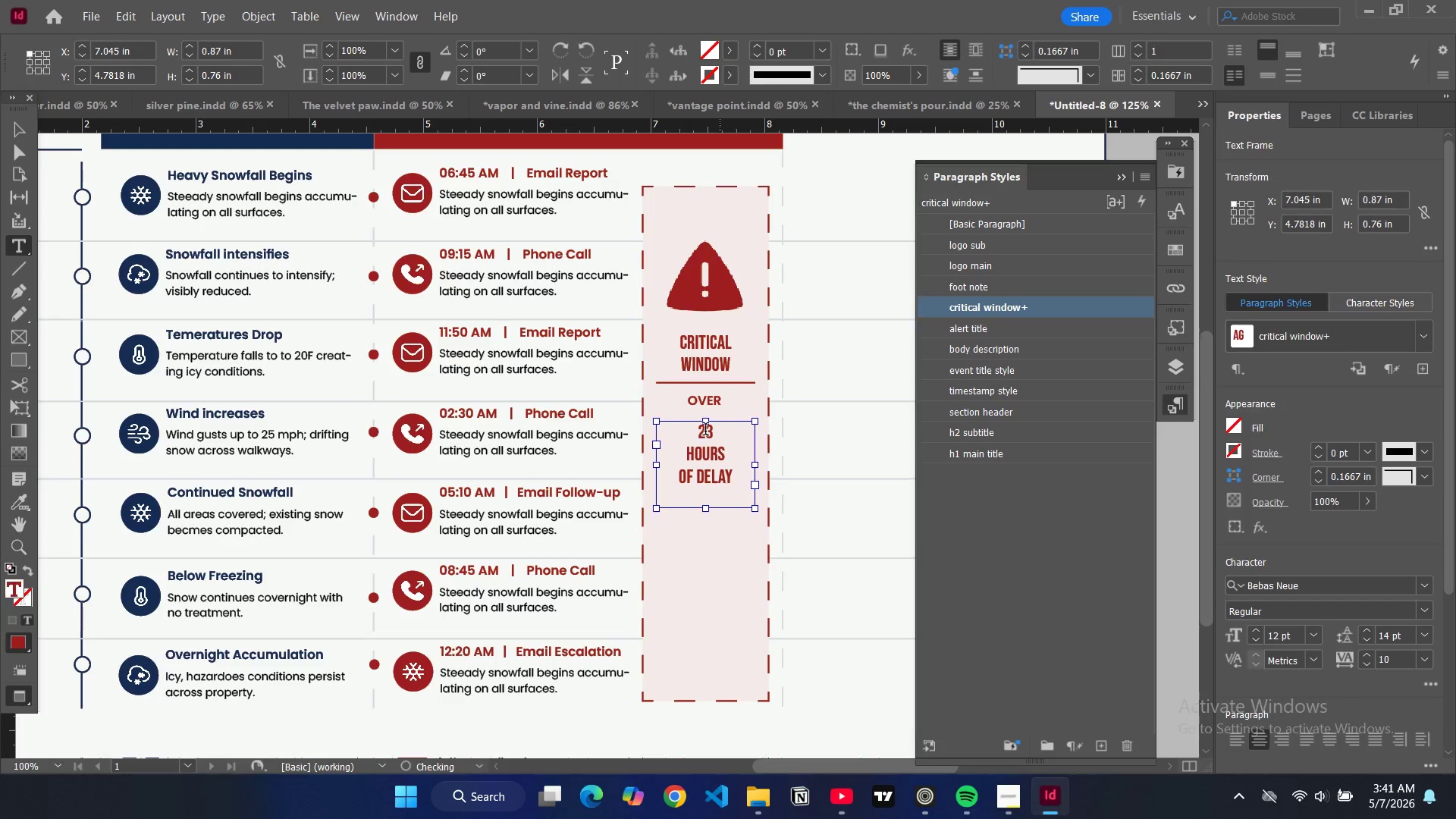 
triple_click([705, 431])
 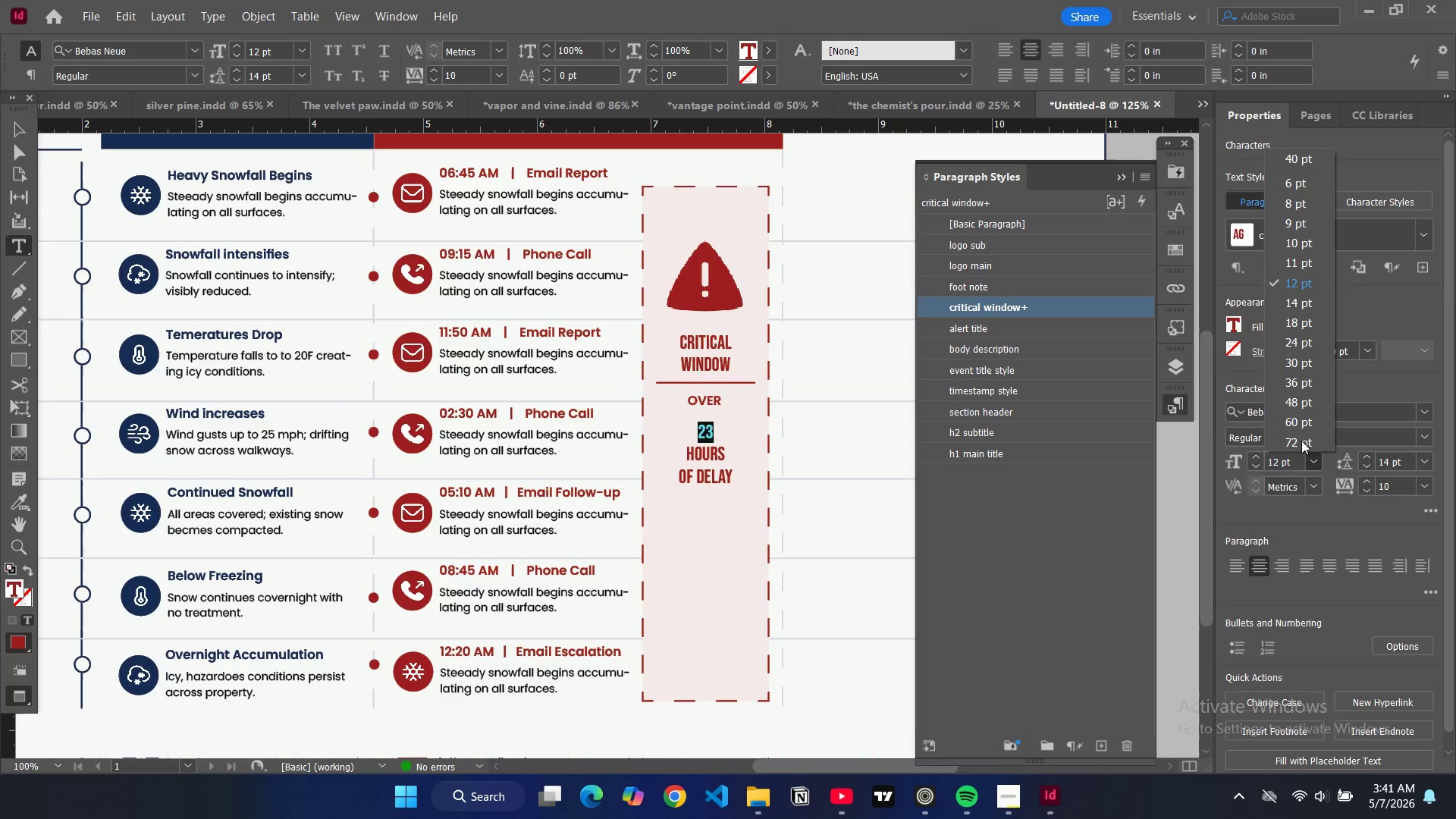 
left_click([1285, 358])
 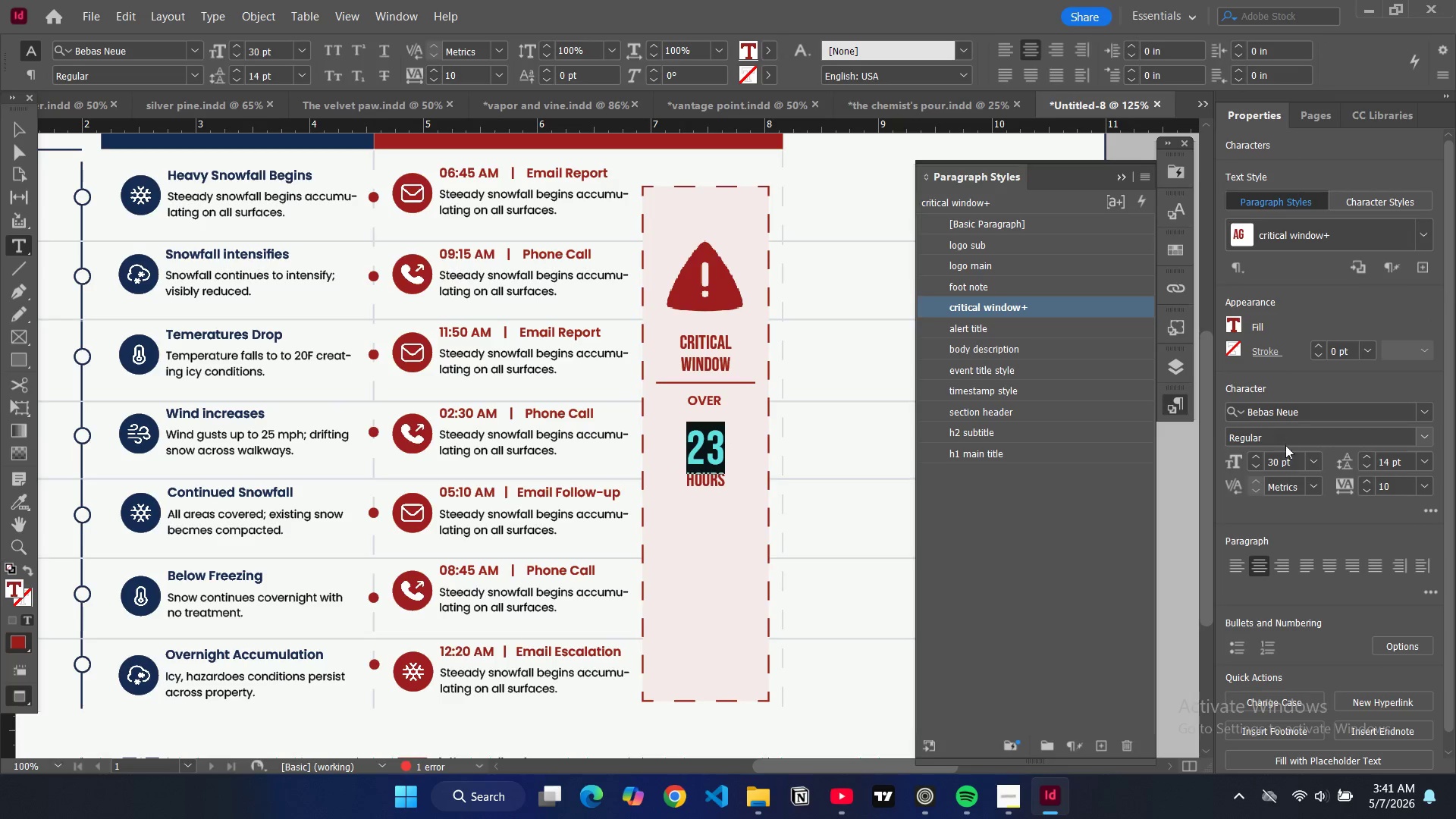 
left_click([1307, 468])
 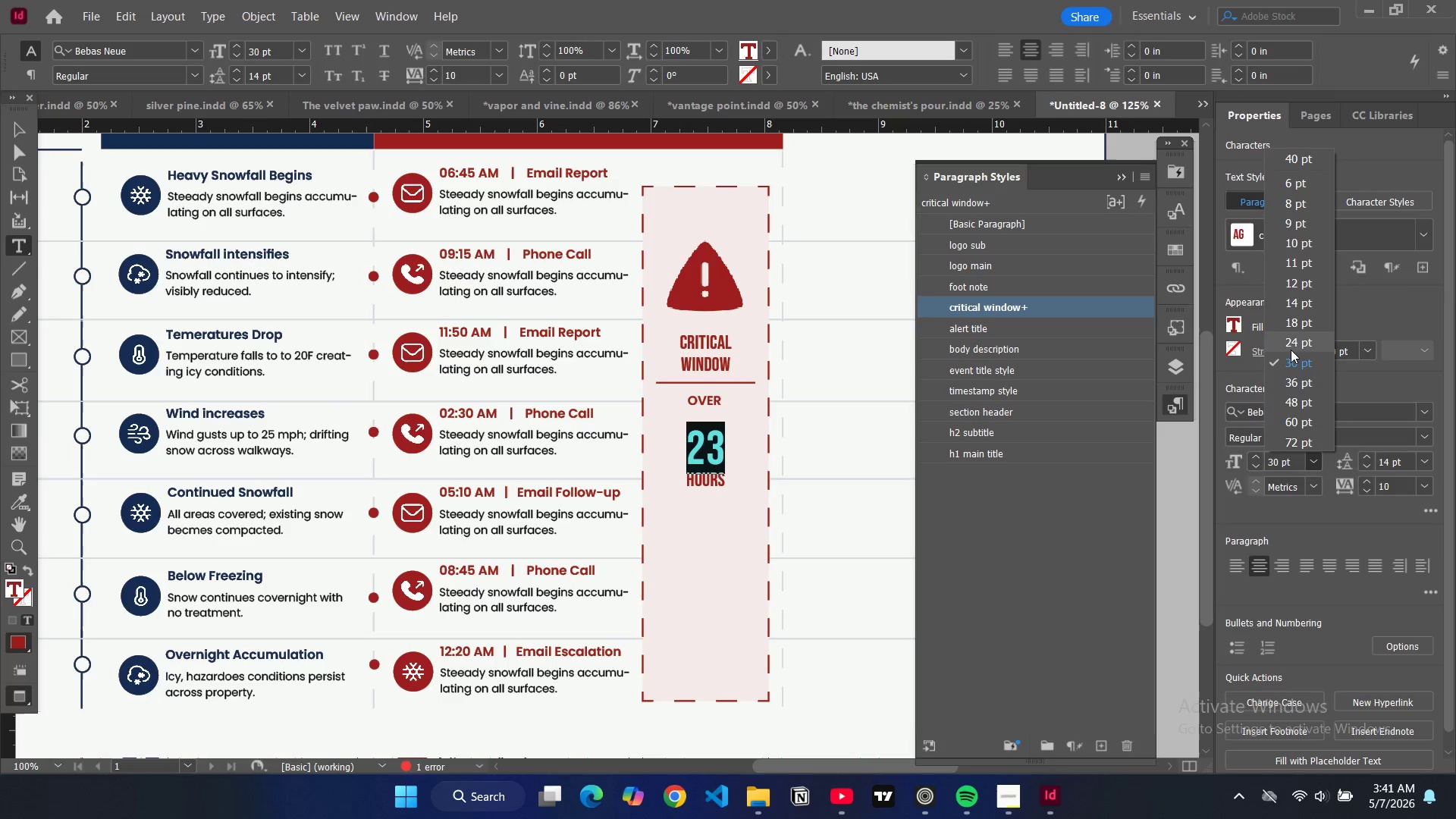 
left_click([1286, 342])
 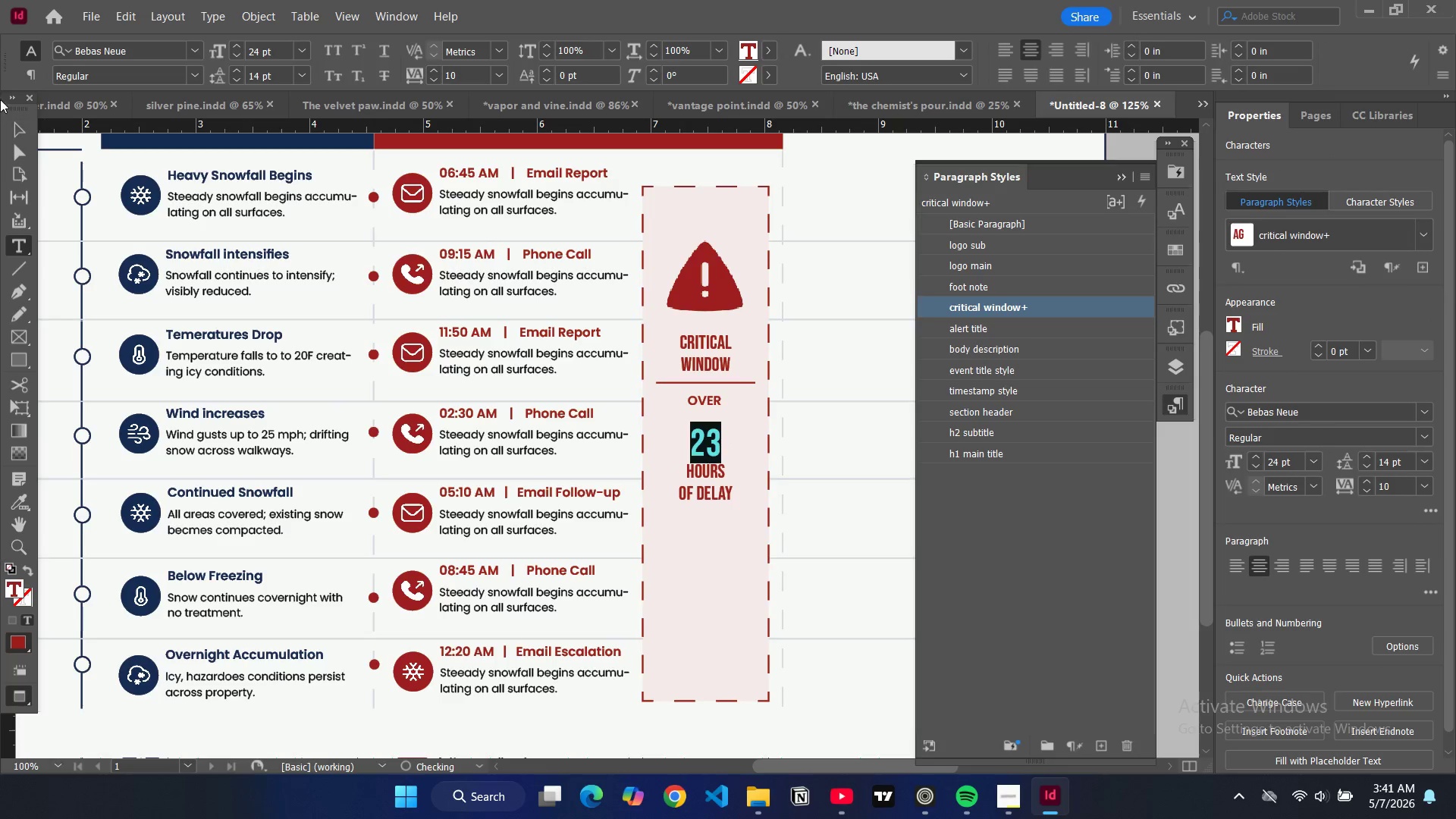 
left_click([21, 122])
 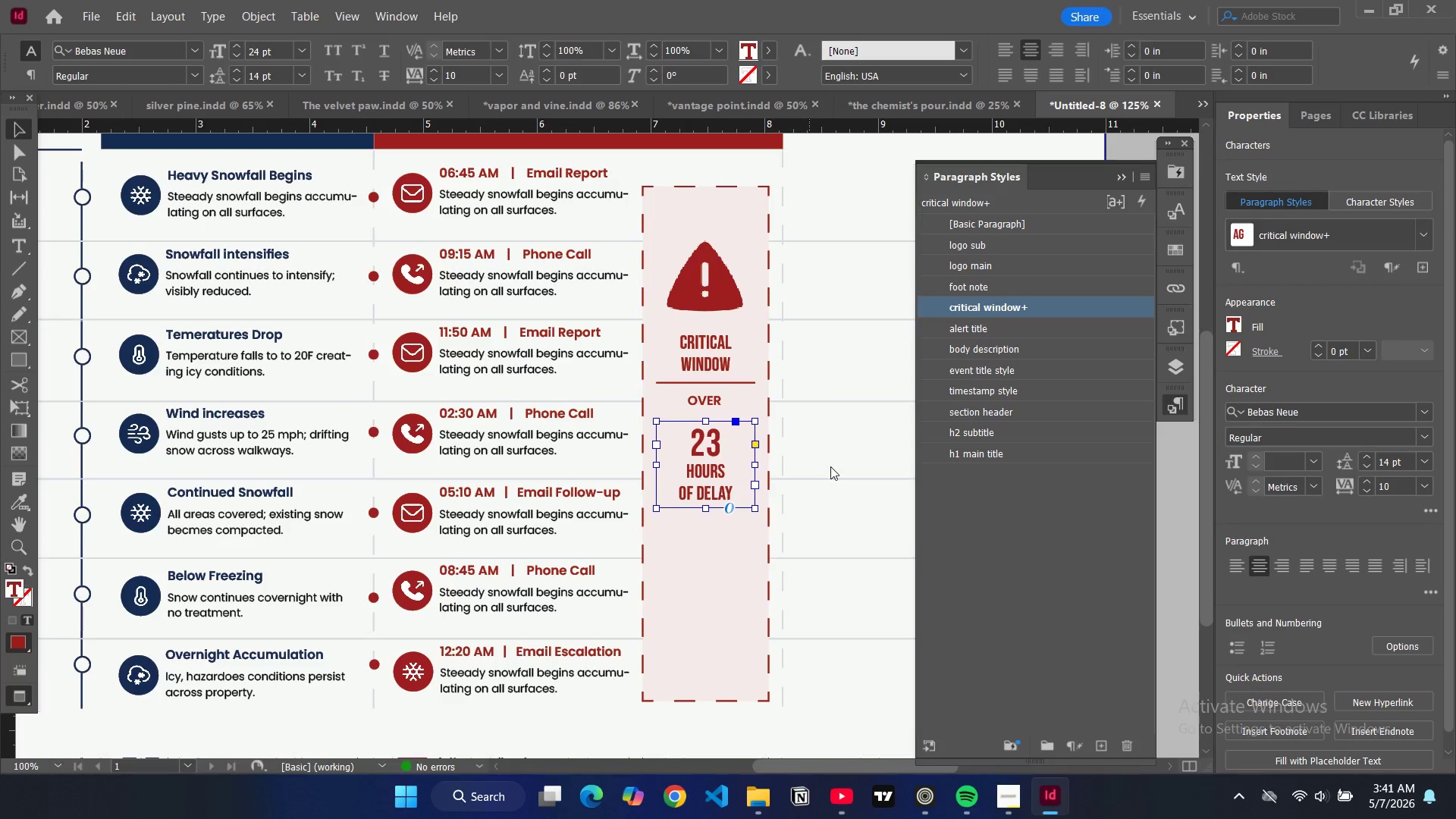 
left_click([830, 471])
 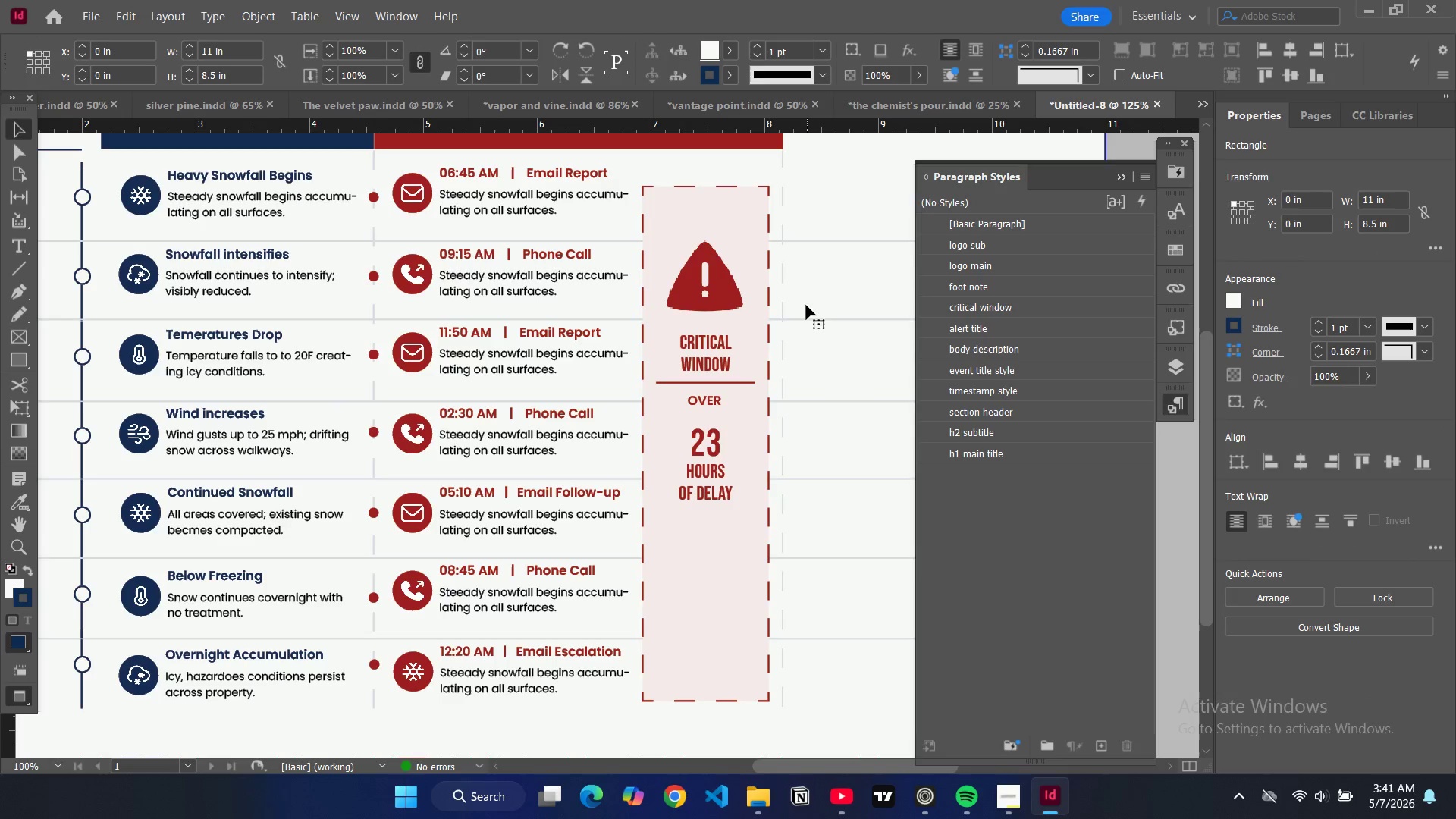 
left_click([704, 466])
 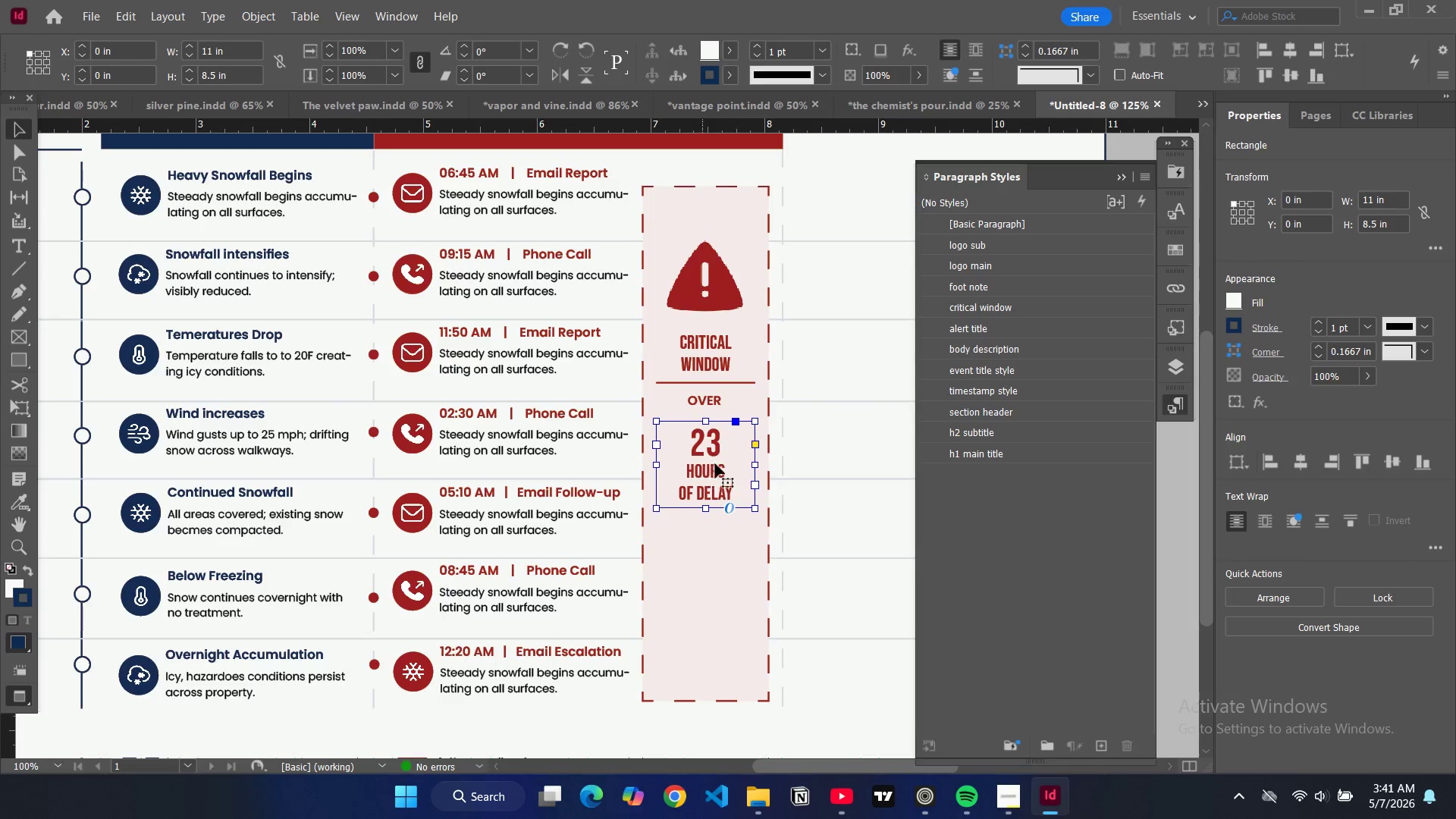 
left_click_drag(start_coordinate=[716, 463], to_coordinate=[717, 456])
 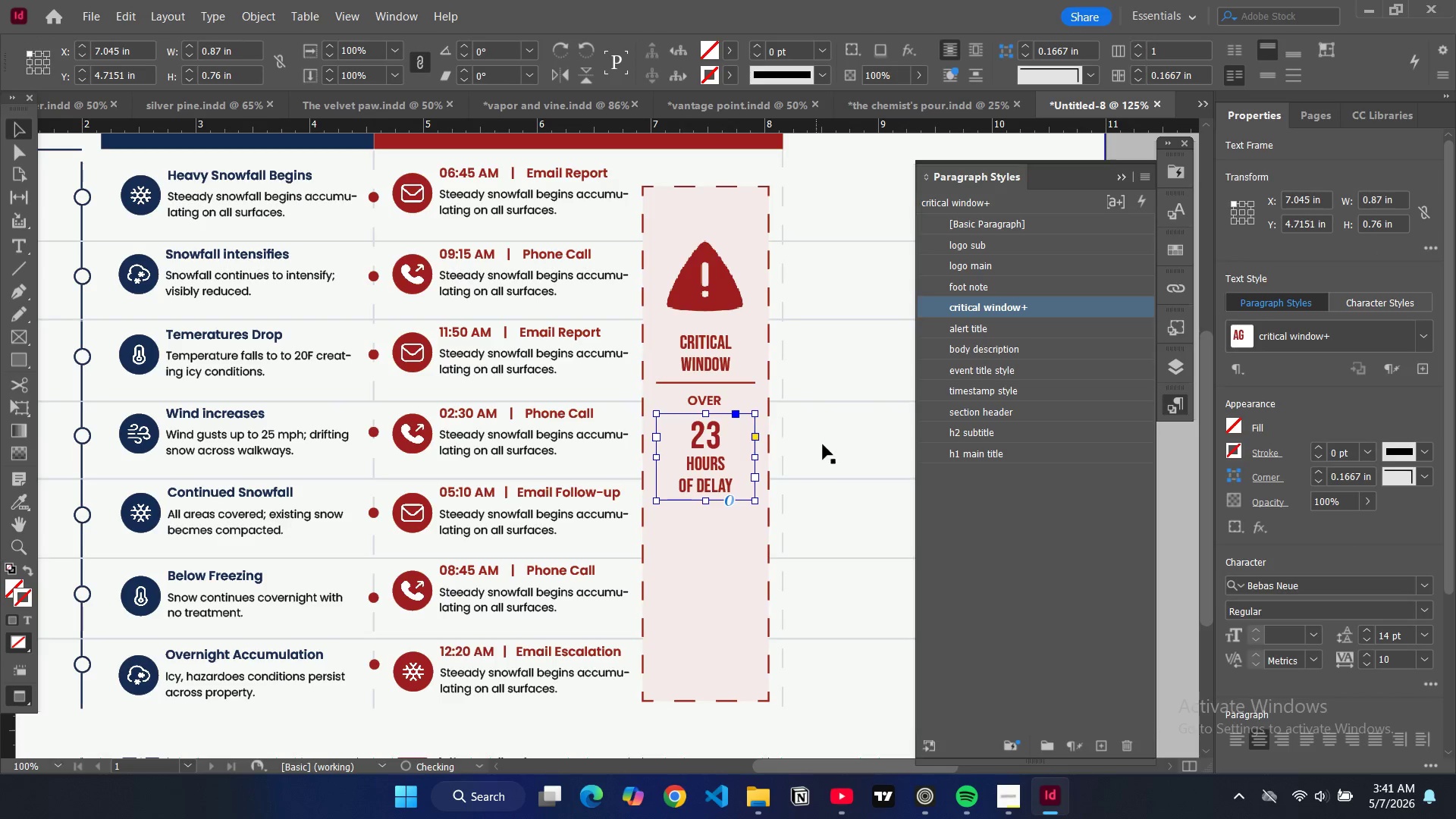 
left_click([830, 445])
 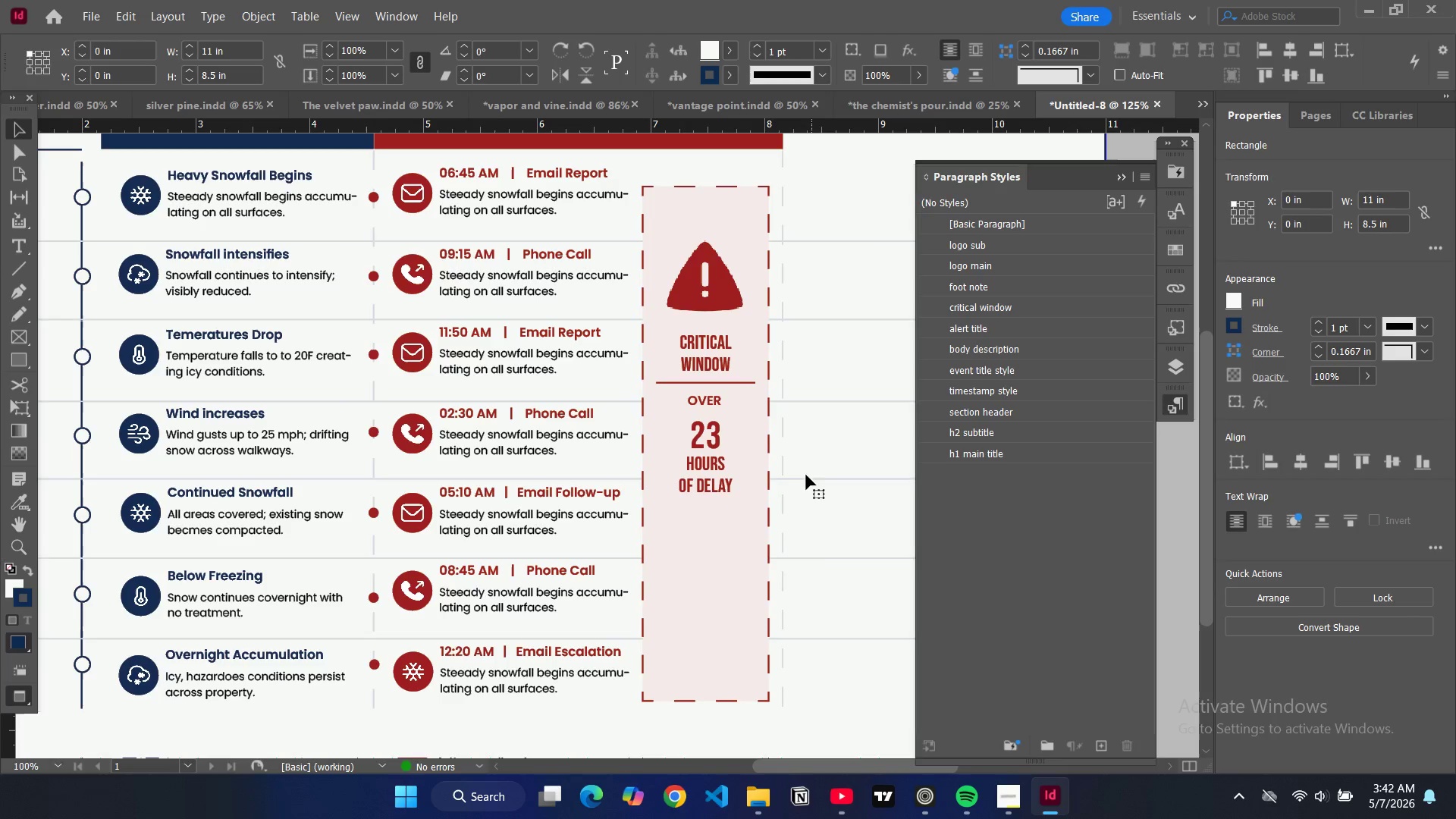 
wait(10.62)
 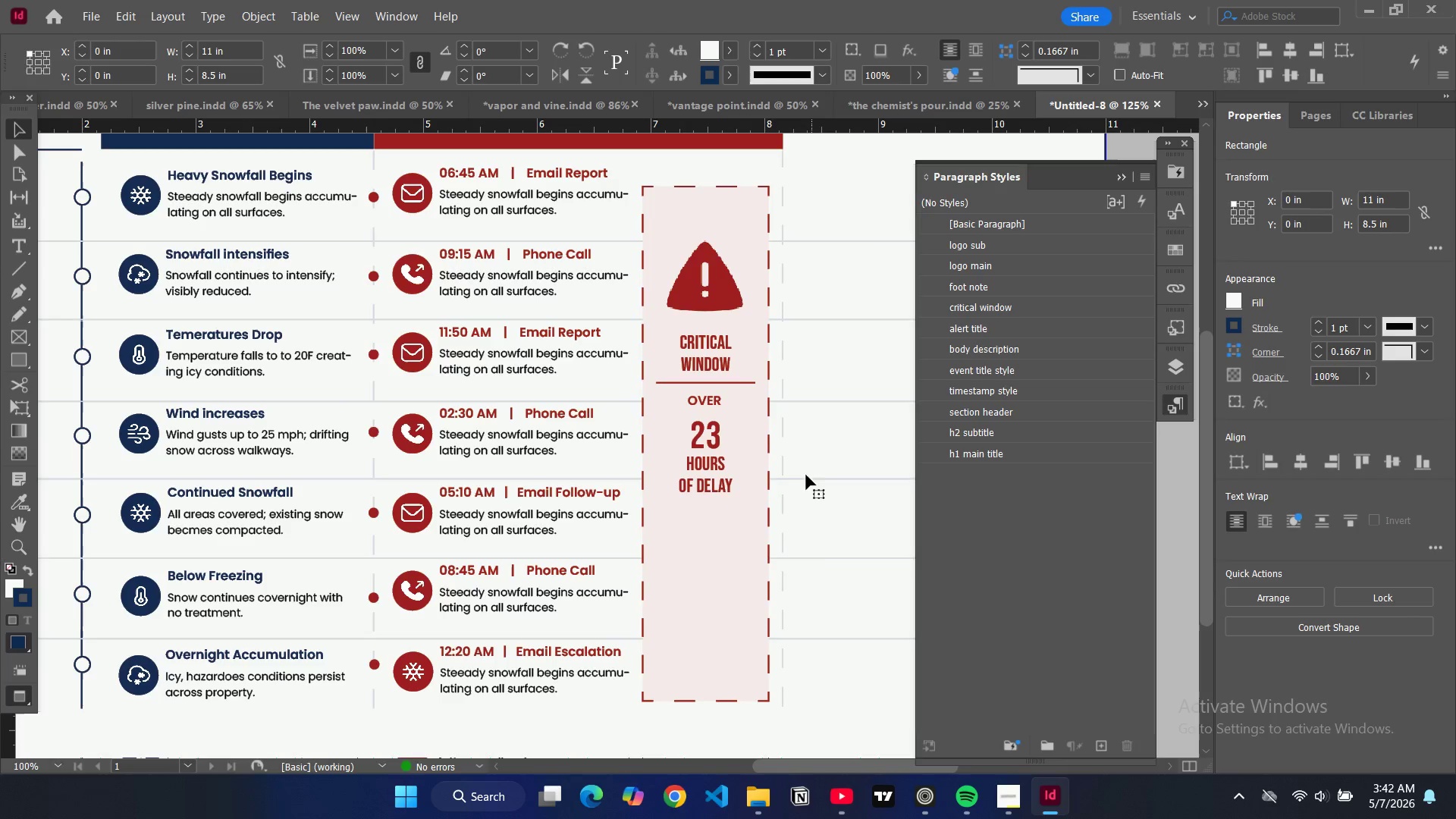 
left_click([23, 246])
 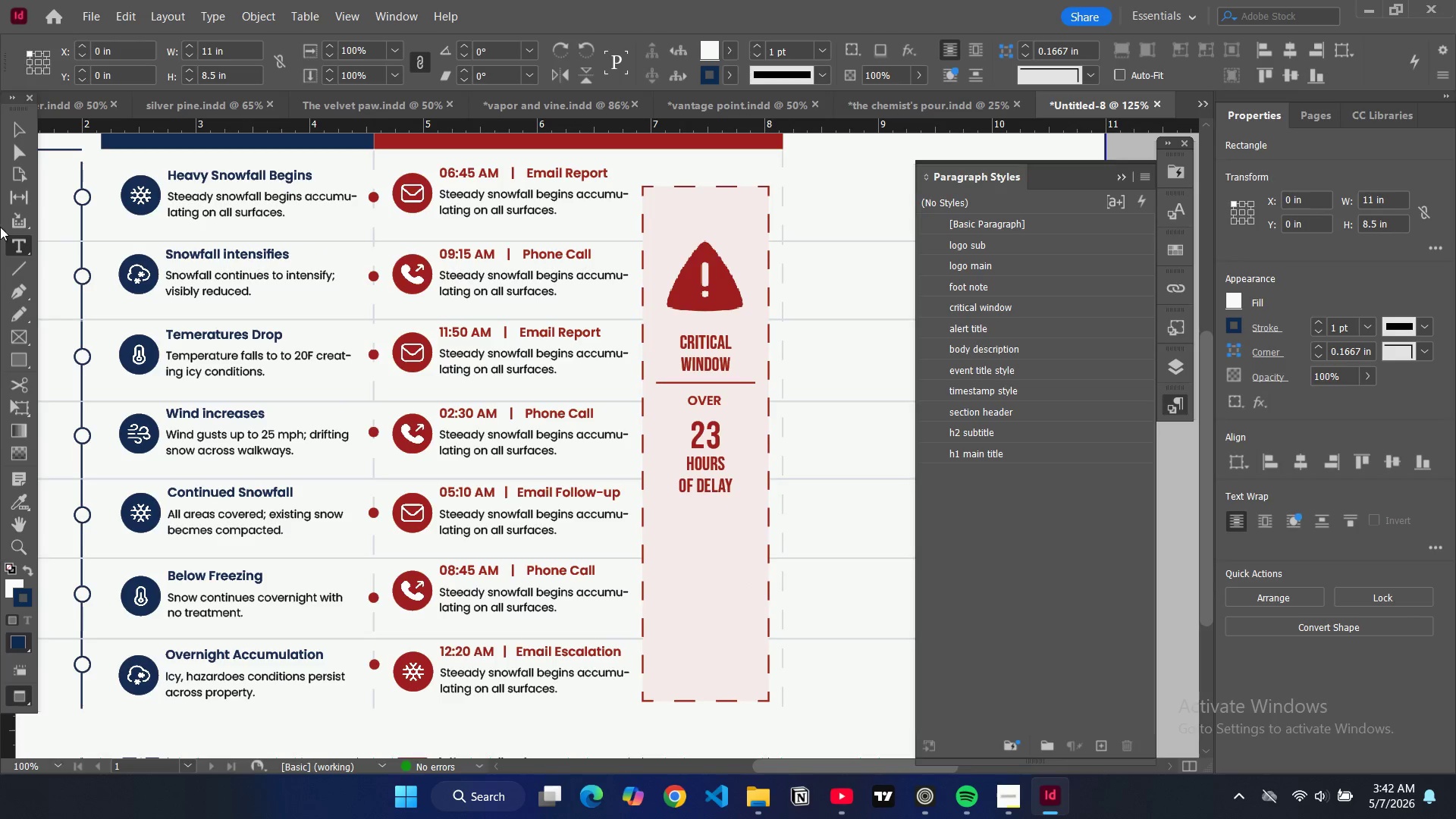 
left_click([15, 129])
 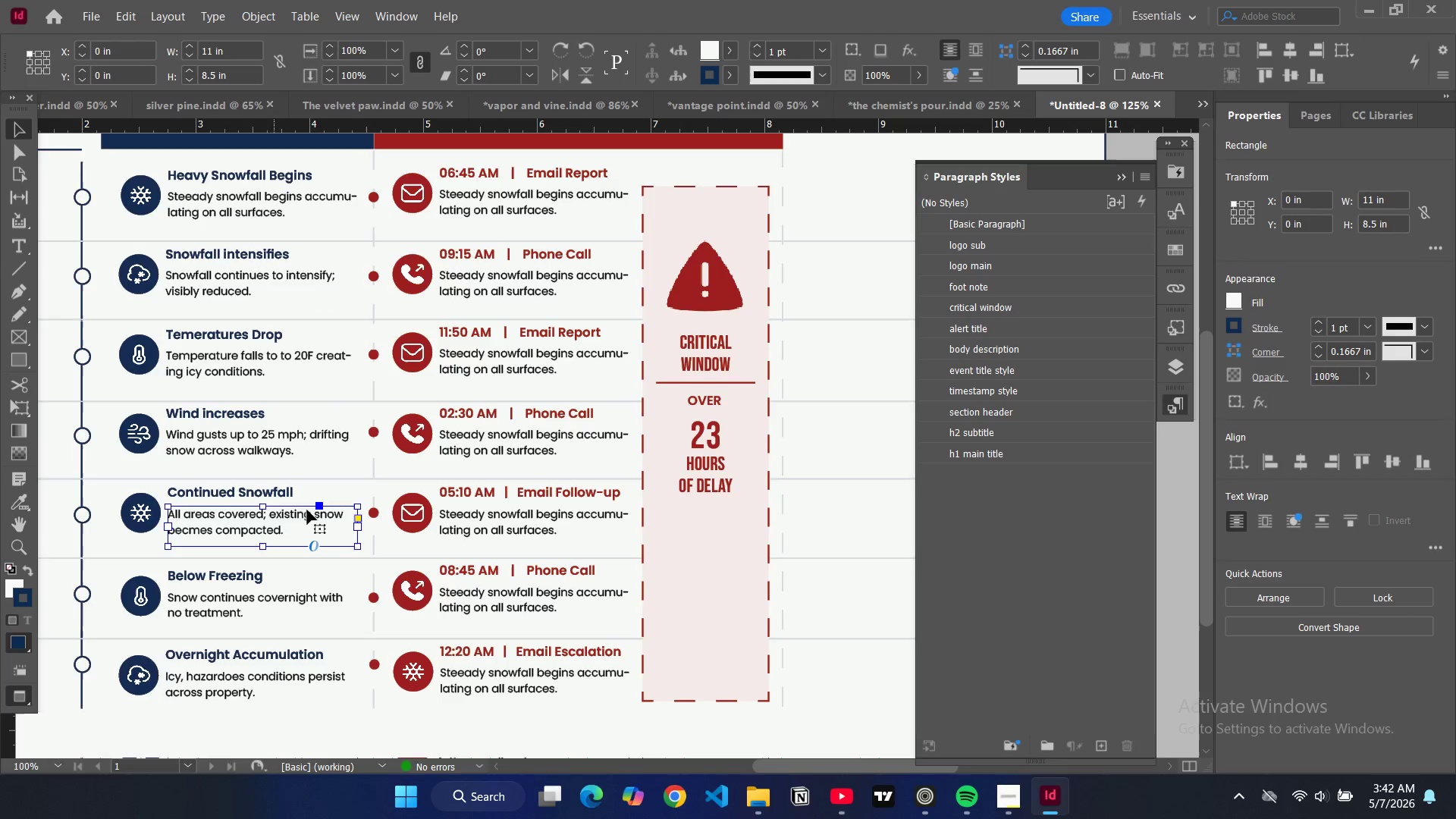 
key(Control+C)
 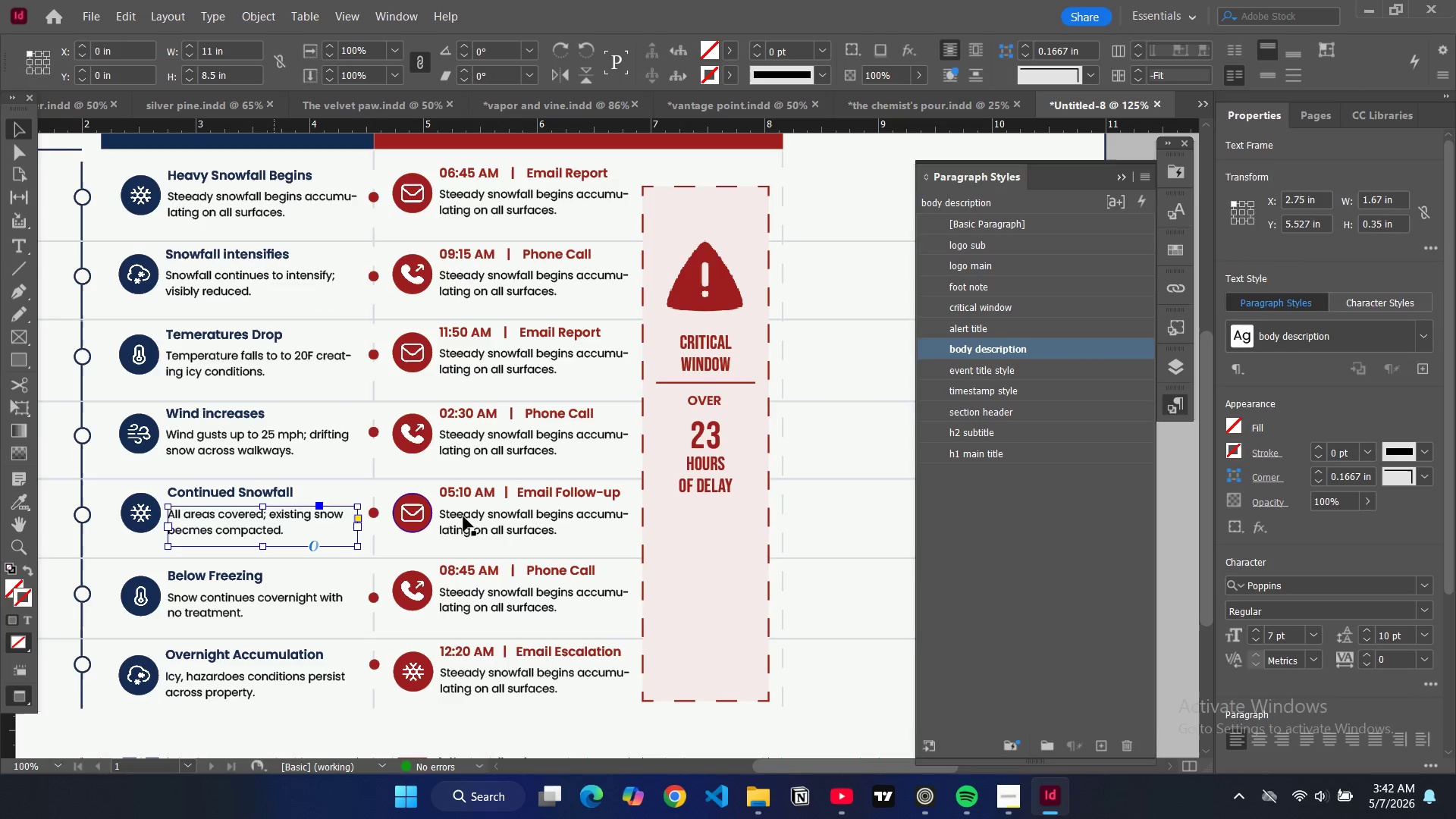 
key(Control+V)
 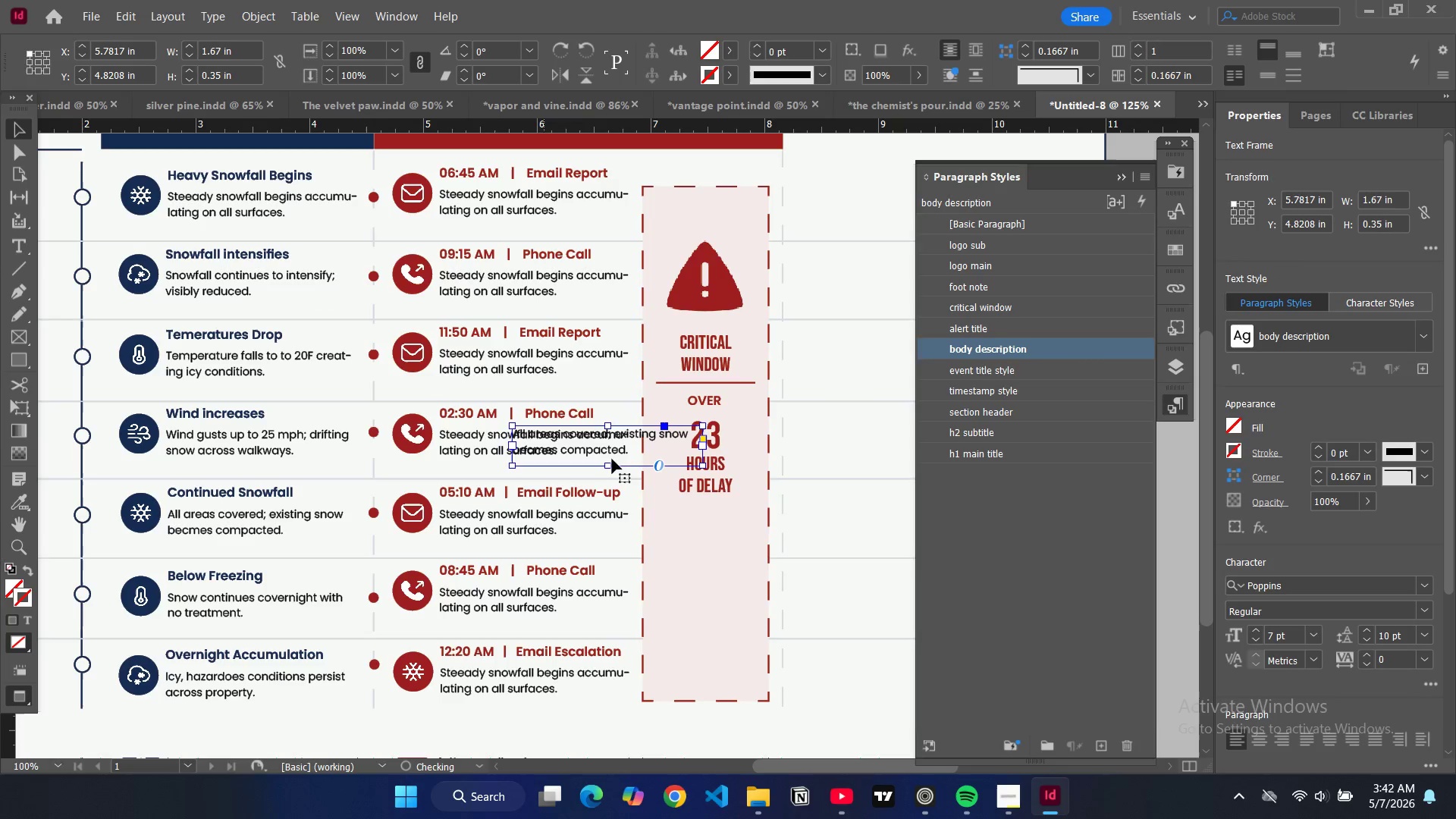 
left_click_drag(start_coordinate=[613, 450], to_coordinate=[752, 545])
 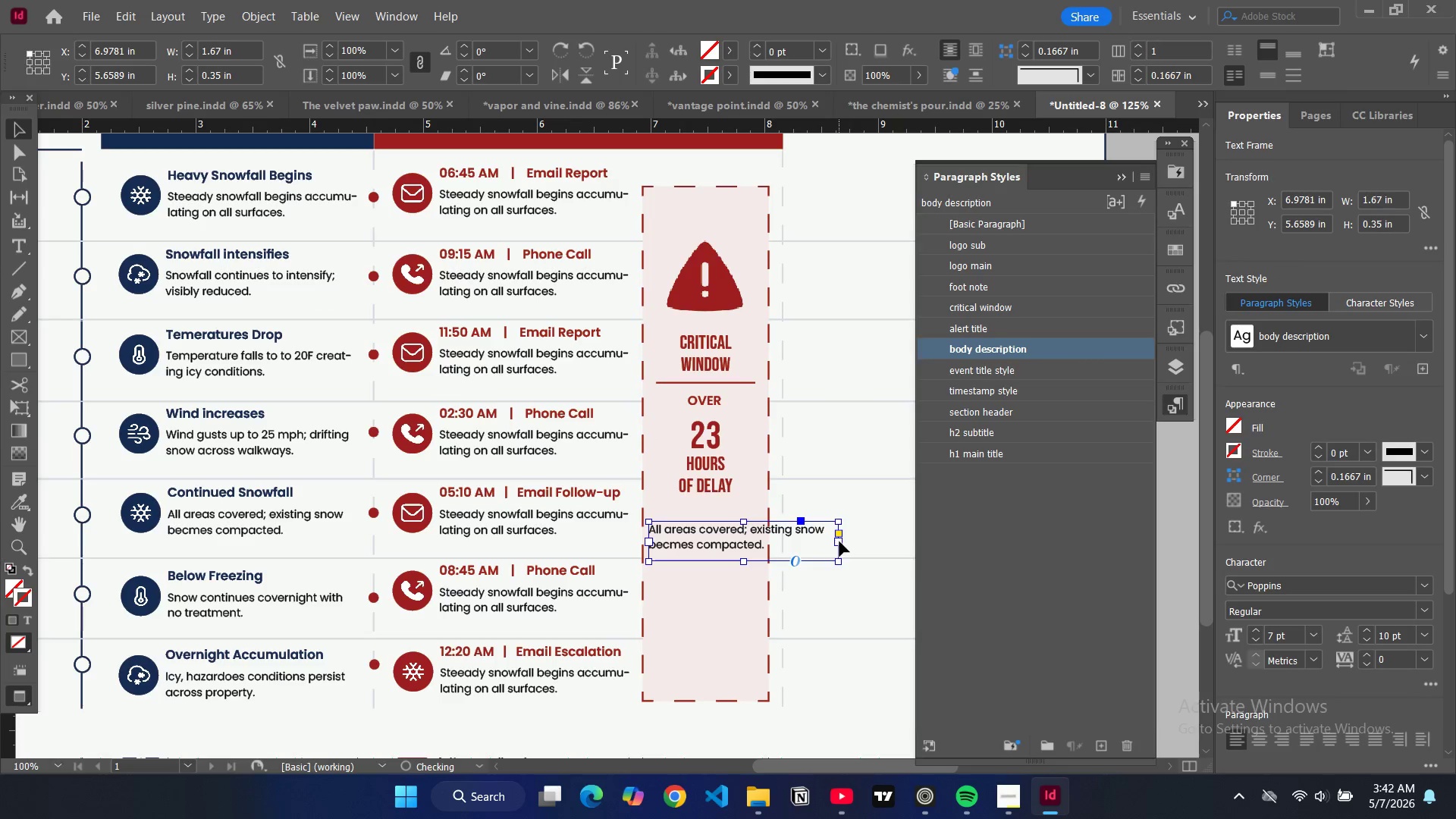 
left_click_drag(start_coordinate=[839, 542], to_coordinate=[749, 548])
 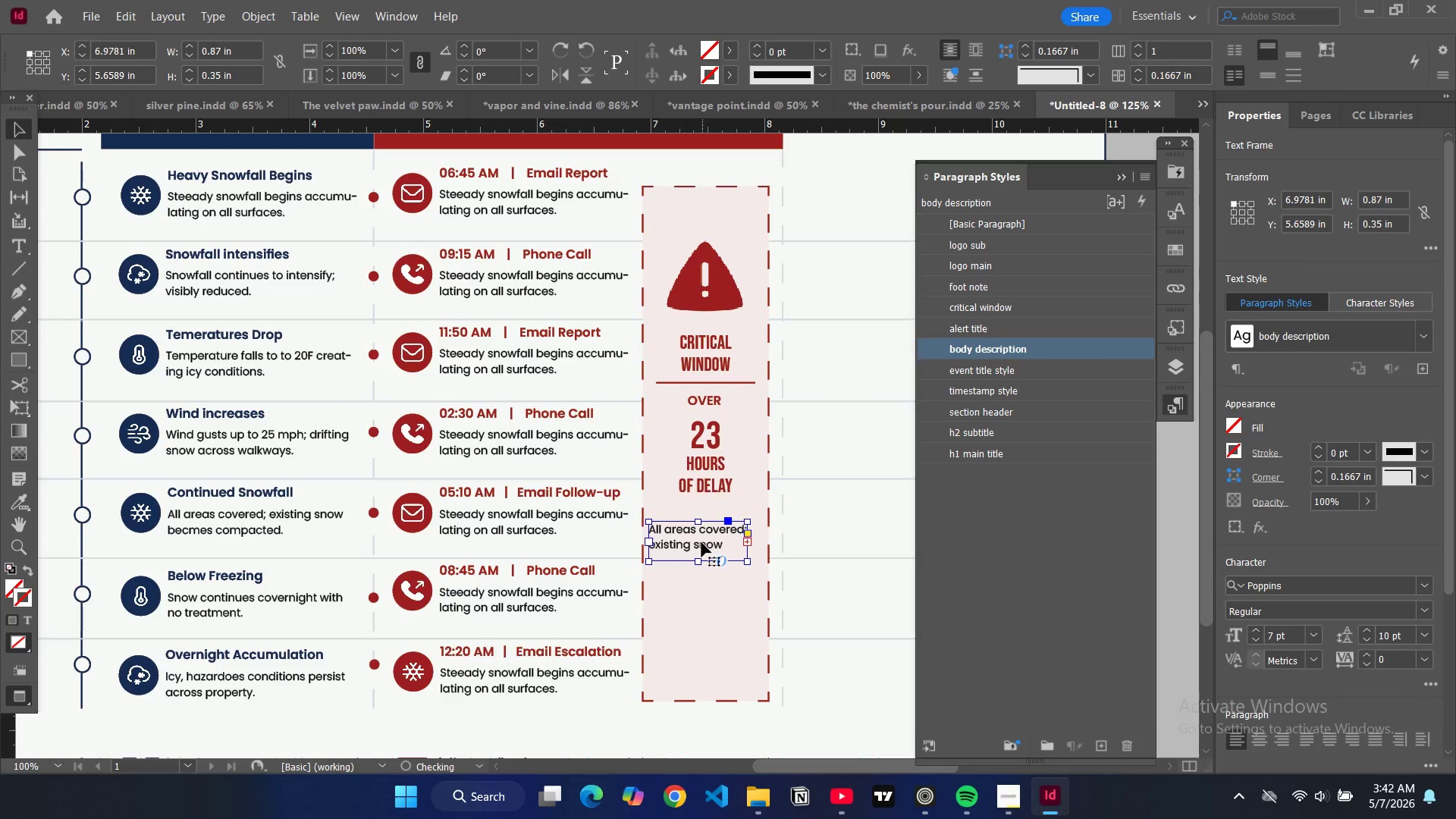 
left_click_drag(start_coordinate=[701, 542], to_coordinate=[710, 542])
 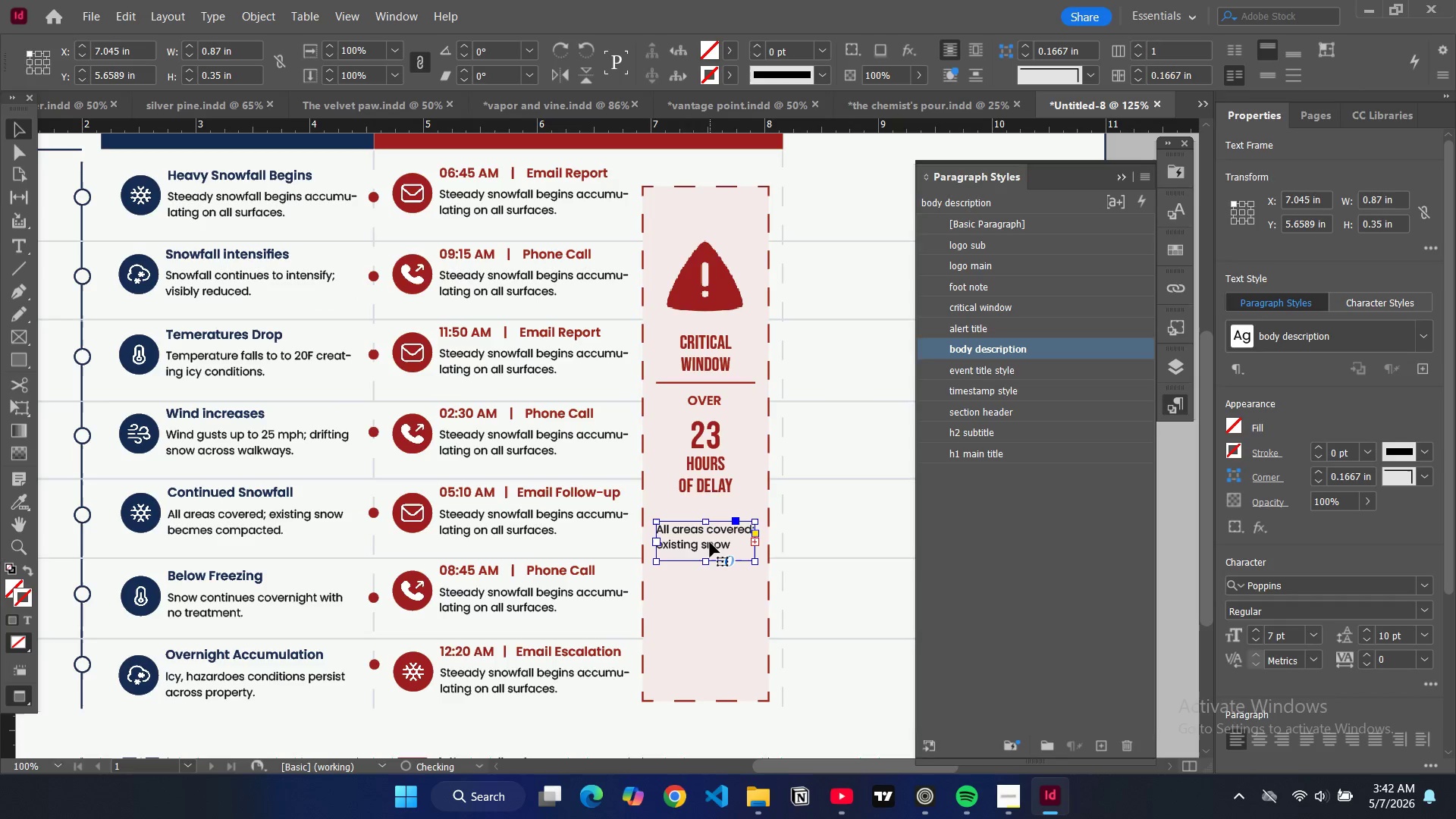 
double_click([710, 542])
 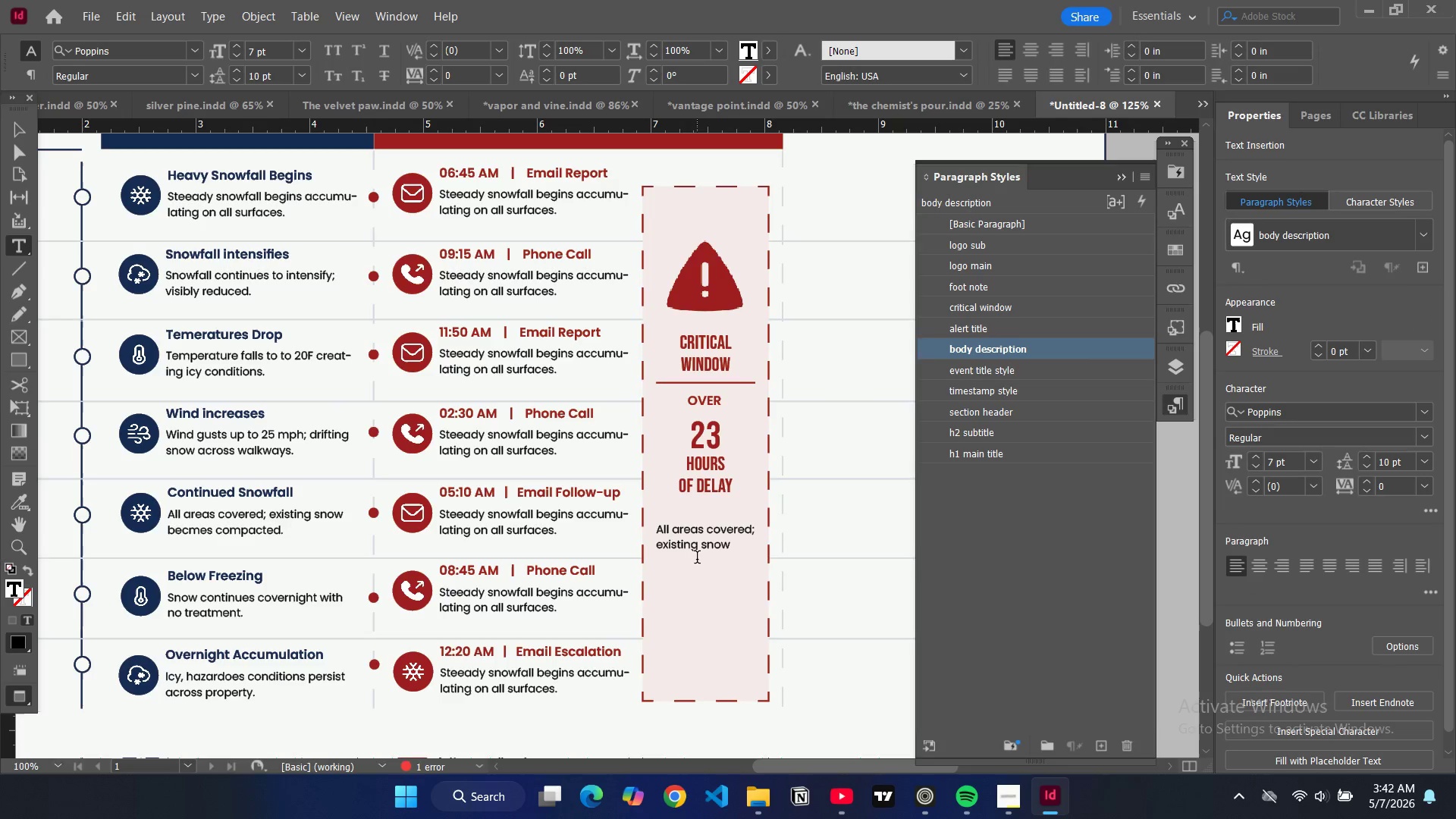 
key(A)
 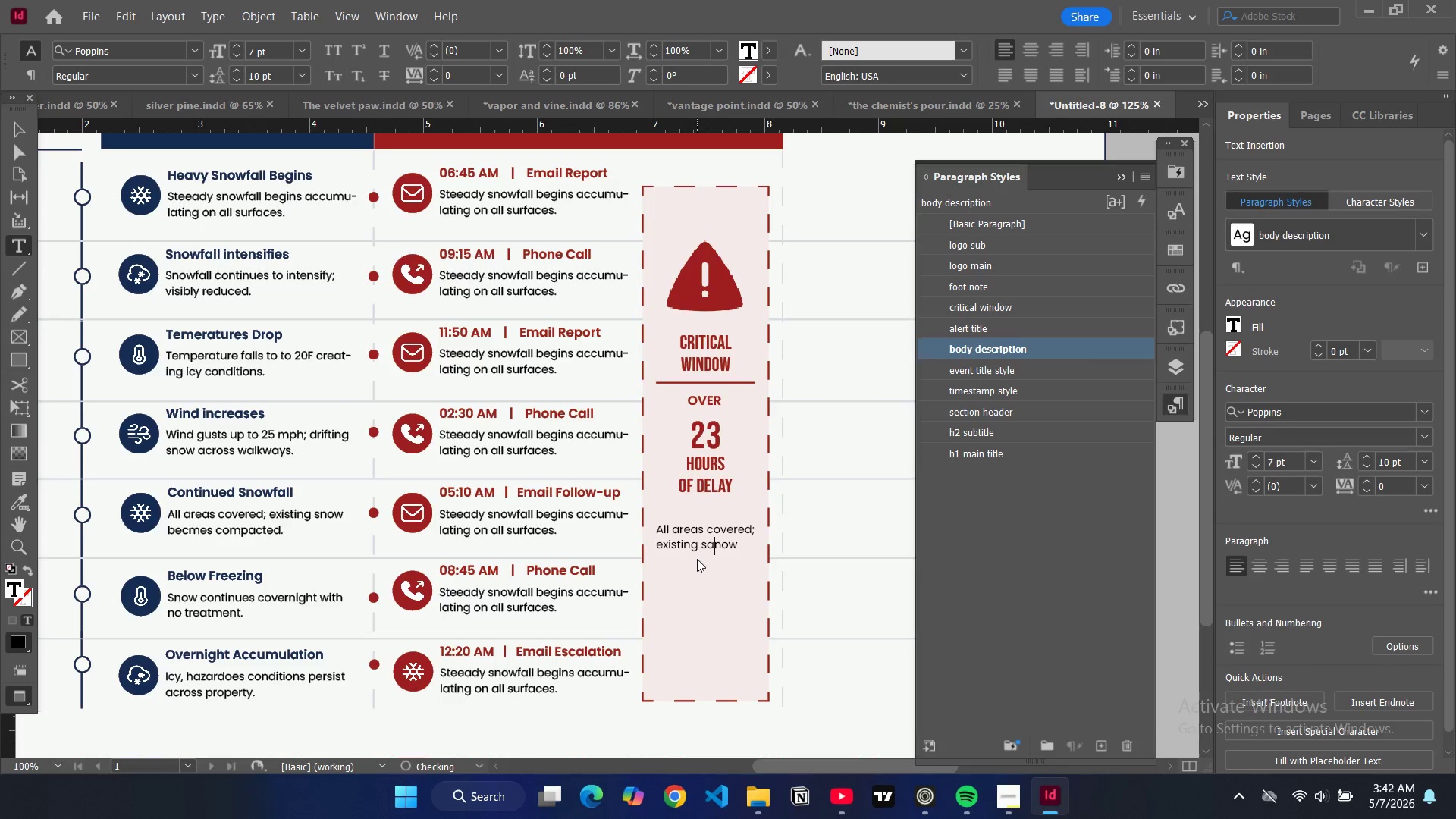 
key(Shift+ShiftRight)
 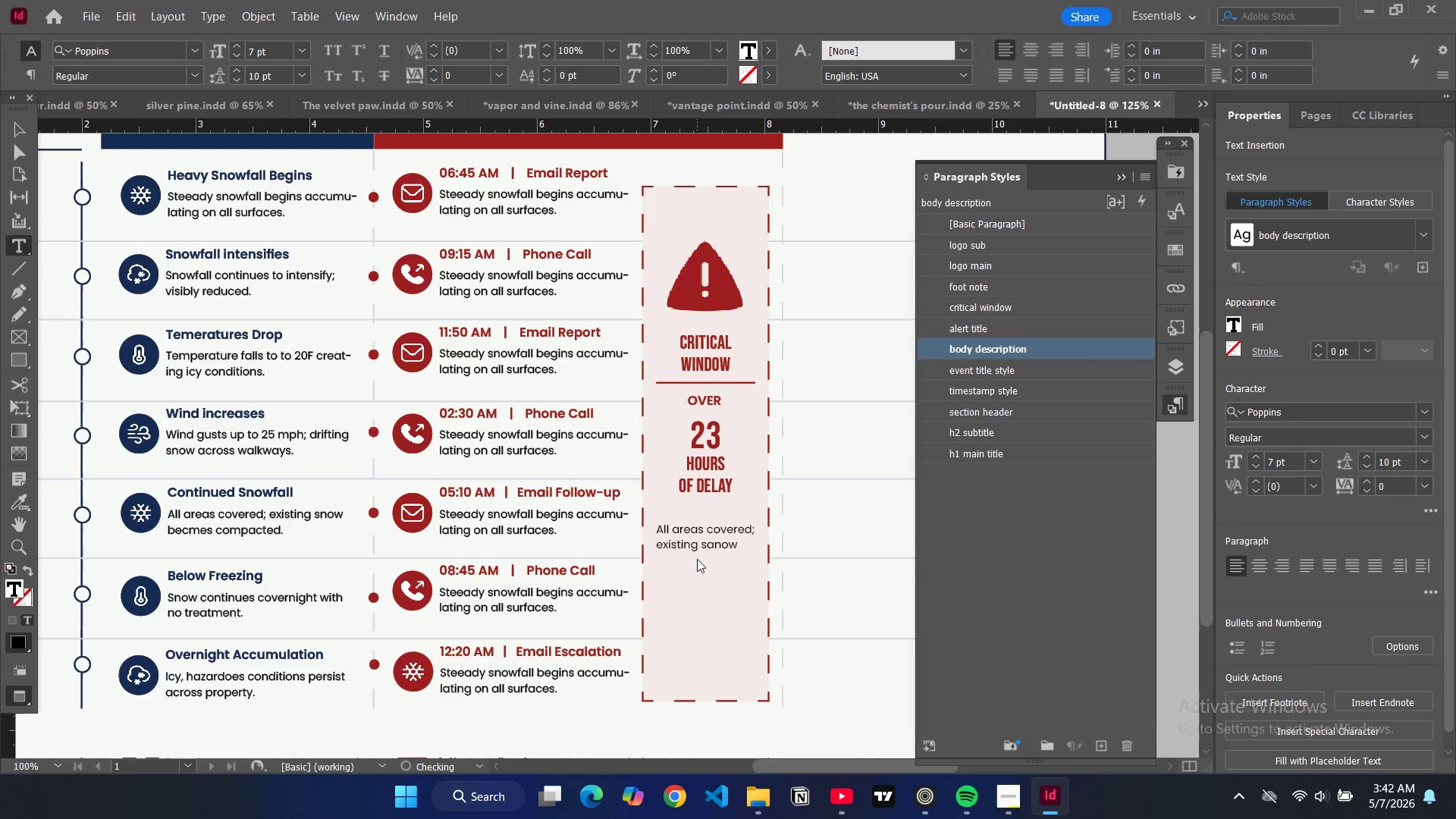 
key(Control+ControlLeft)
 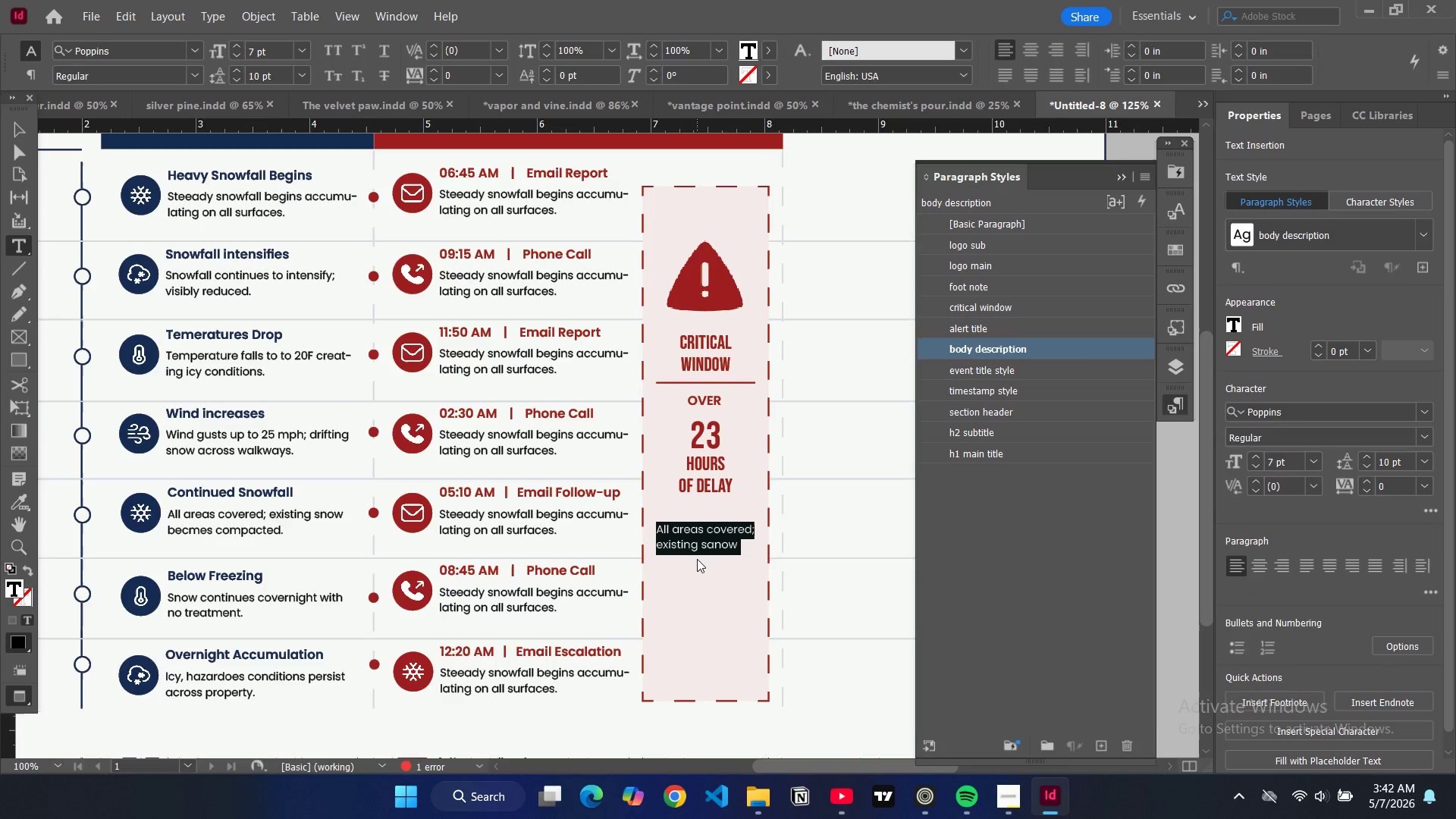 
key(Control+A)
 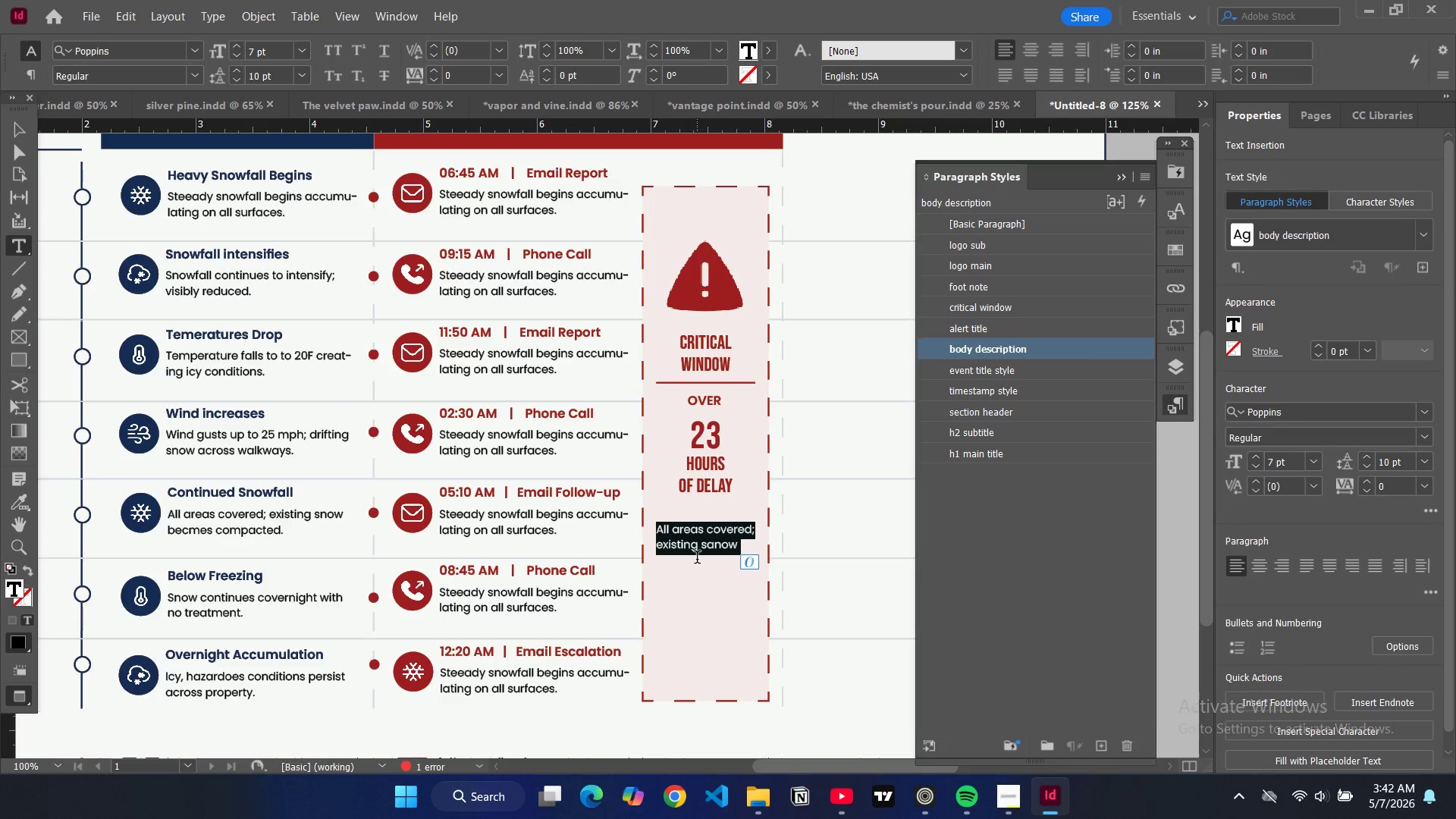 
type(Multiple reports)
 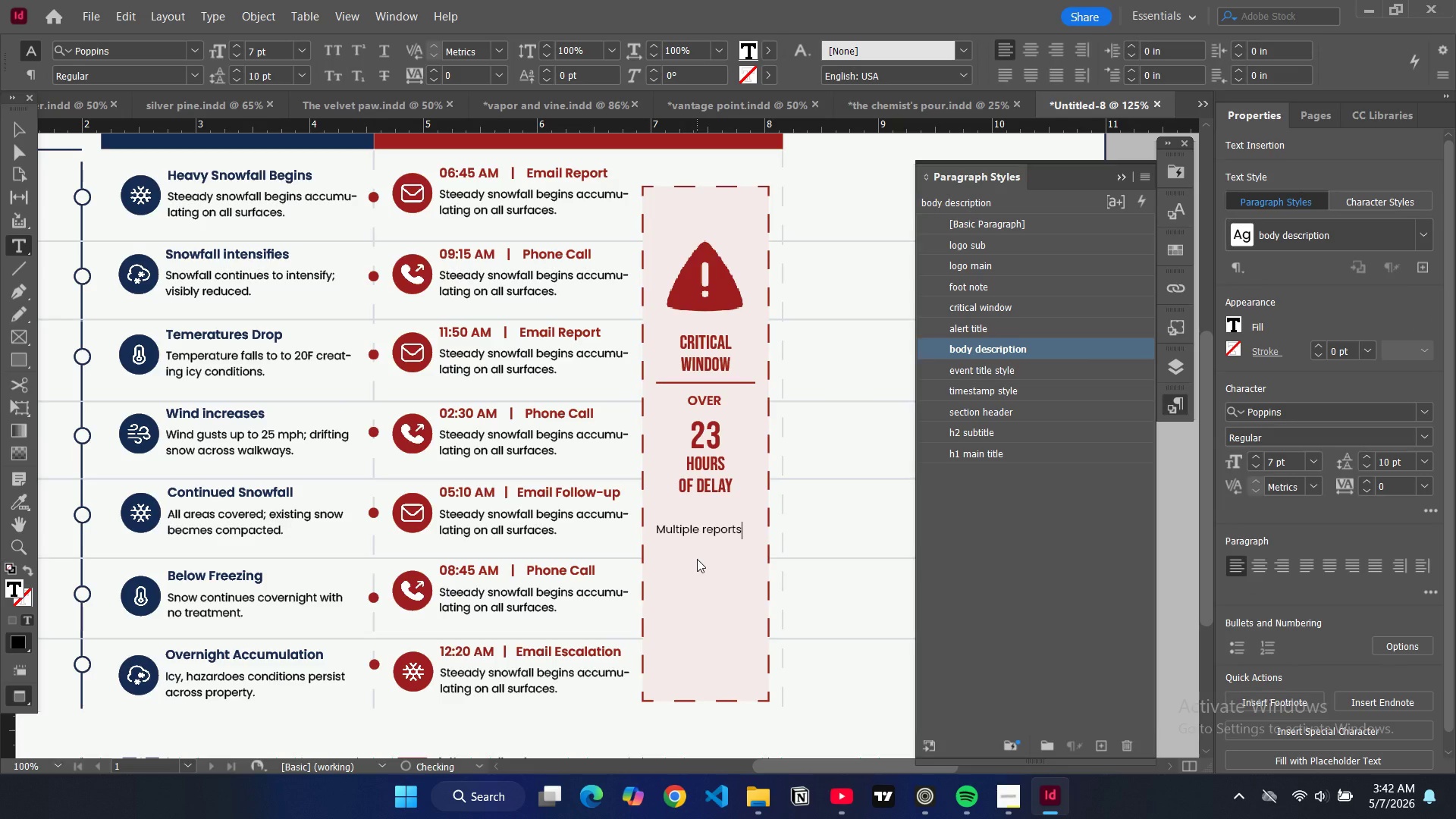 
key(Enter)
 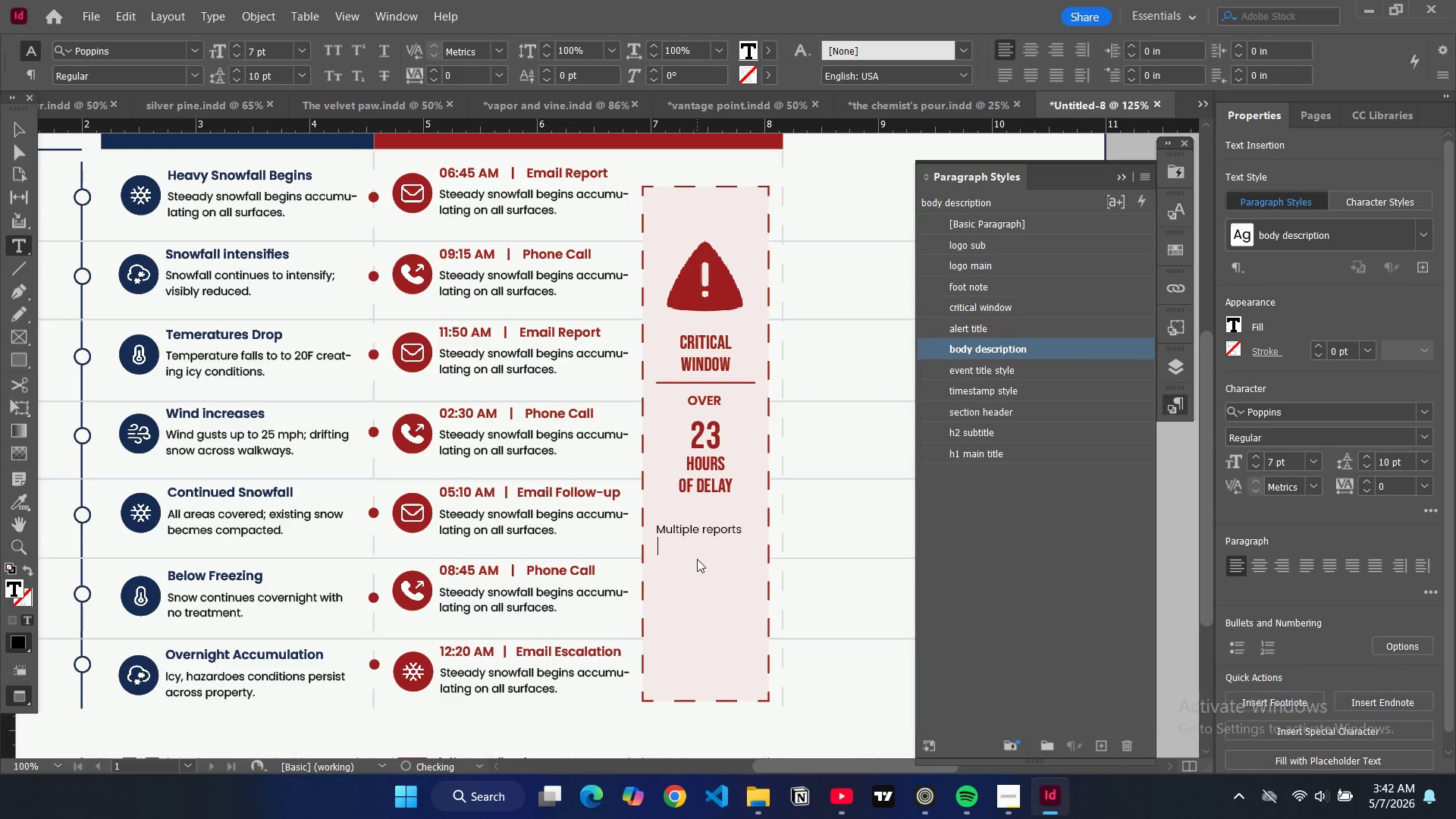 
type(Zero action.)
 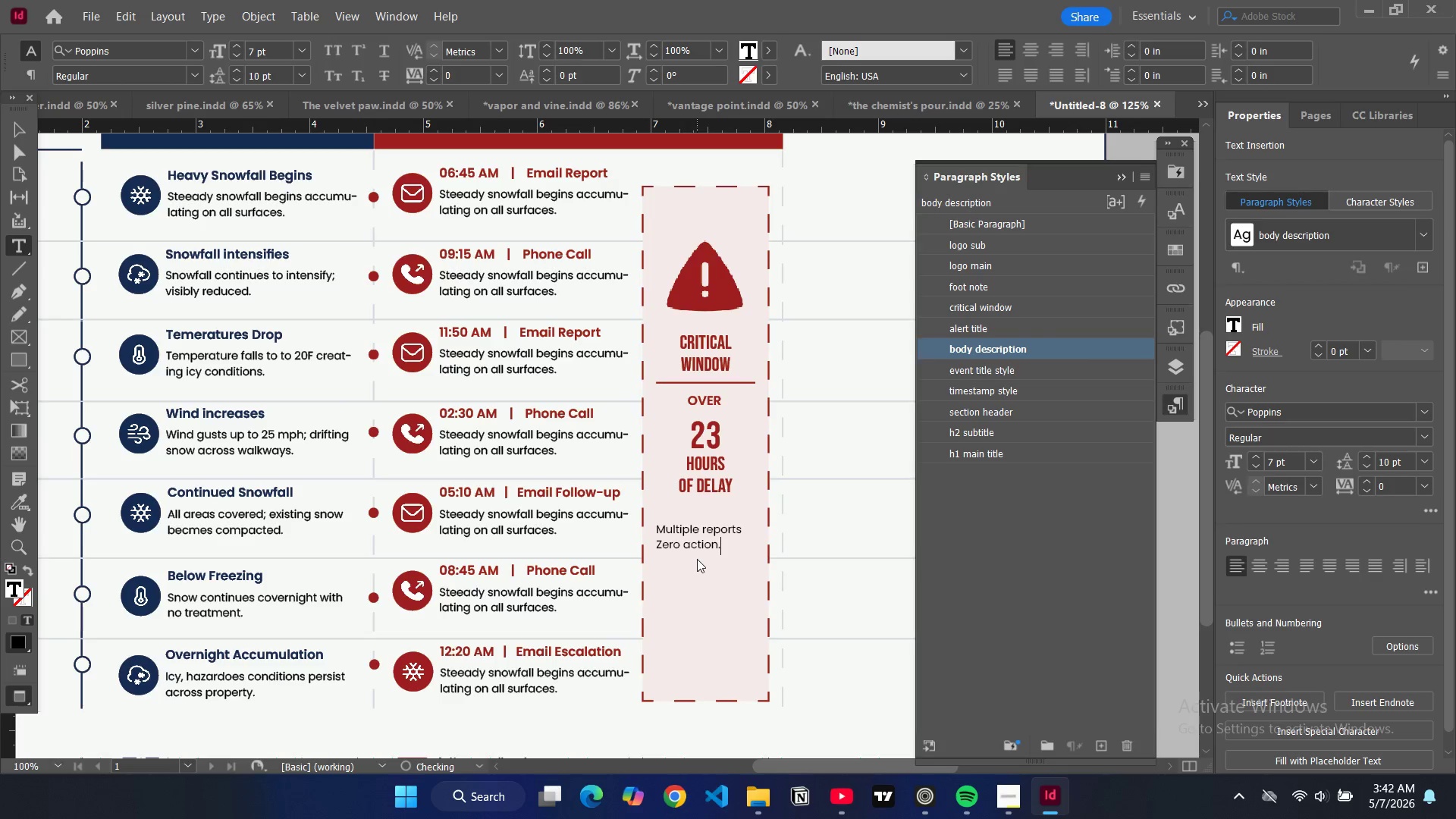 
key(Enter)
 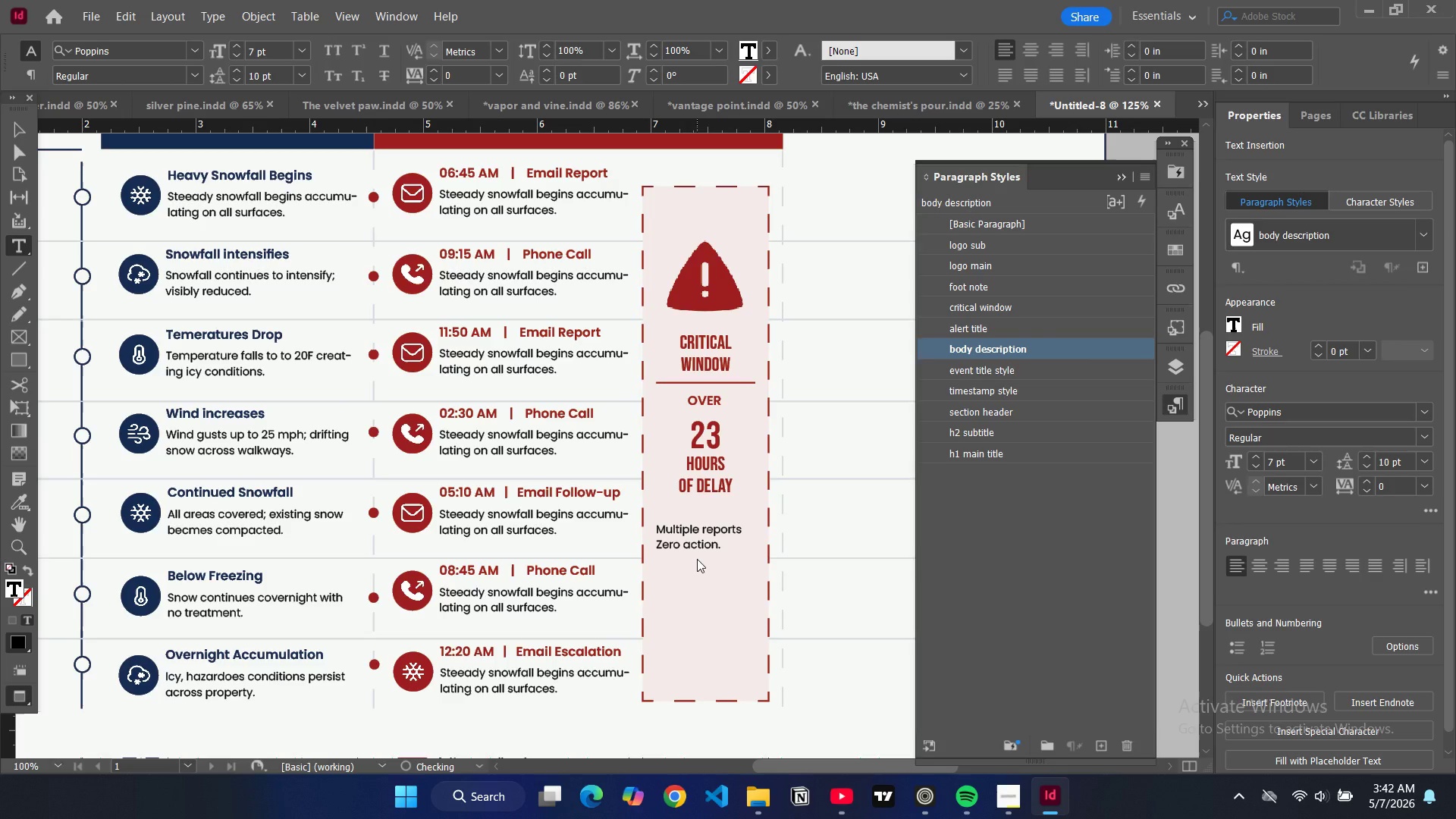 
type(Preventable.)
 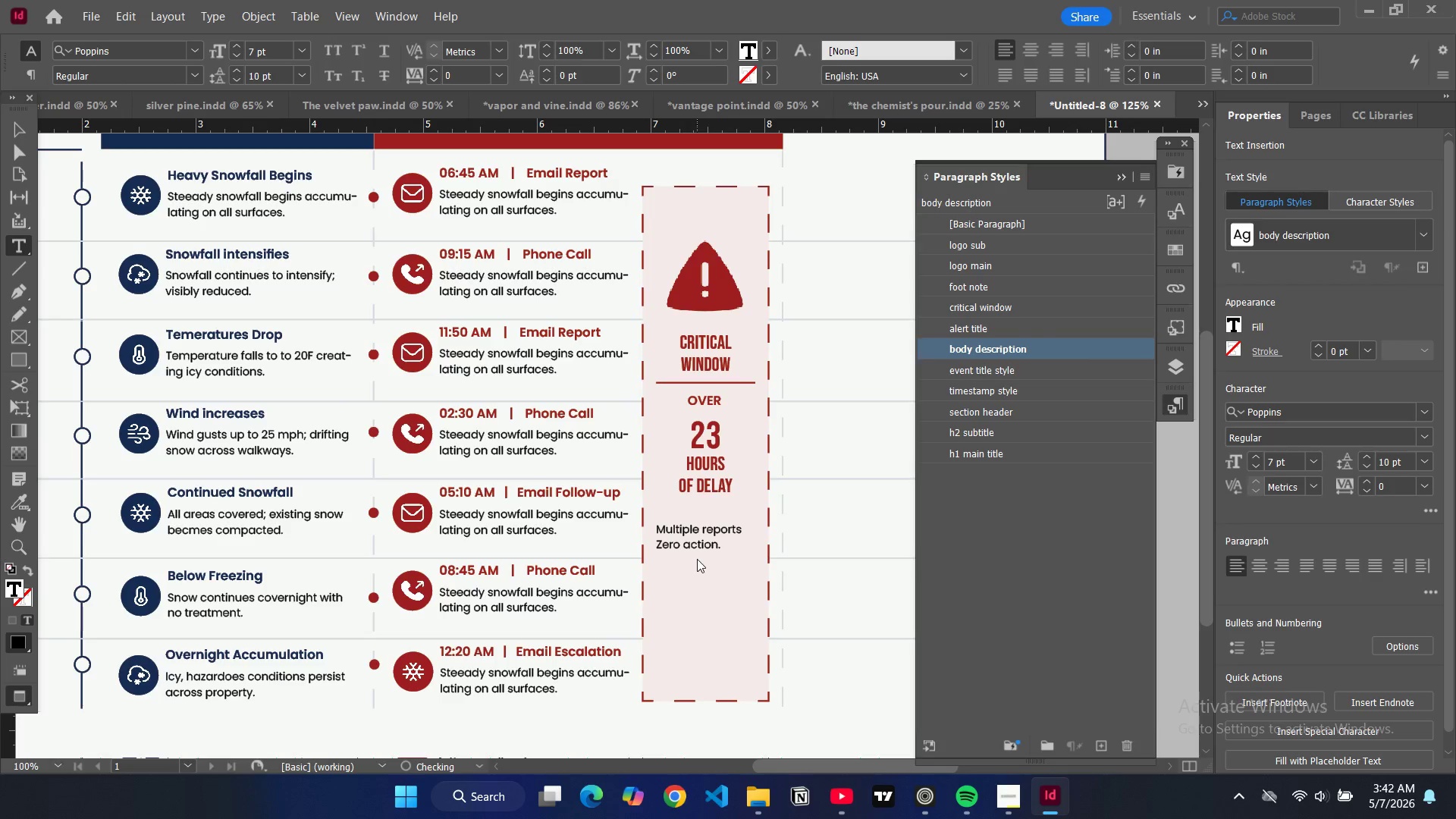 
key(Enter)
 